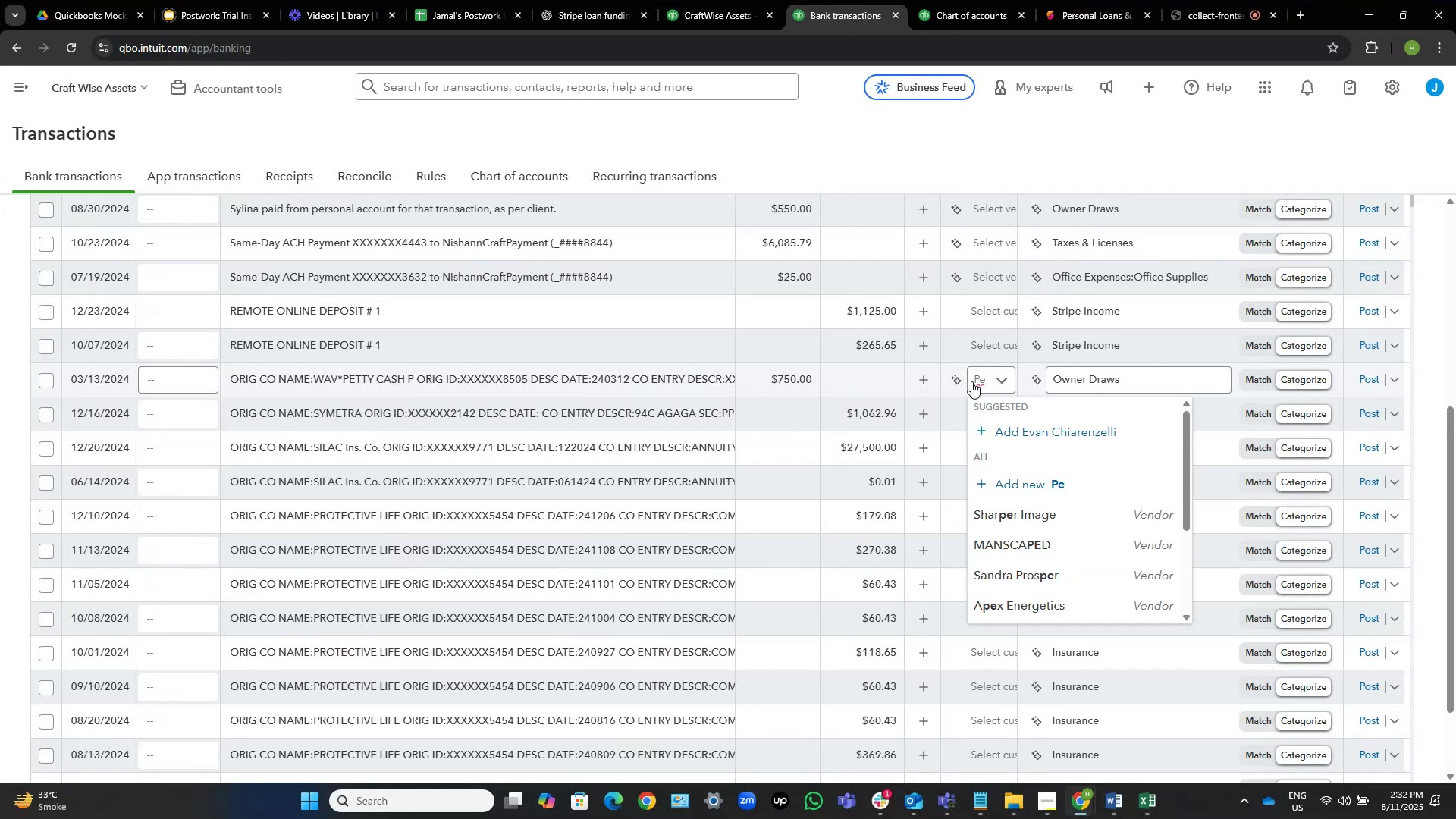 
type(tty Cash)
 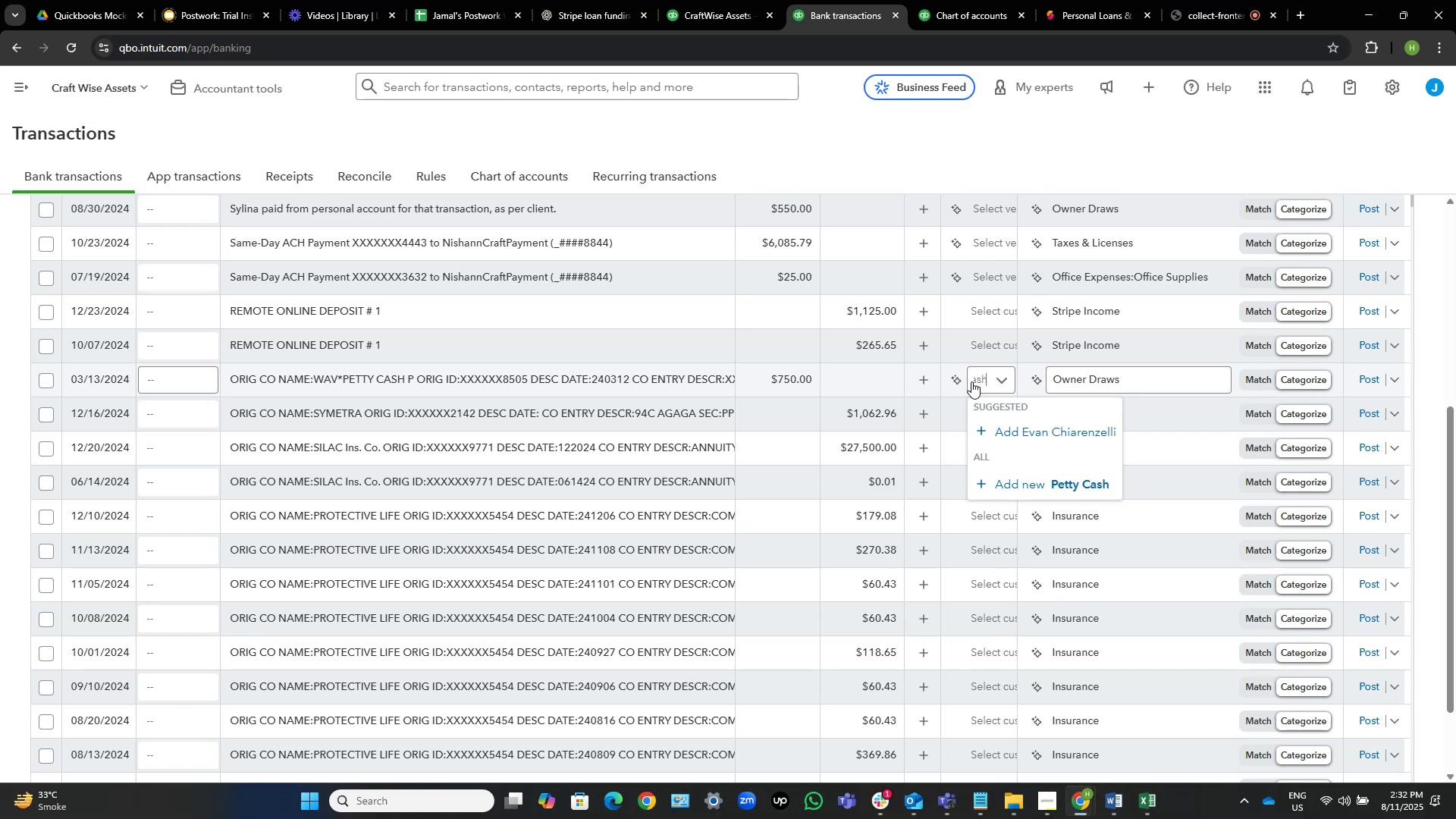 
wait(5.15)
 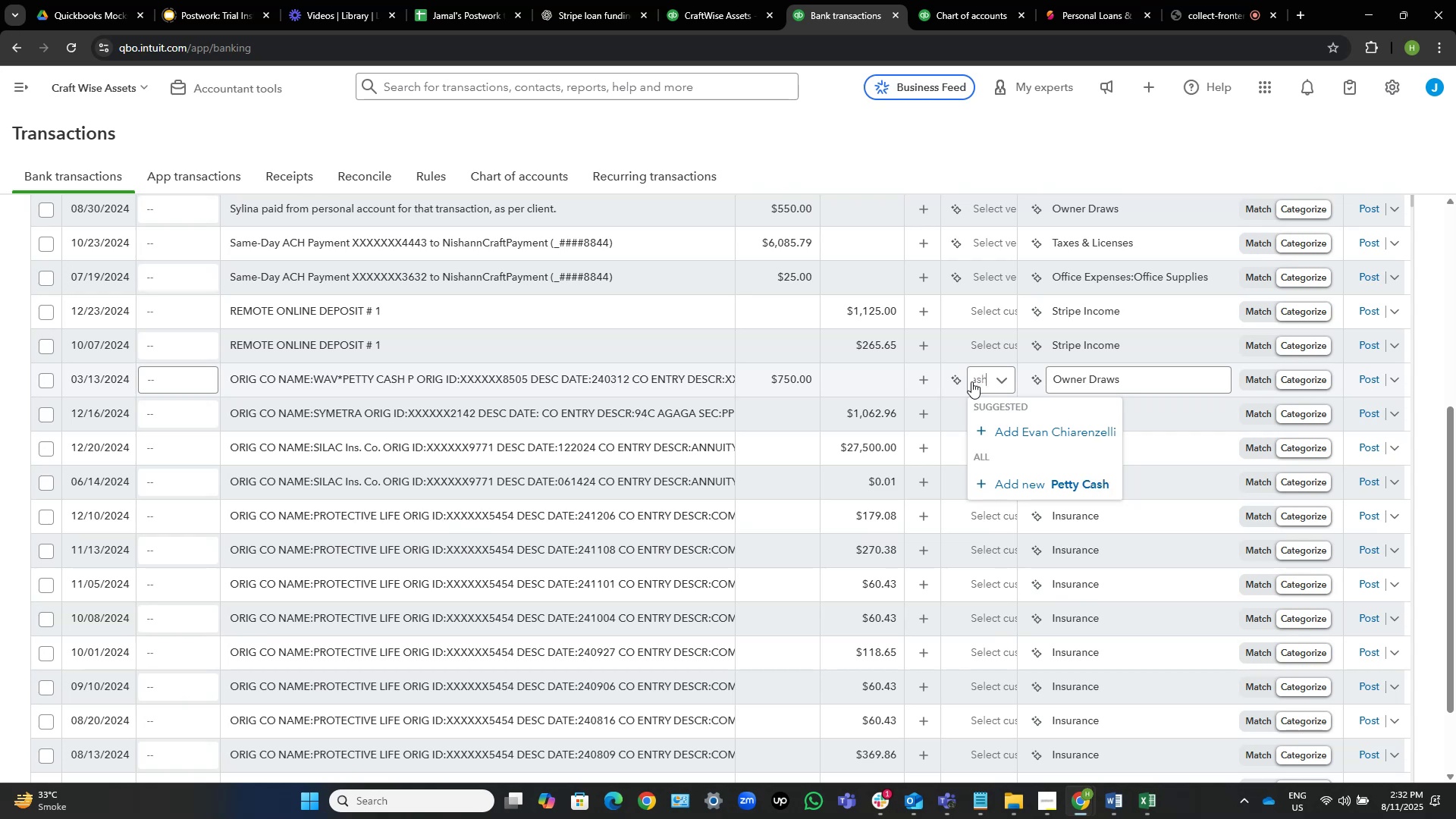 
left_click([1031, 489])
 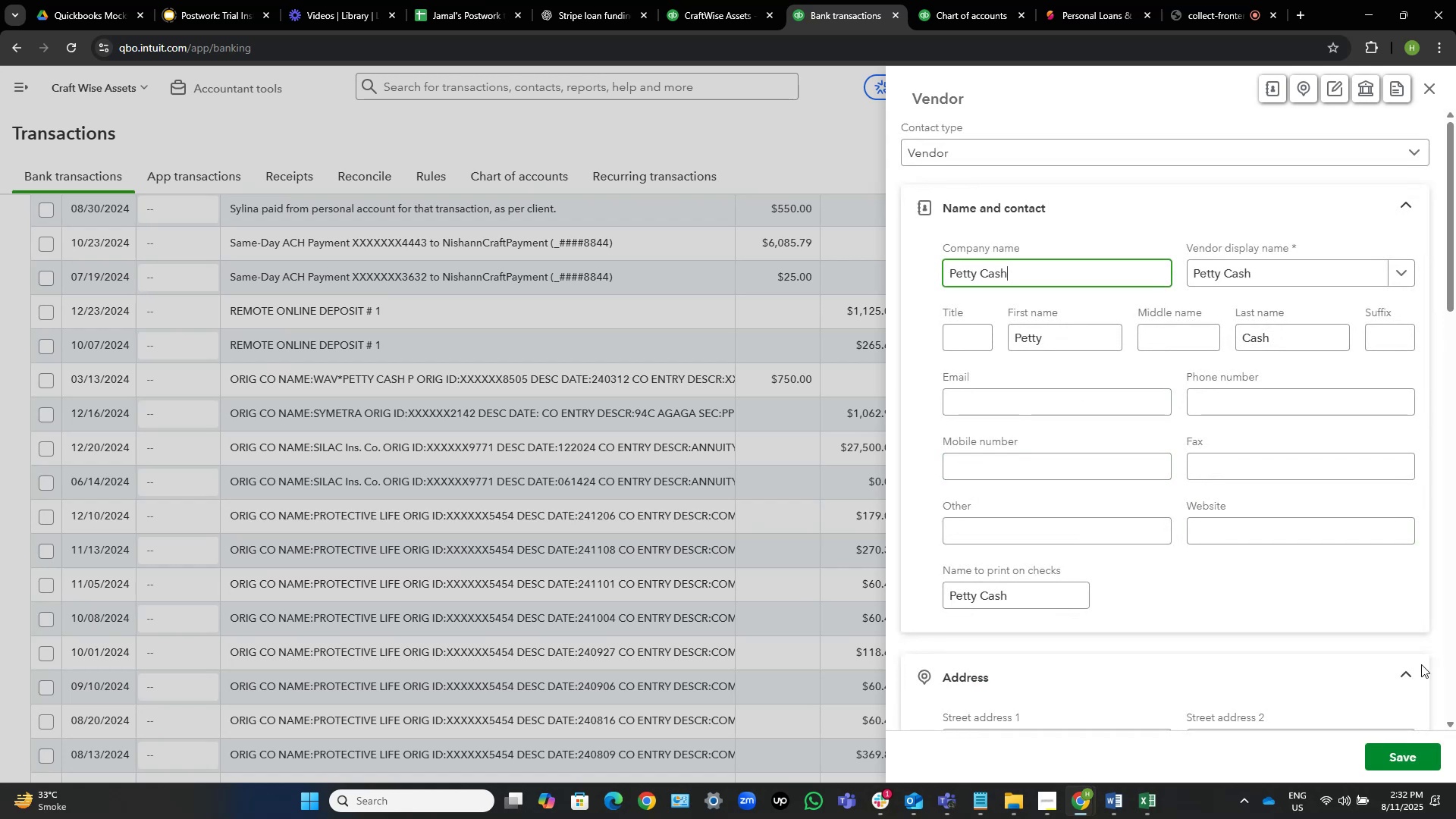 
left_click([1403, 756])
 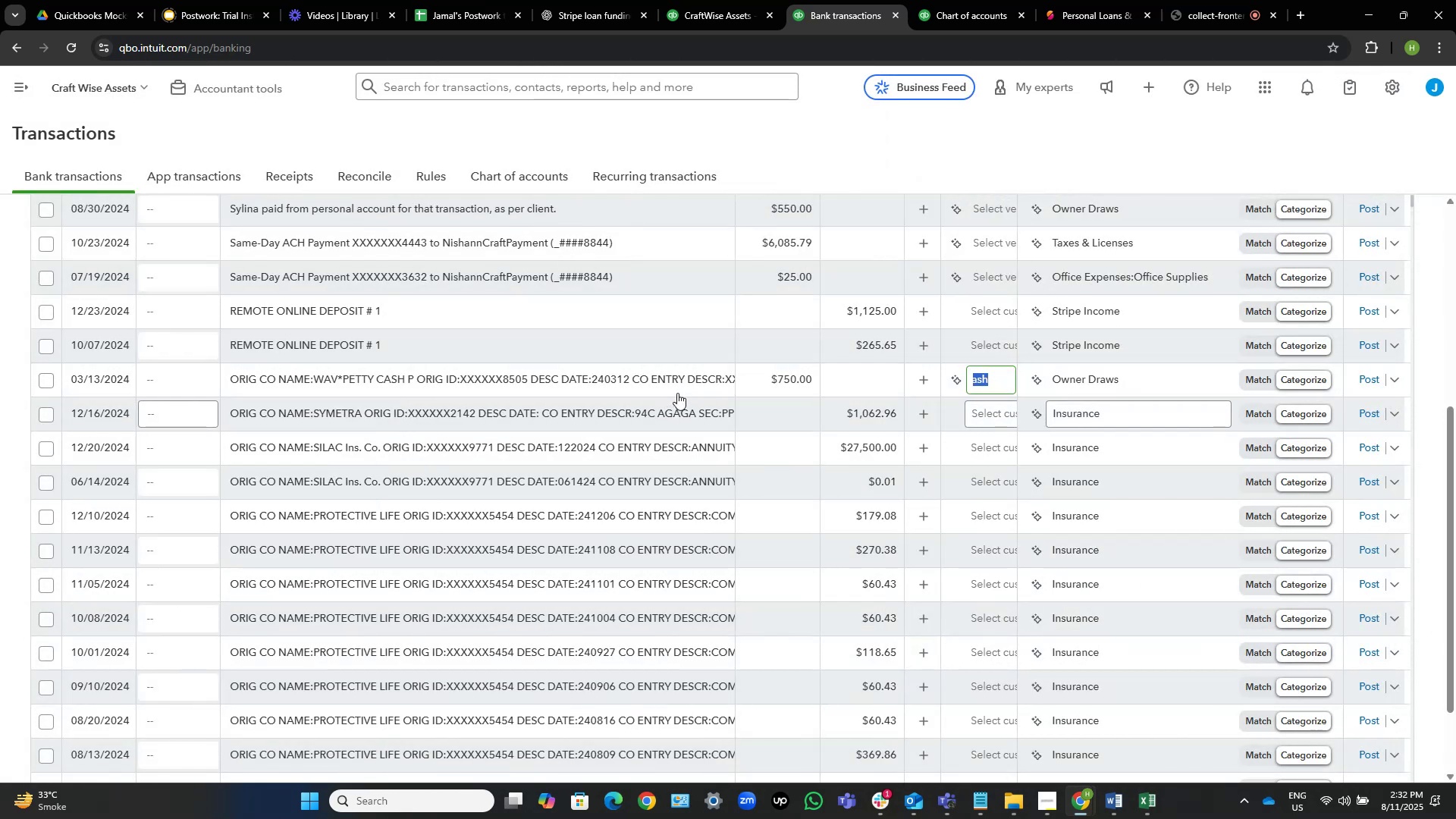 
wait(9.2)
 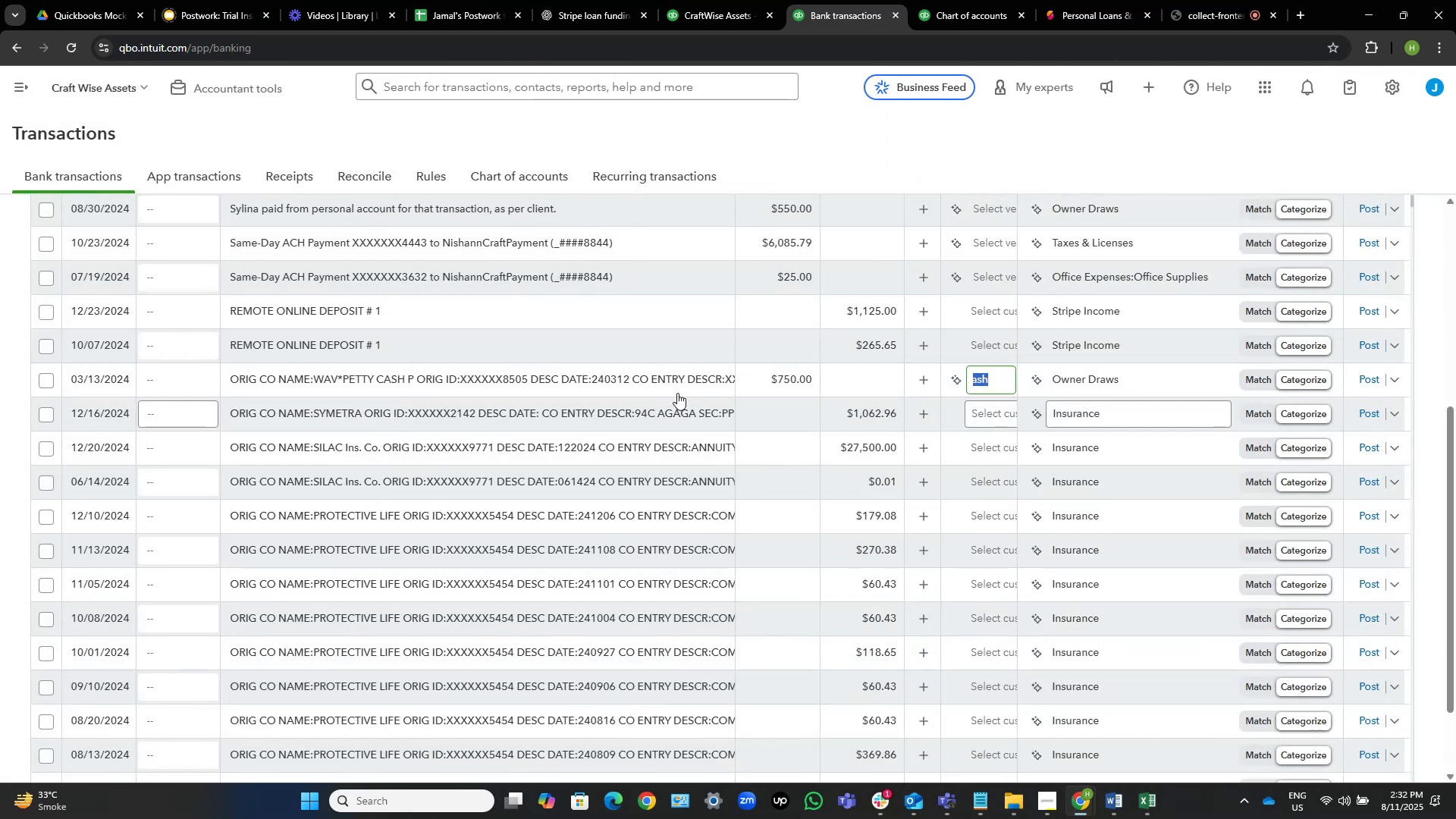 
left_click([1163, 379])
 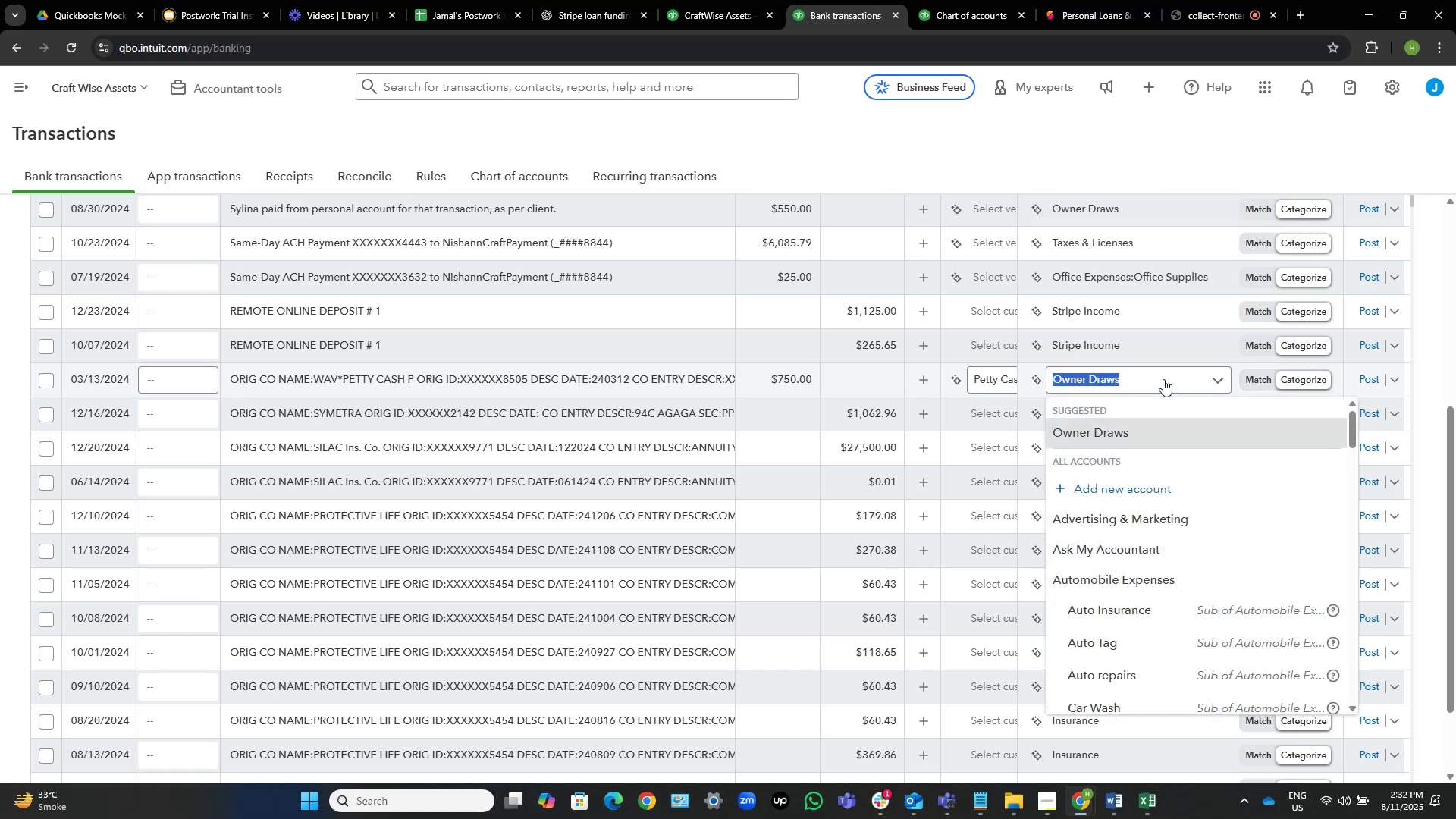 
type(off)
 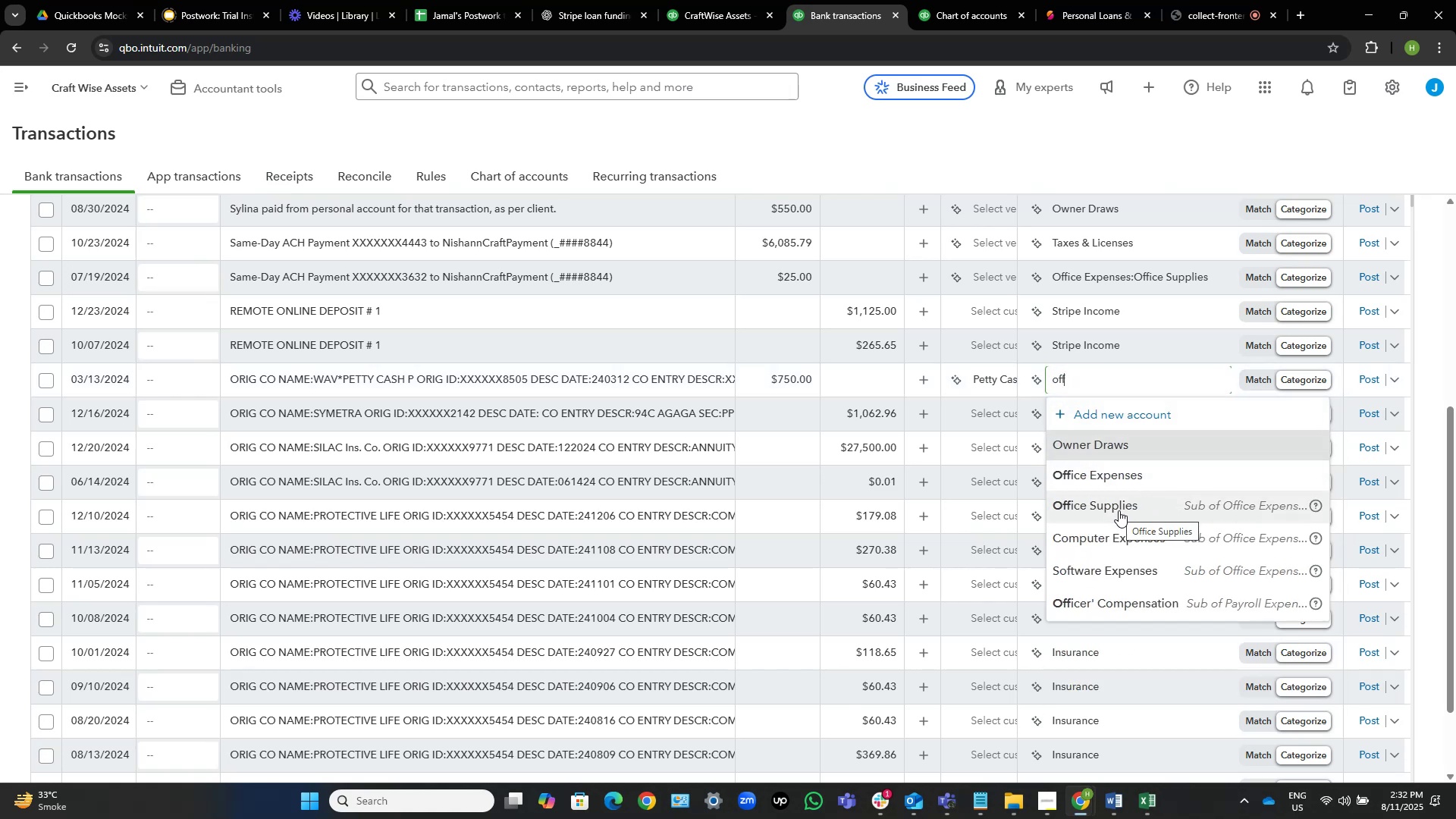 
wait(6.24)
 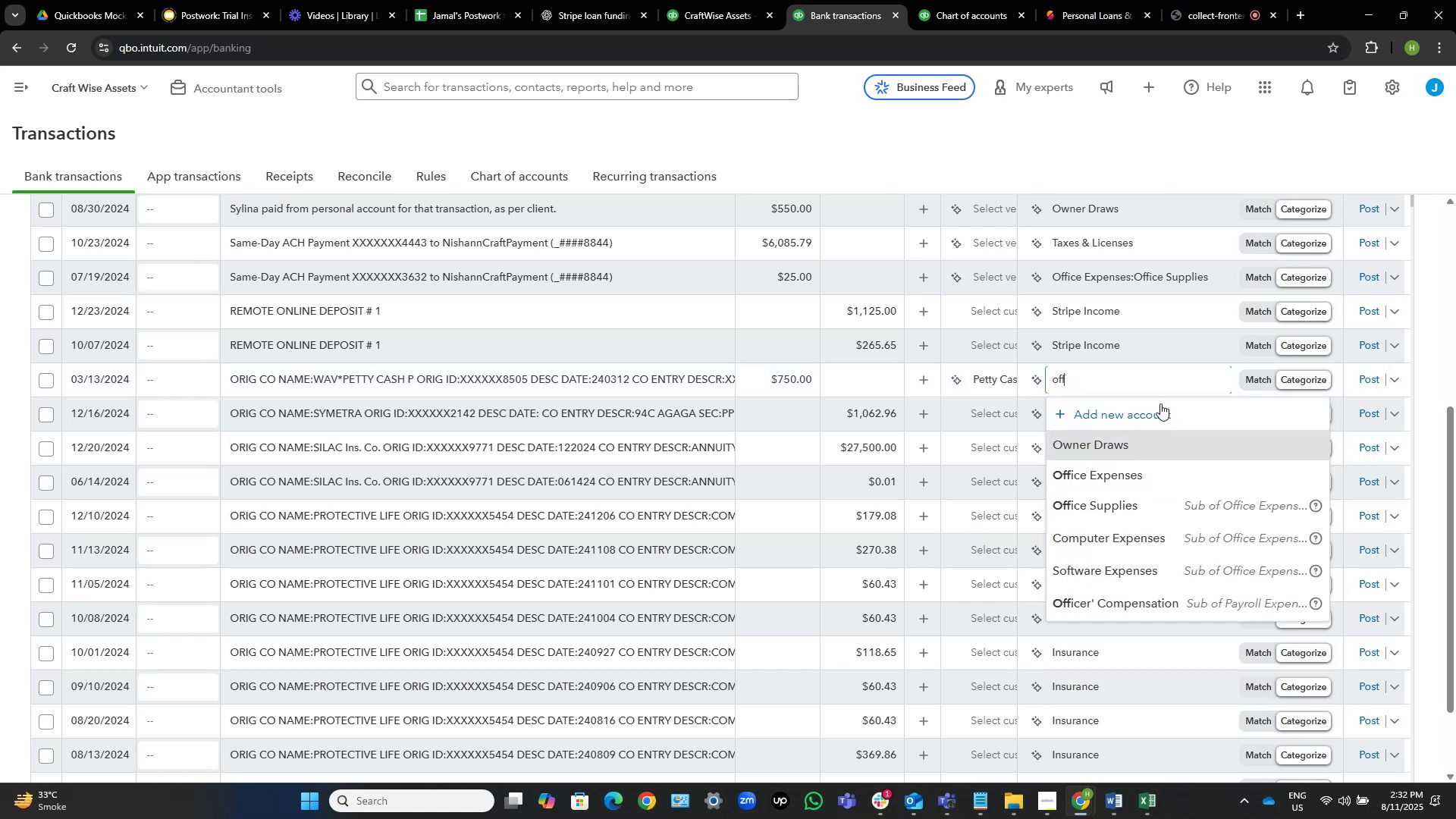 
left_click([1119, 510])
 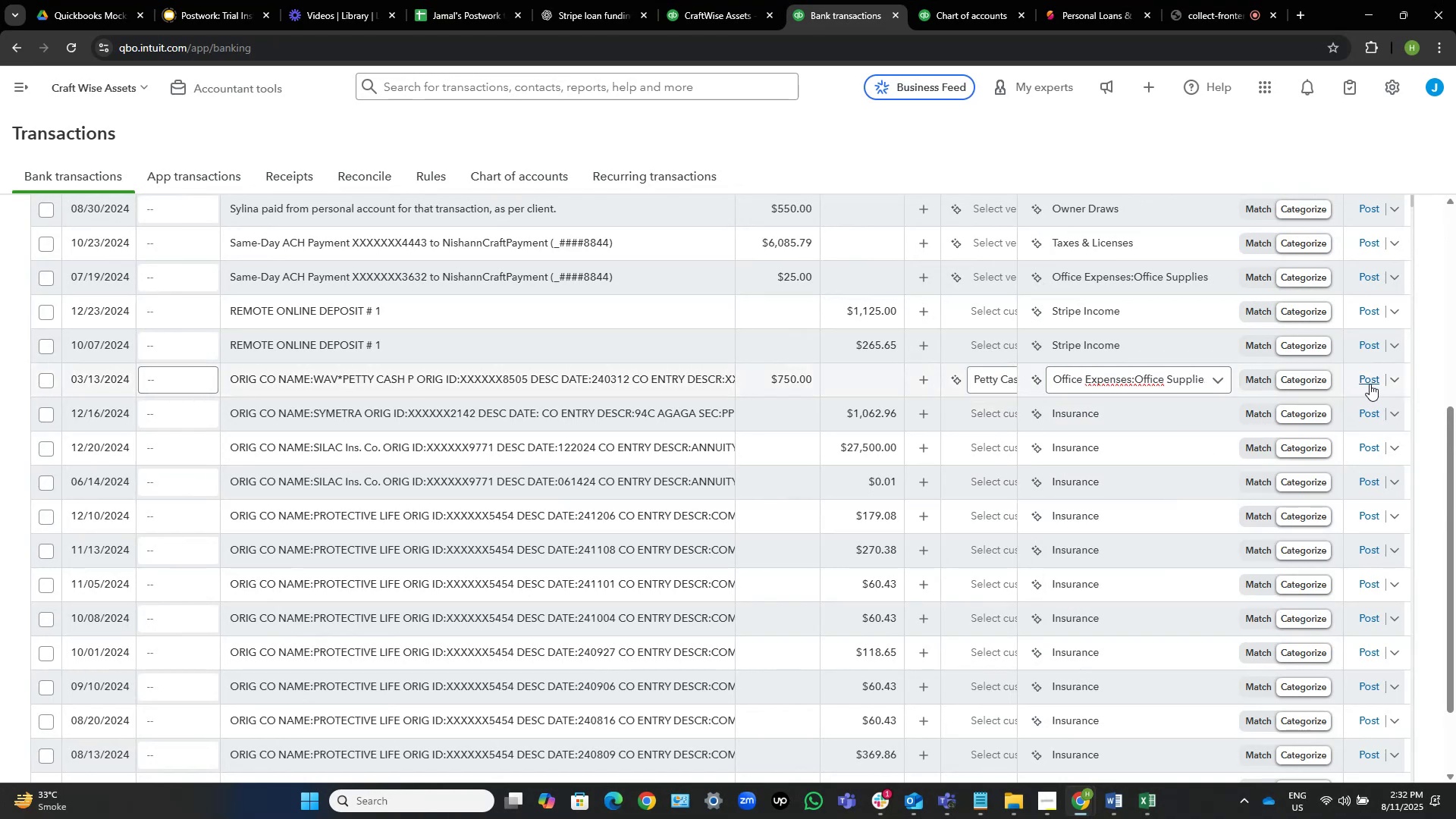 
left_click([1369, 383])
 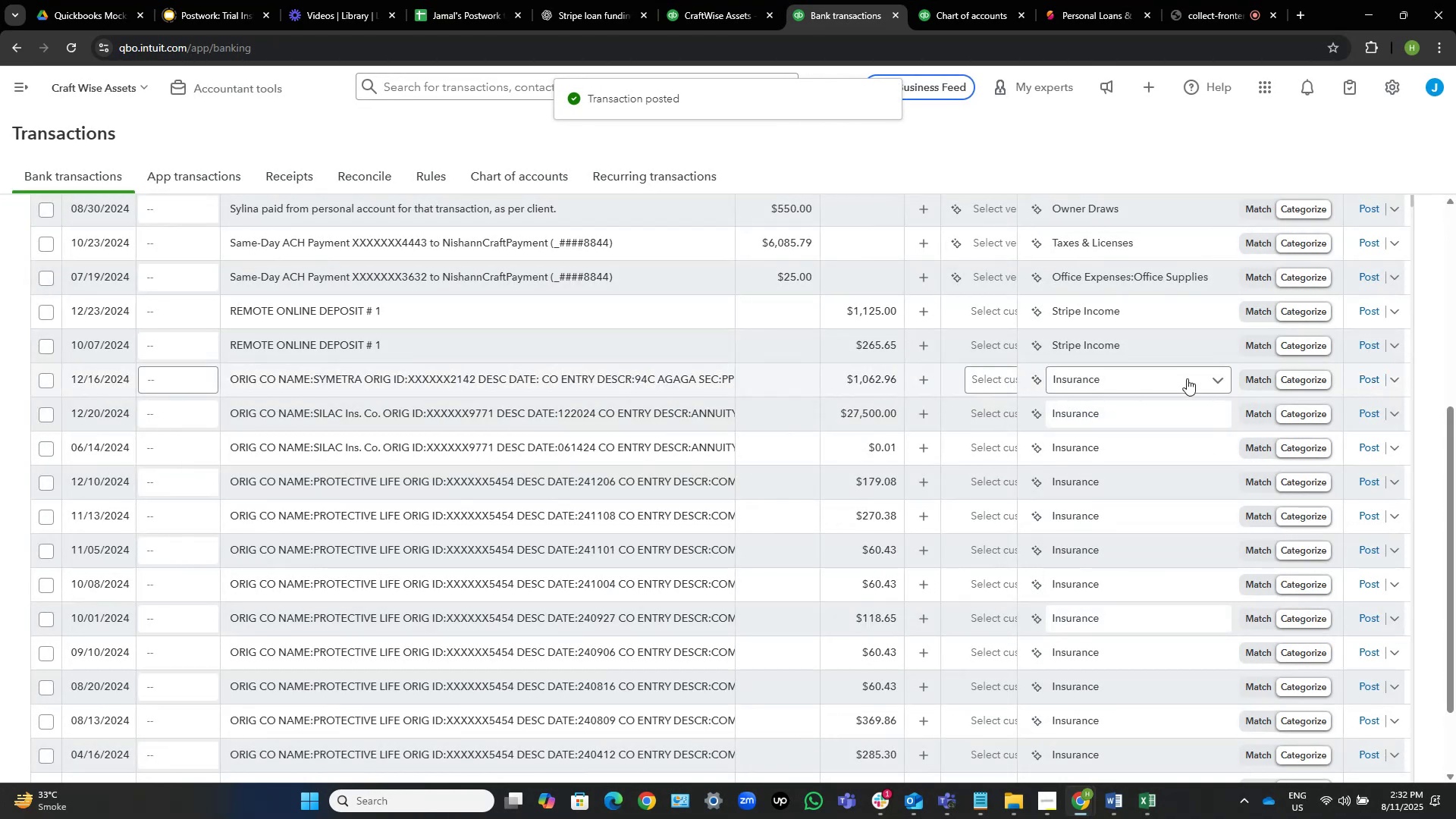 
scroll: coordinate [839, 357], scroll_direction: up, amount: 2.0
 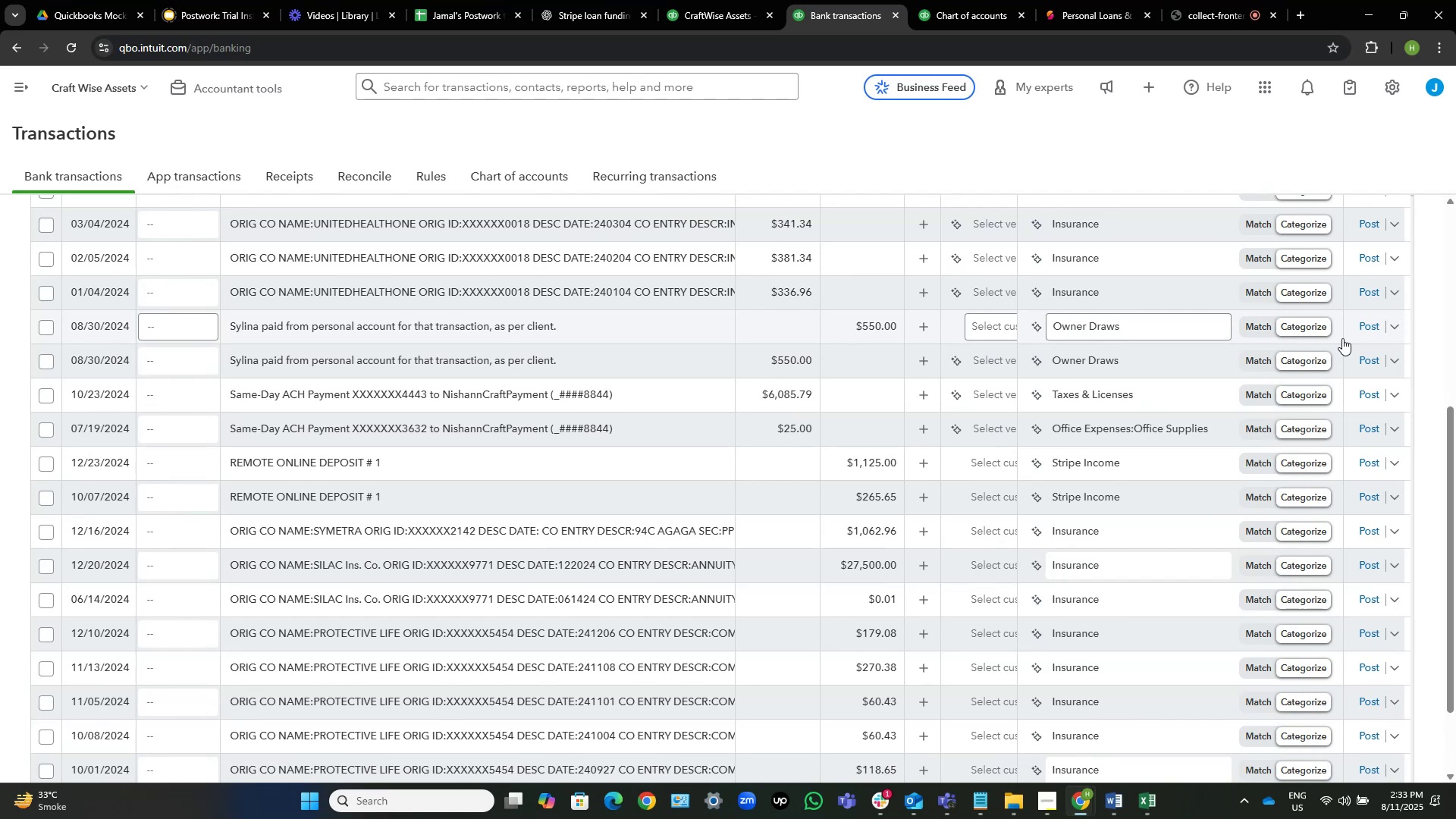 
wait(20.91)
 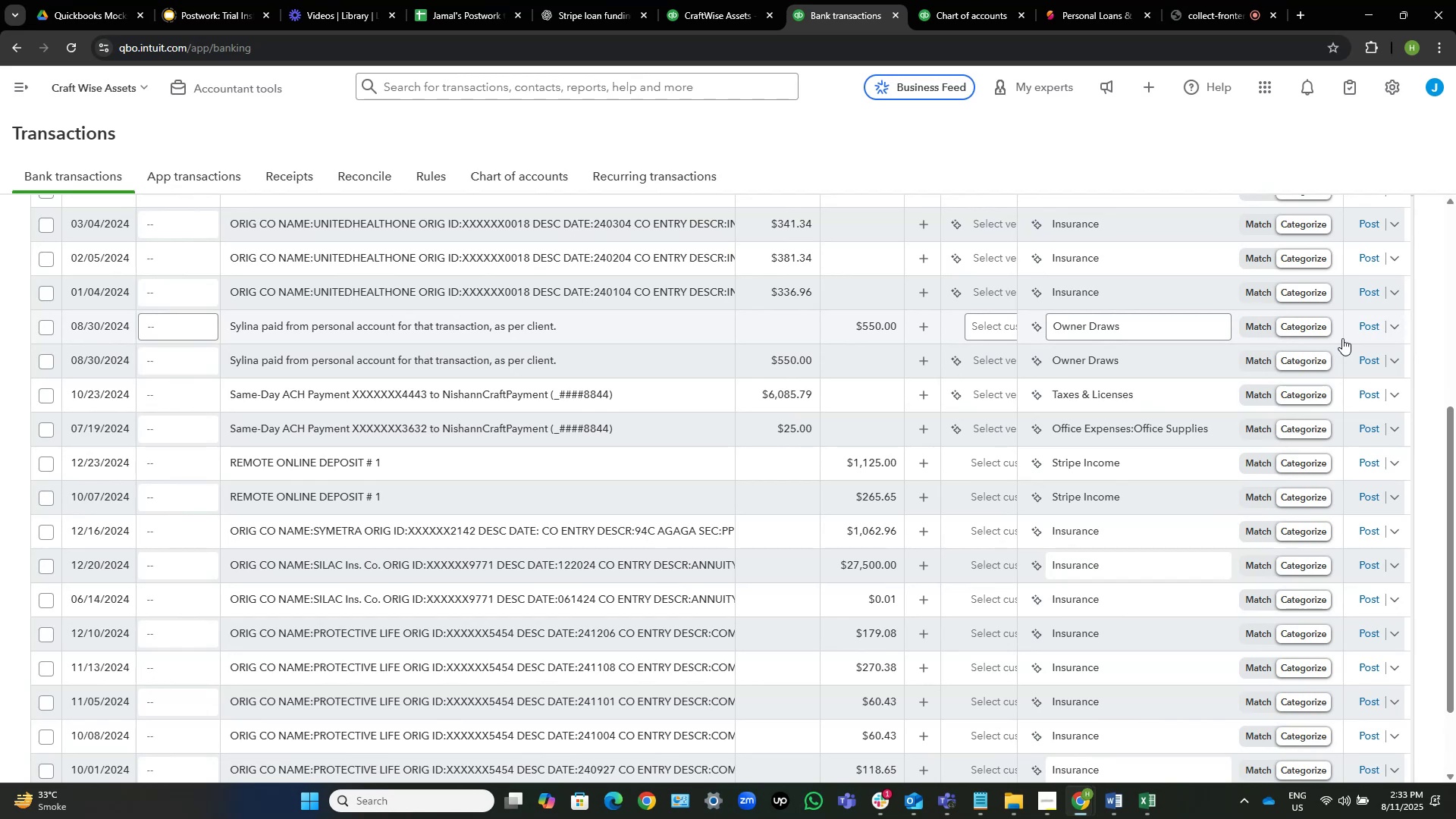 
left_click([1367, 353])
 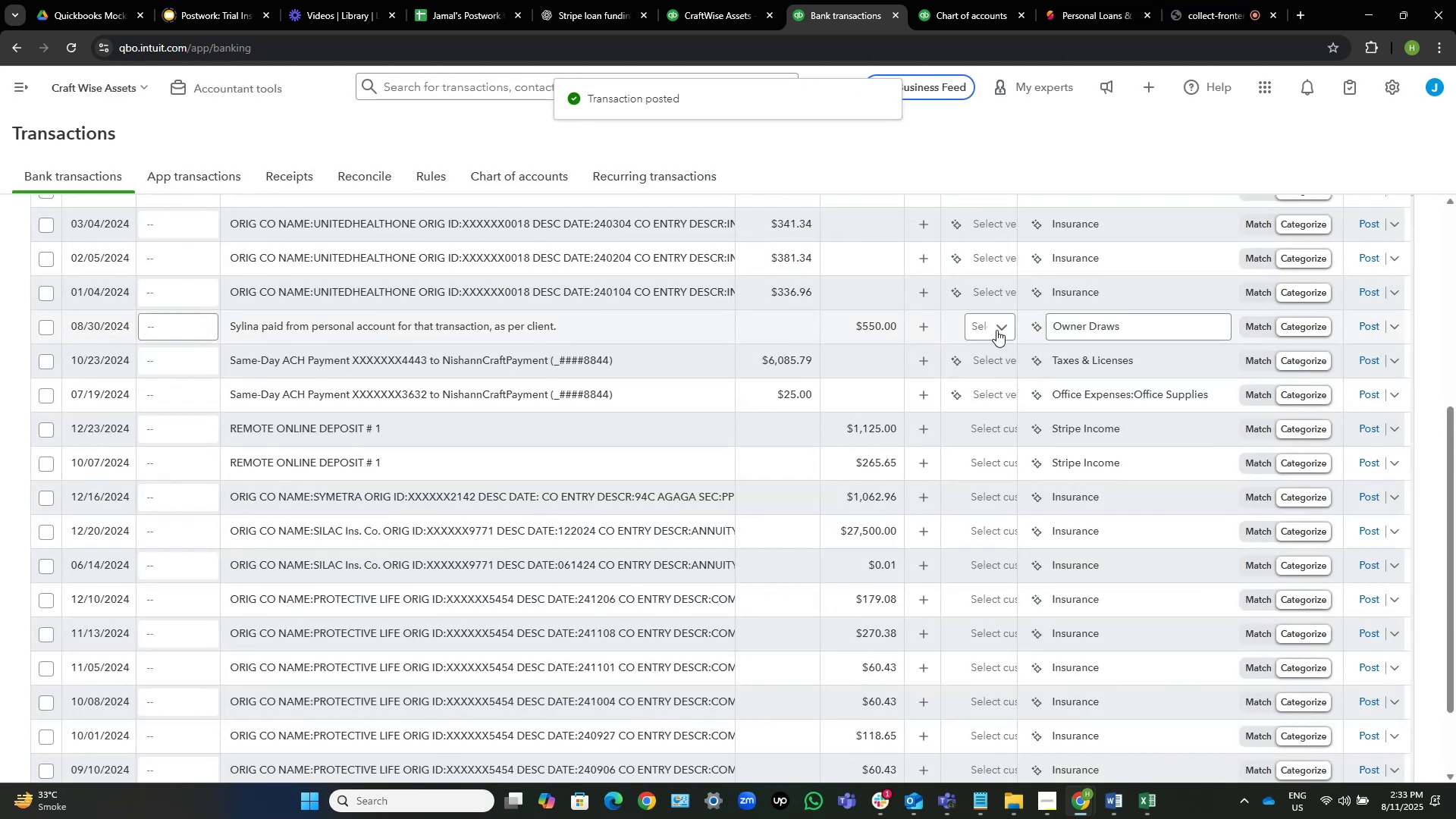 
wait(5.45)
 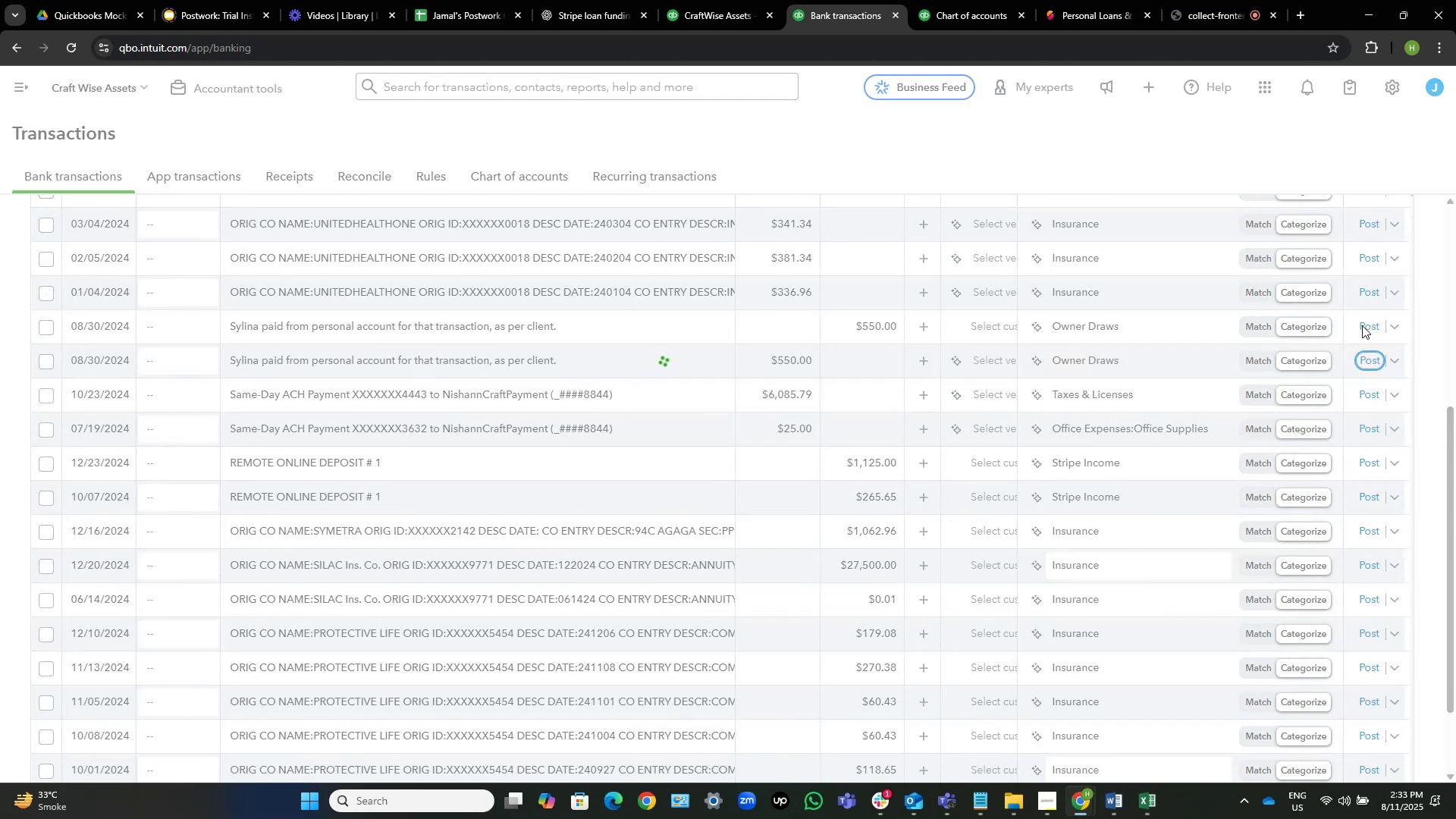 
left_click([988, 322])
 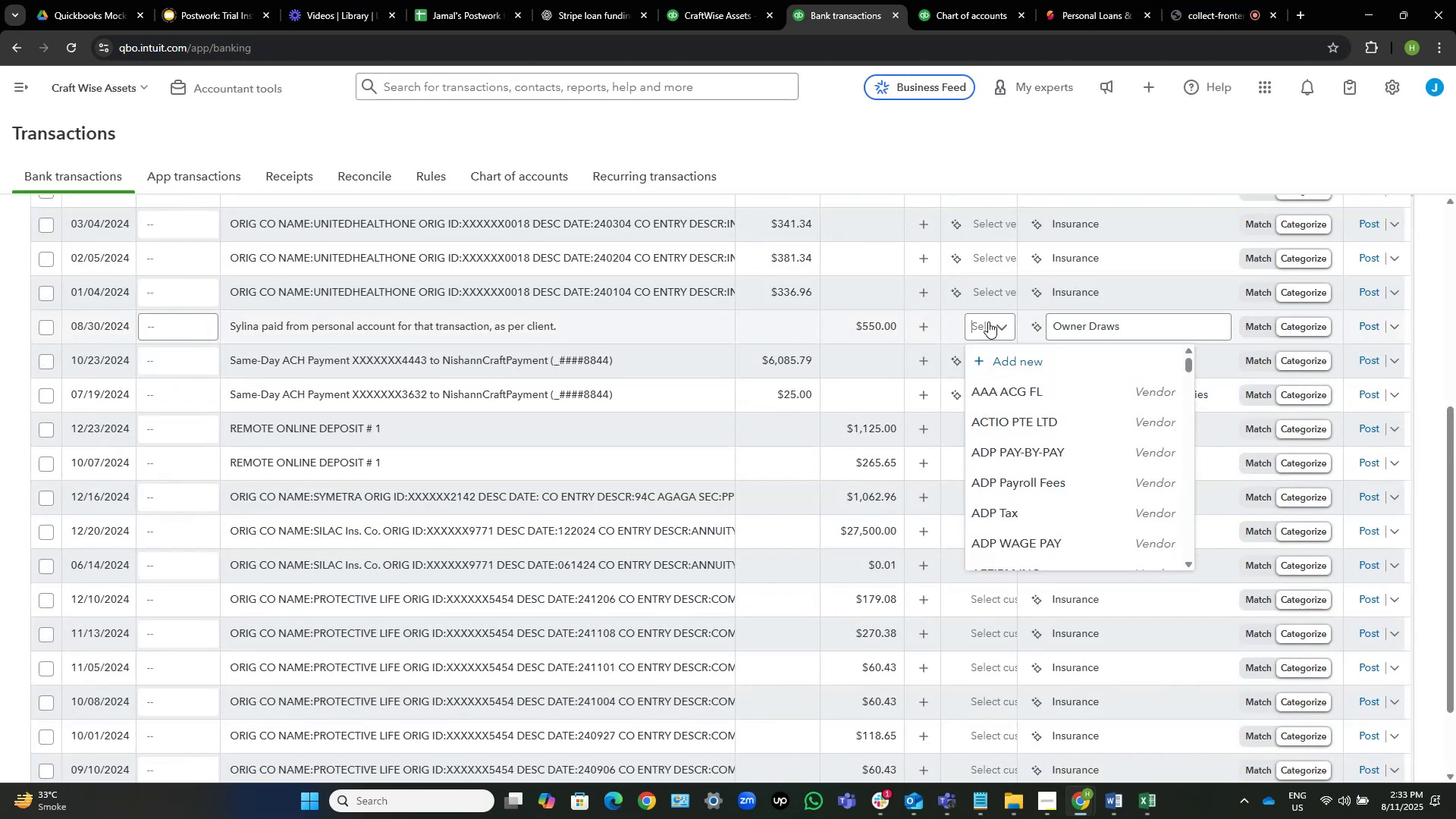 
type(Sylina)
 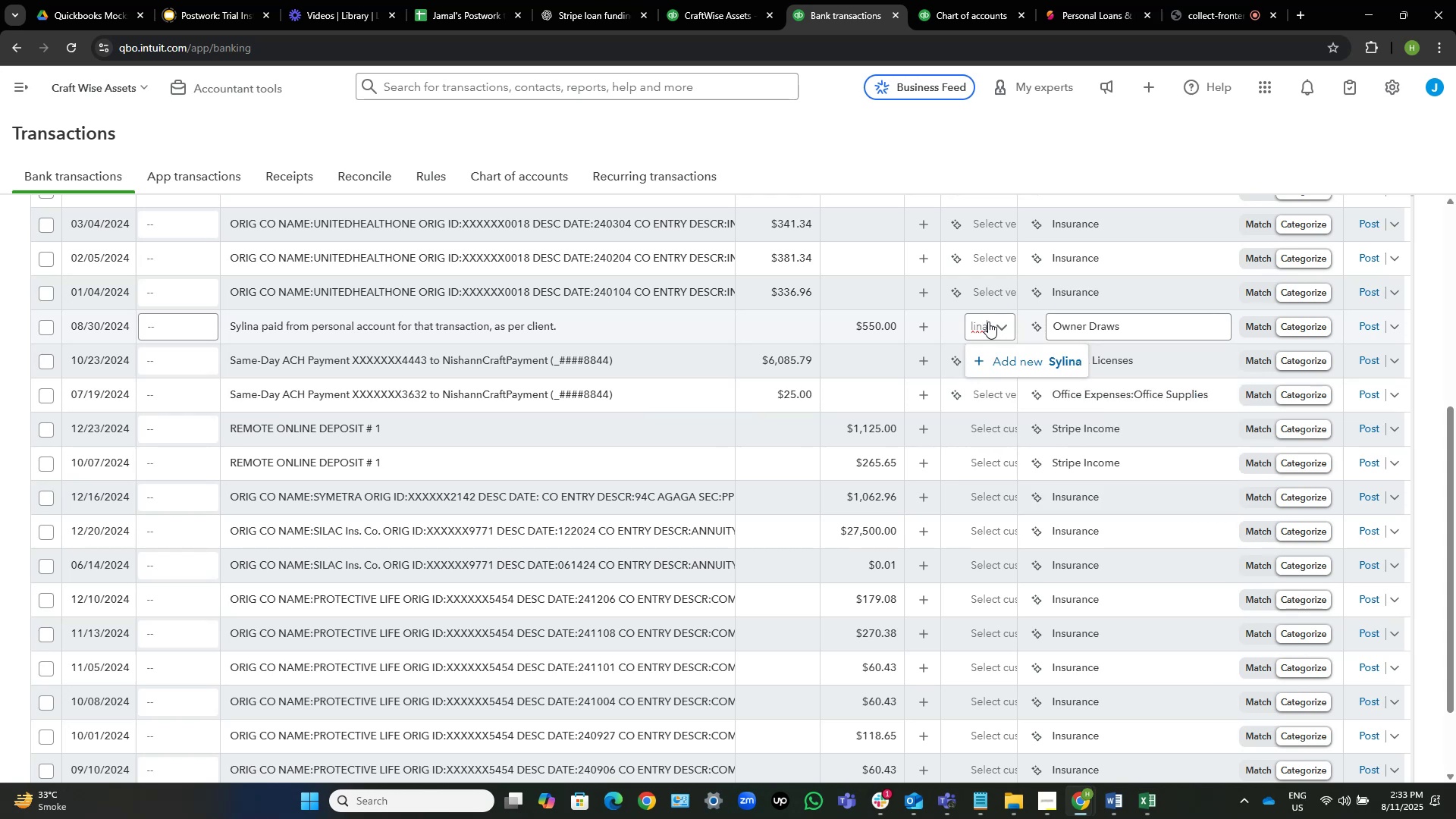 
wait(5.85)
 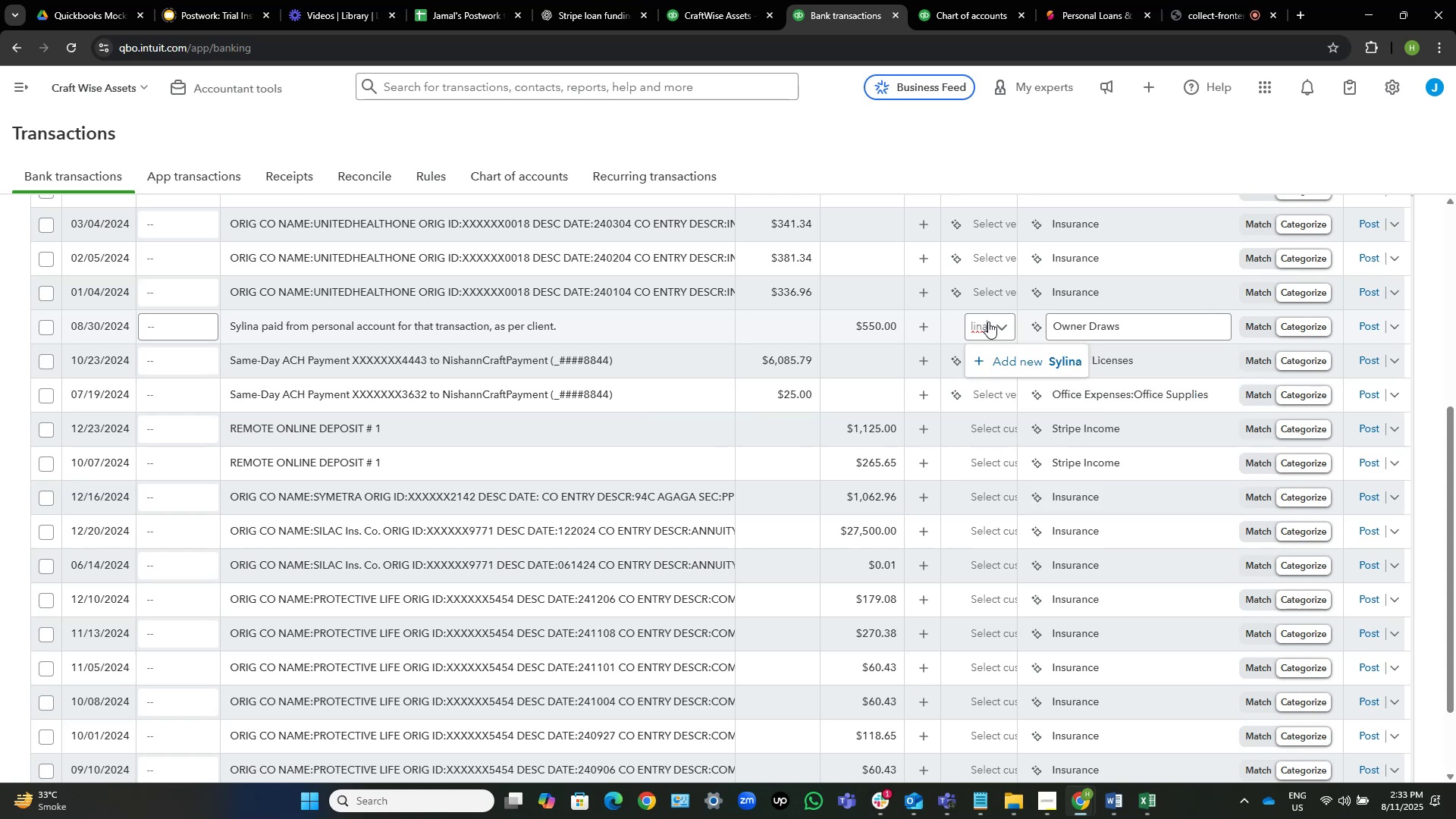 
left_click([1053, 358])
 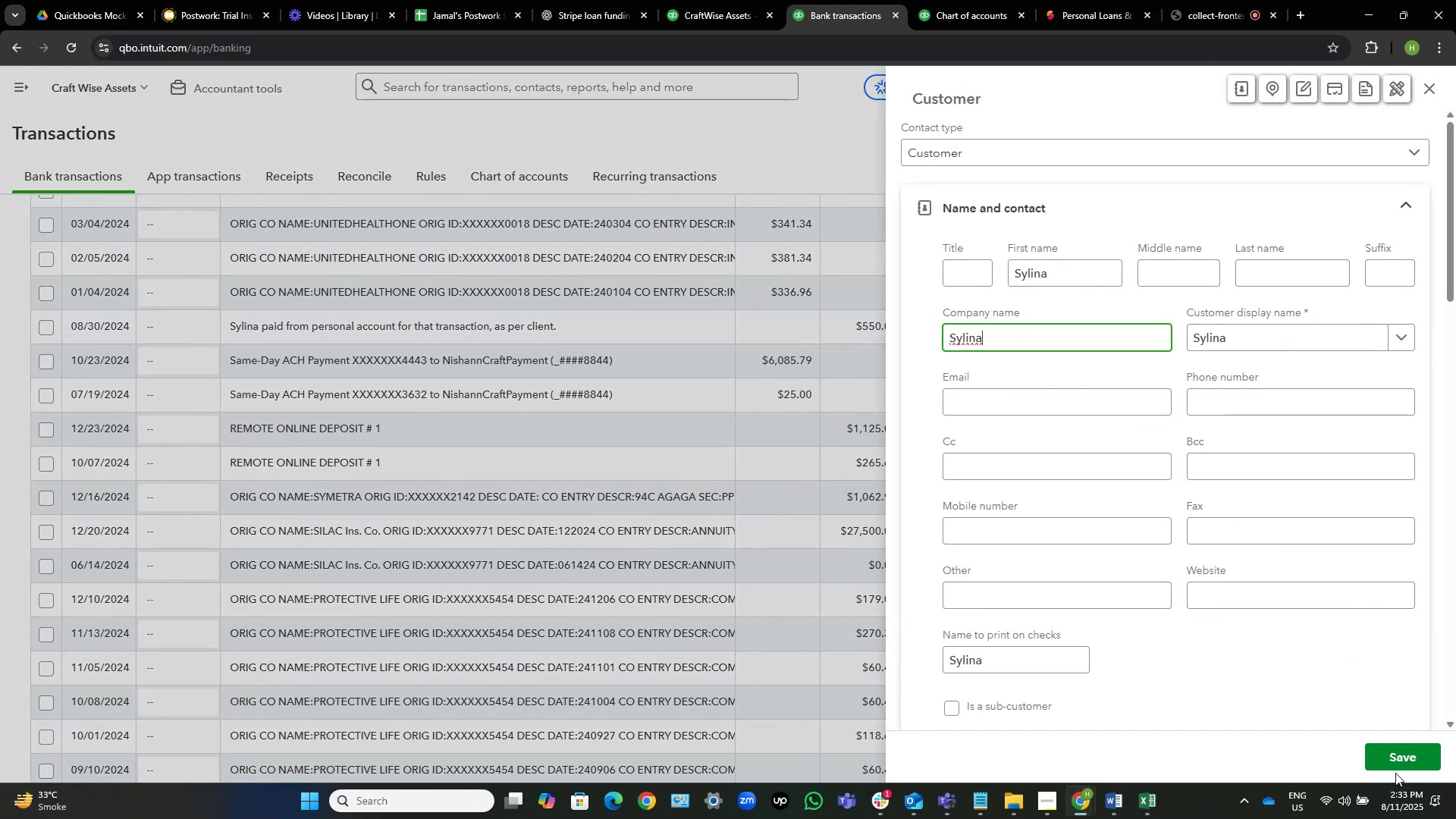 
left_click([1388, 757])
 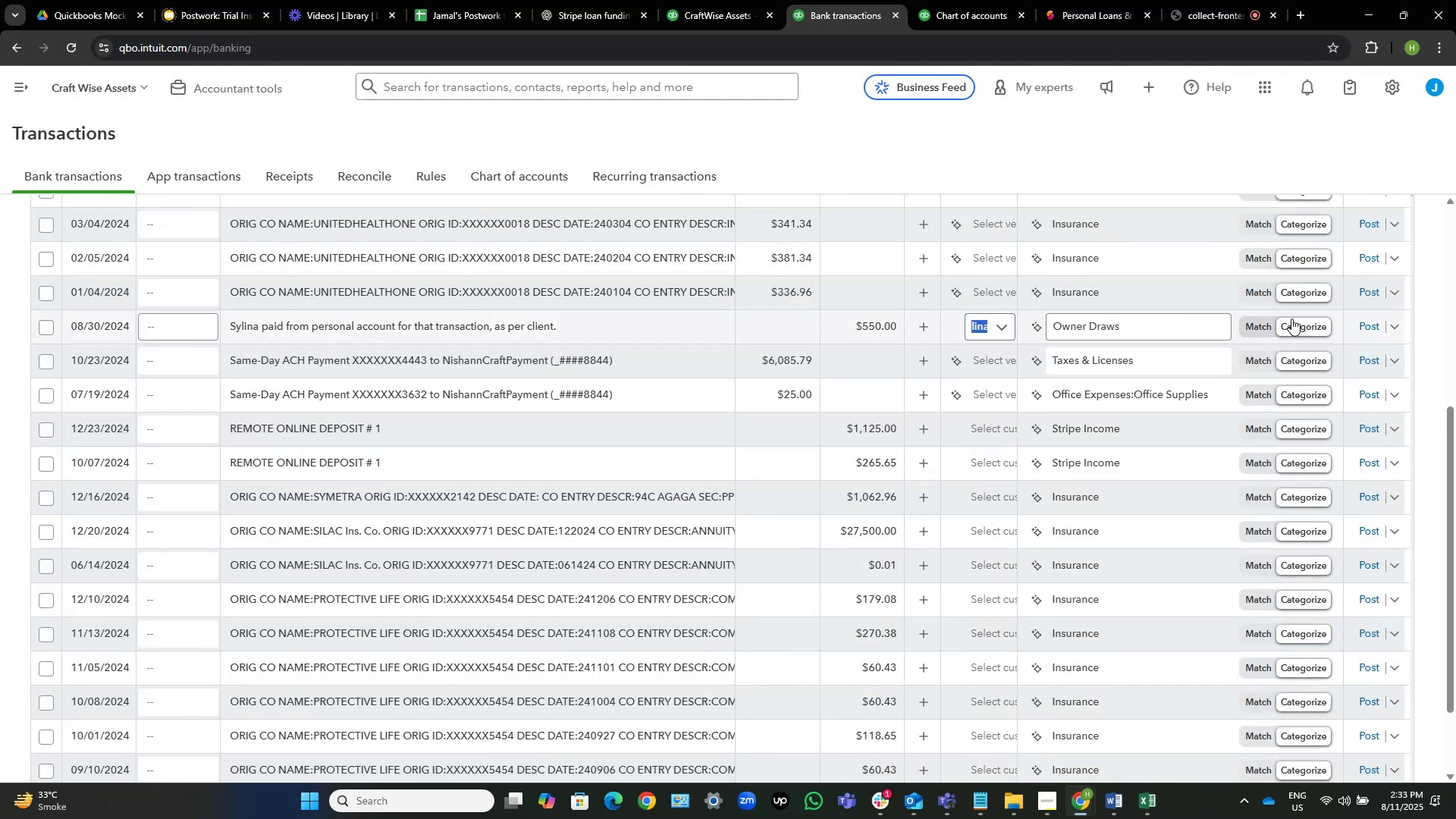 
left_click([1367, 324])
 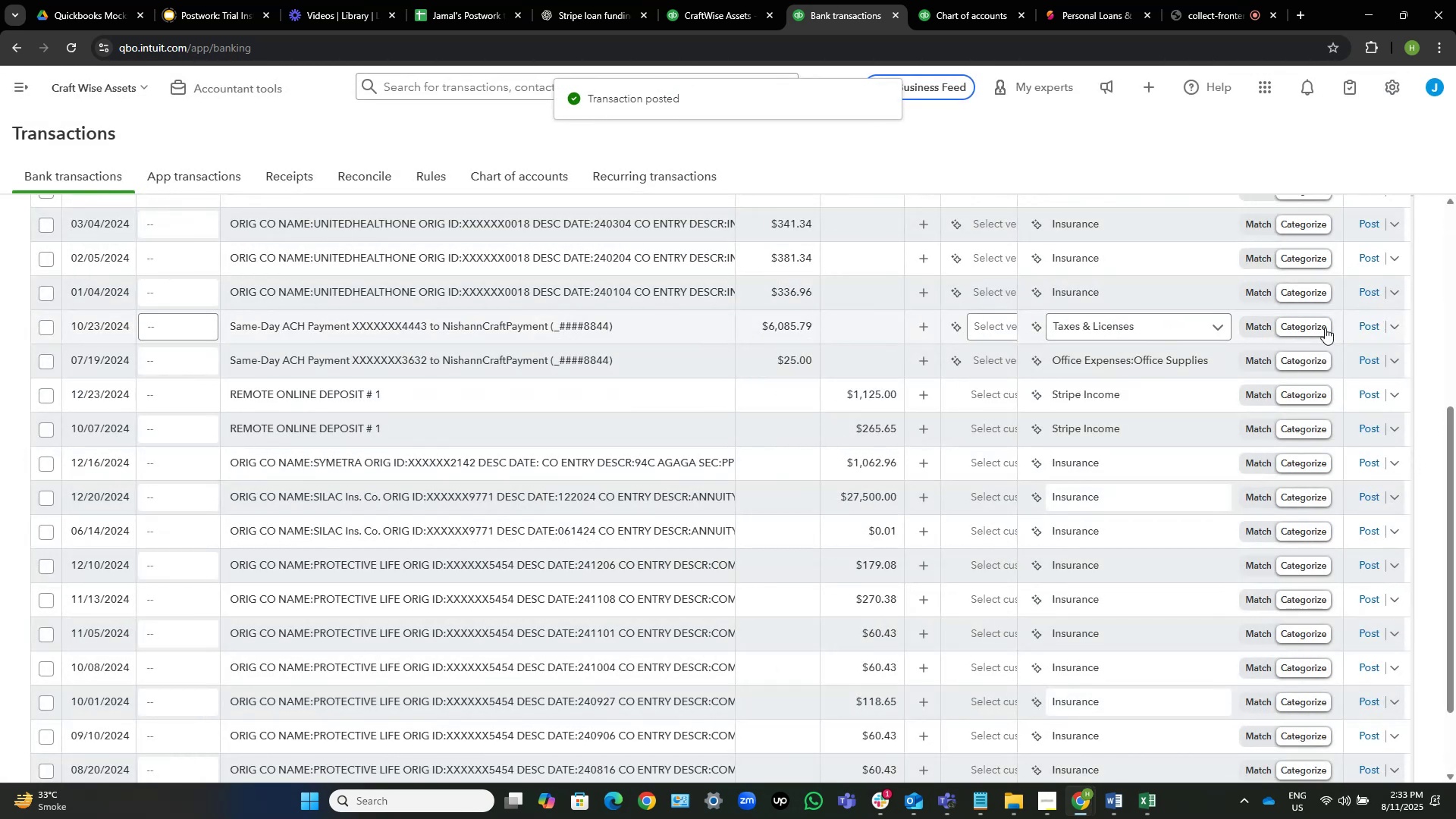 
scroll: coordinate [813, 338], scroll_direction: up, amount: 5.0
 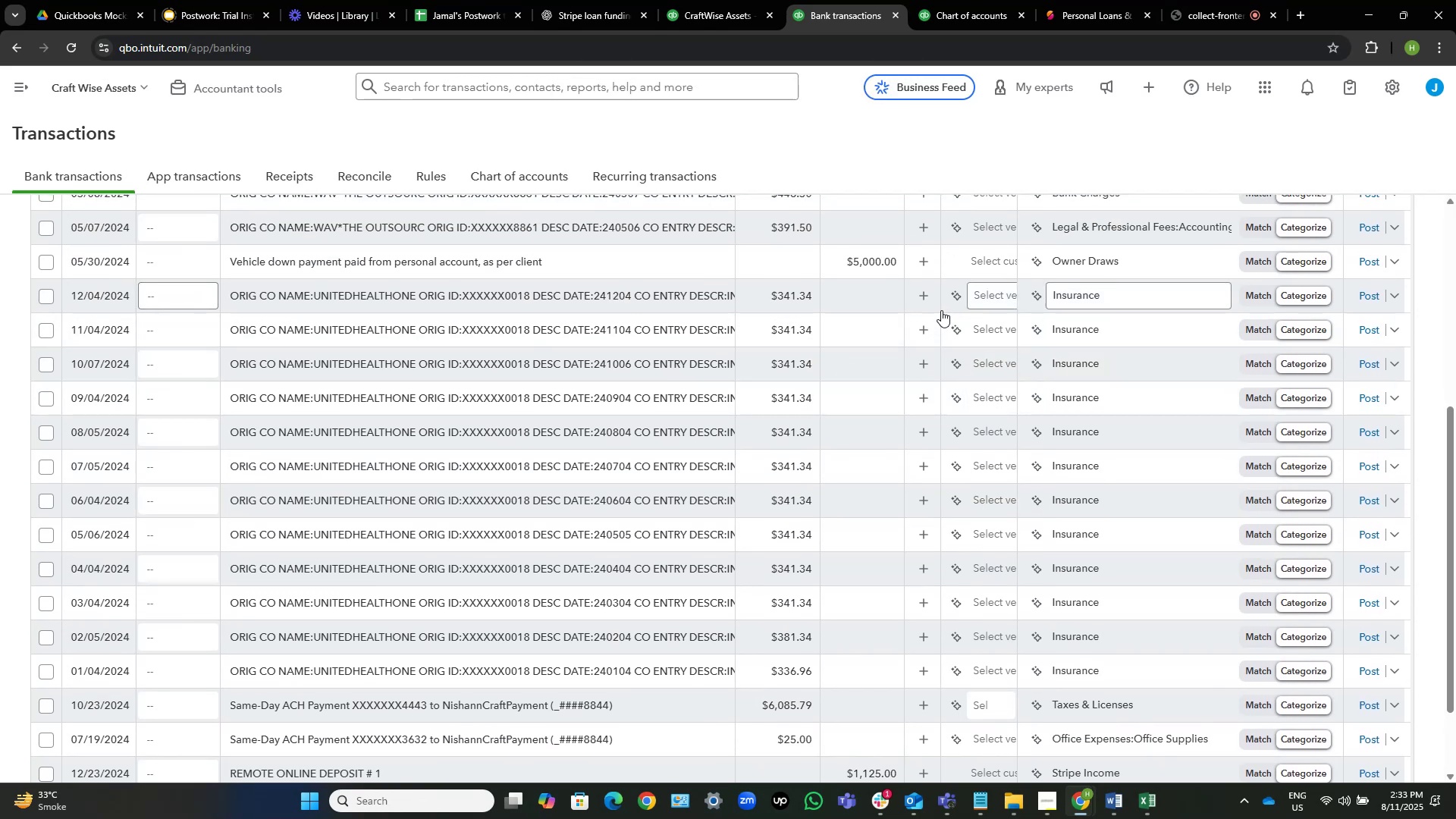 
wait(6.69)
 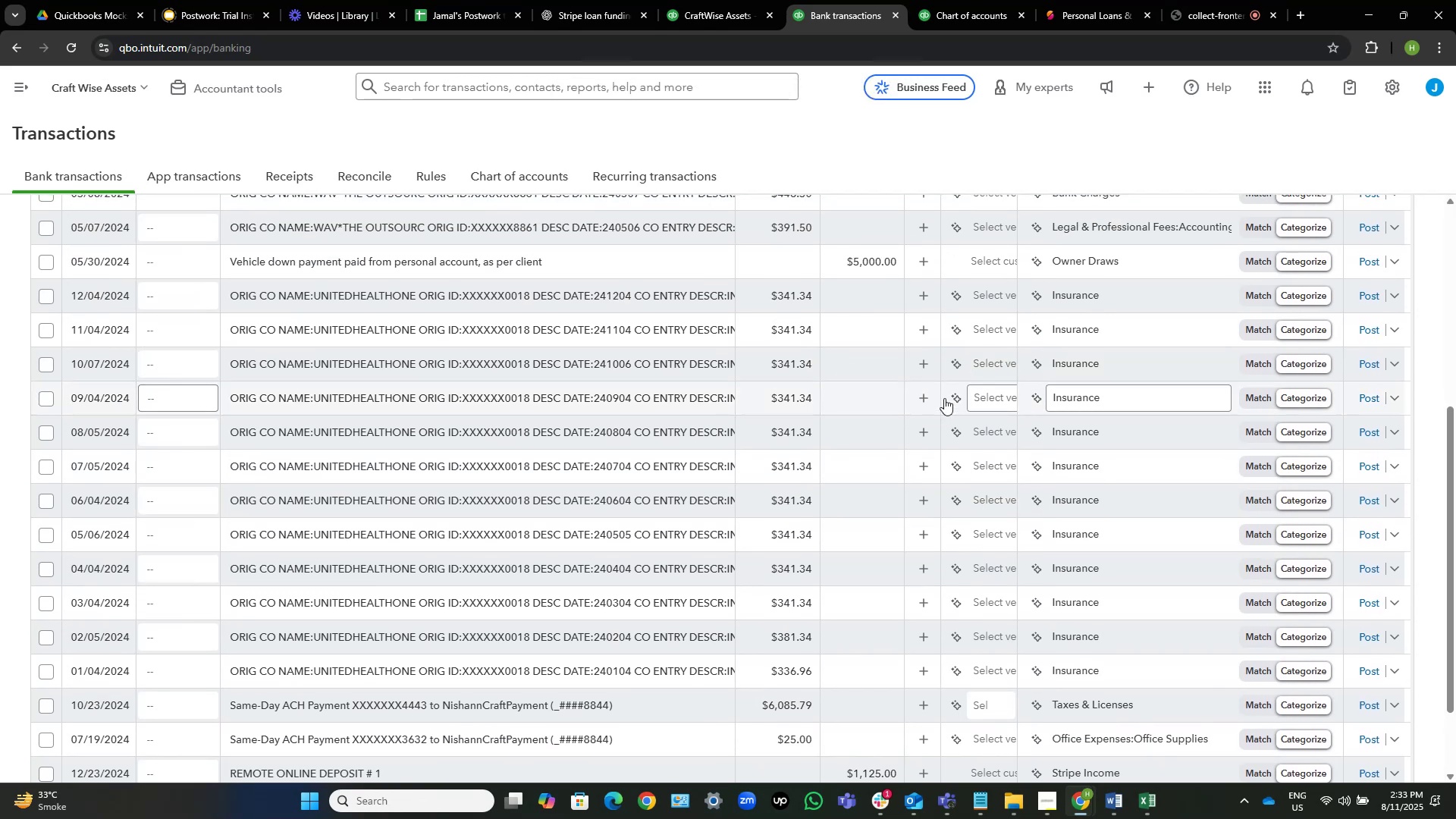 
left_click([981, 297])
 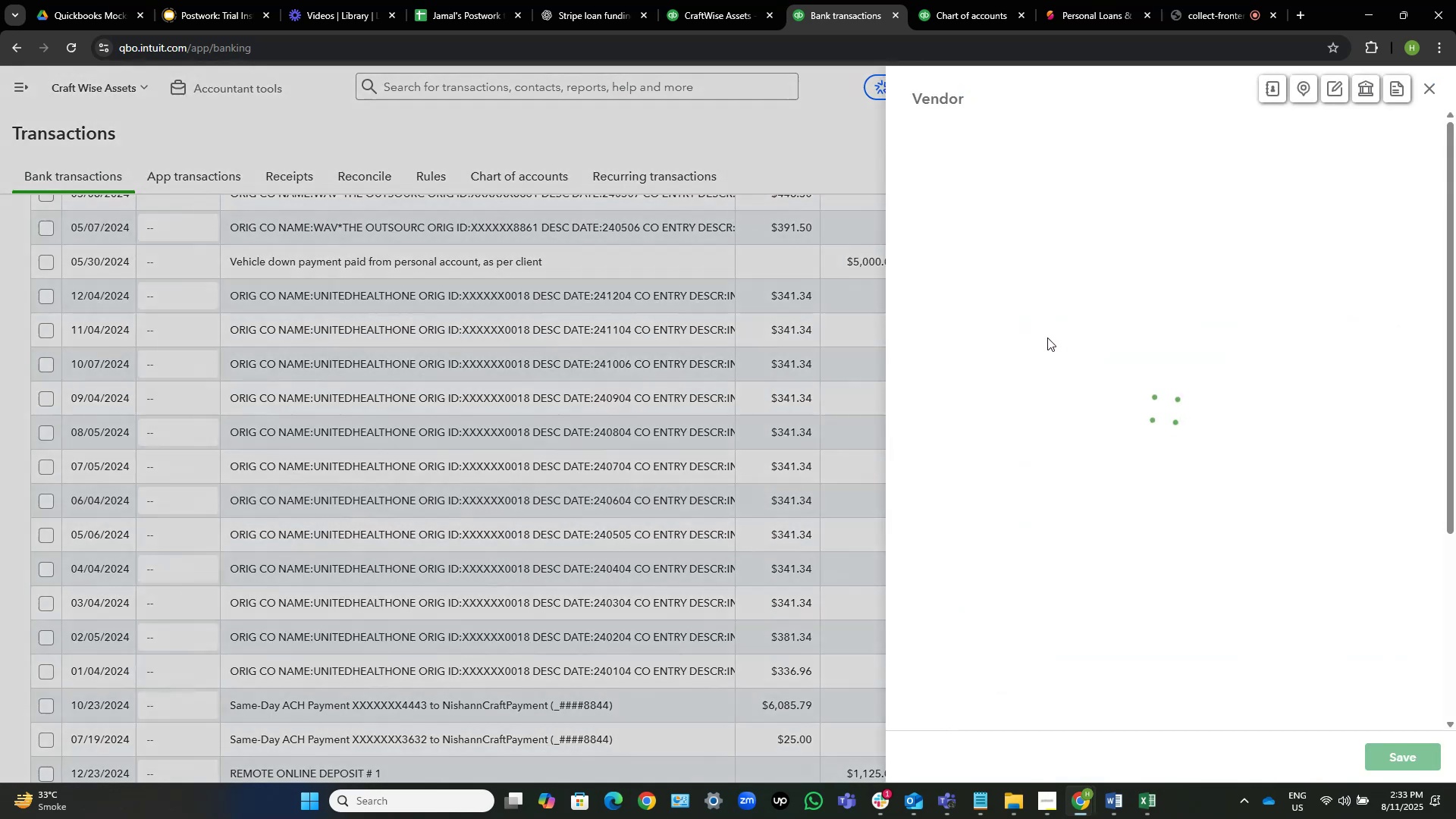 
wait(6.15)
 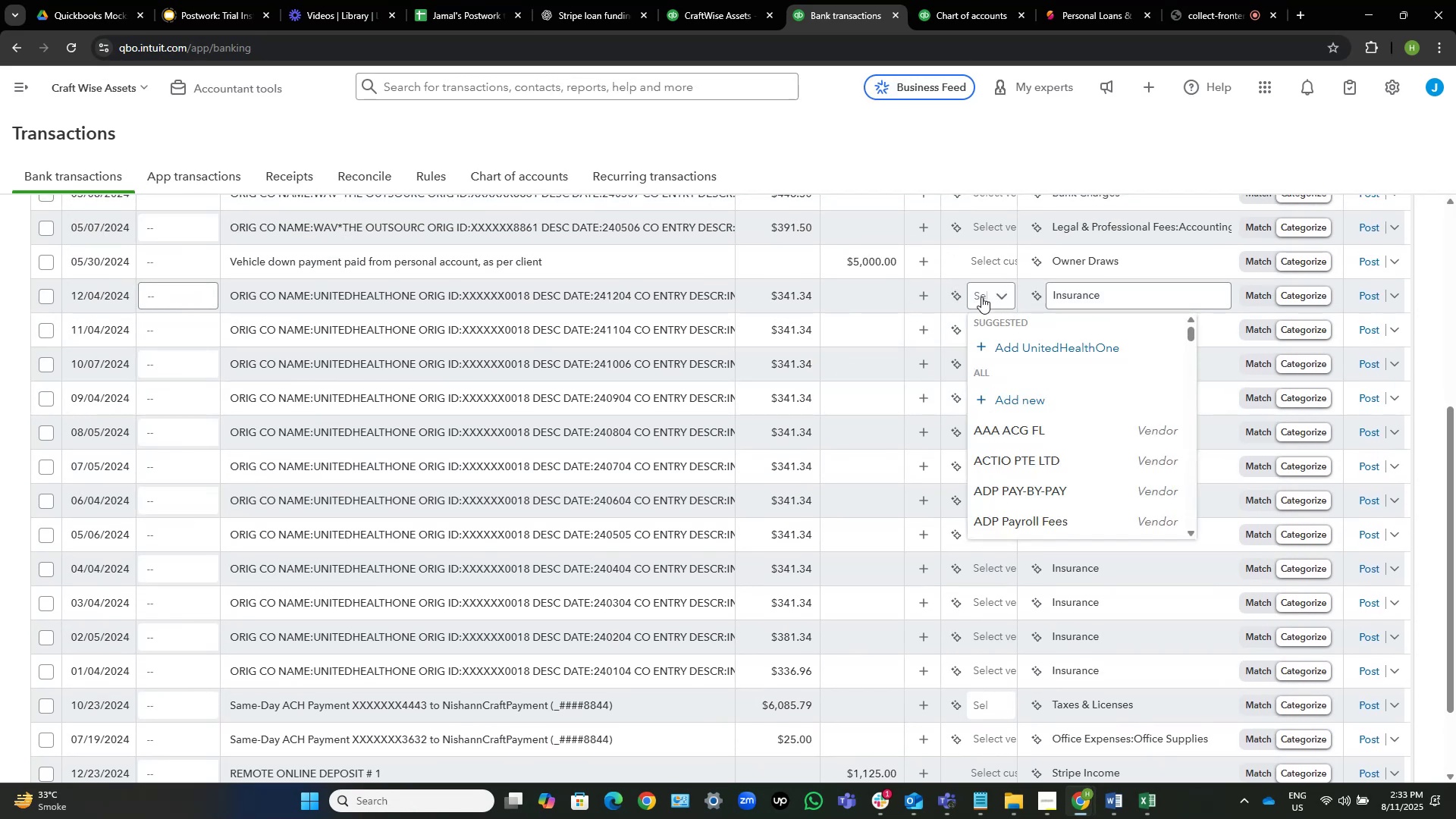 
left_click([1388, 745])
 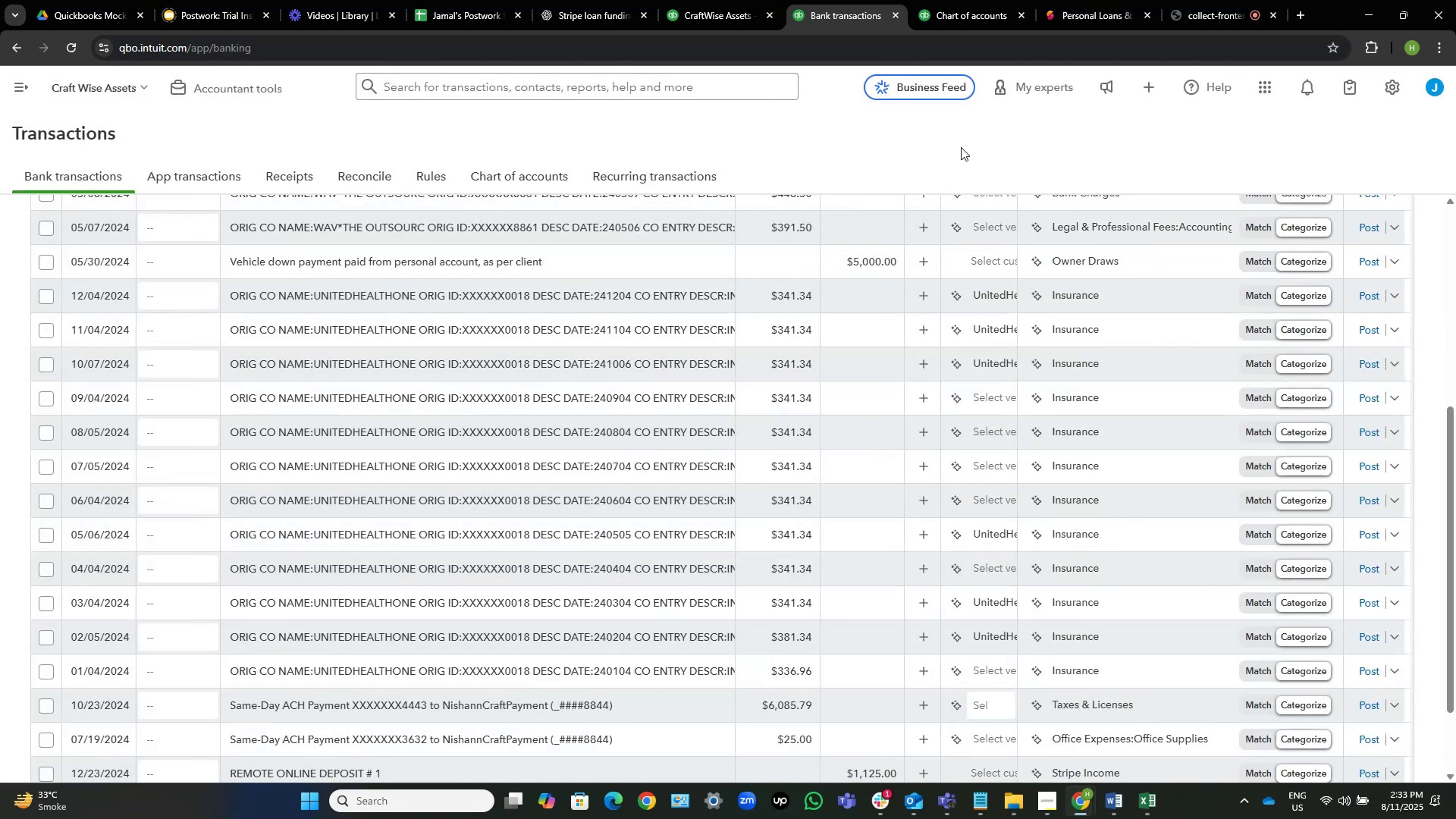 
left_click([962, 147])
 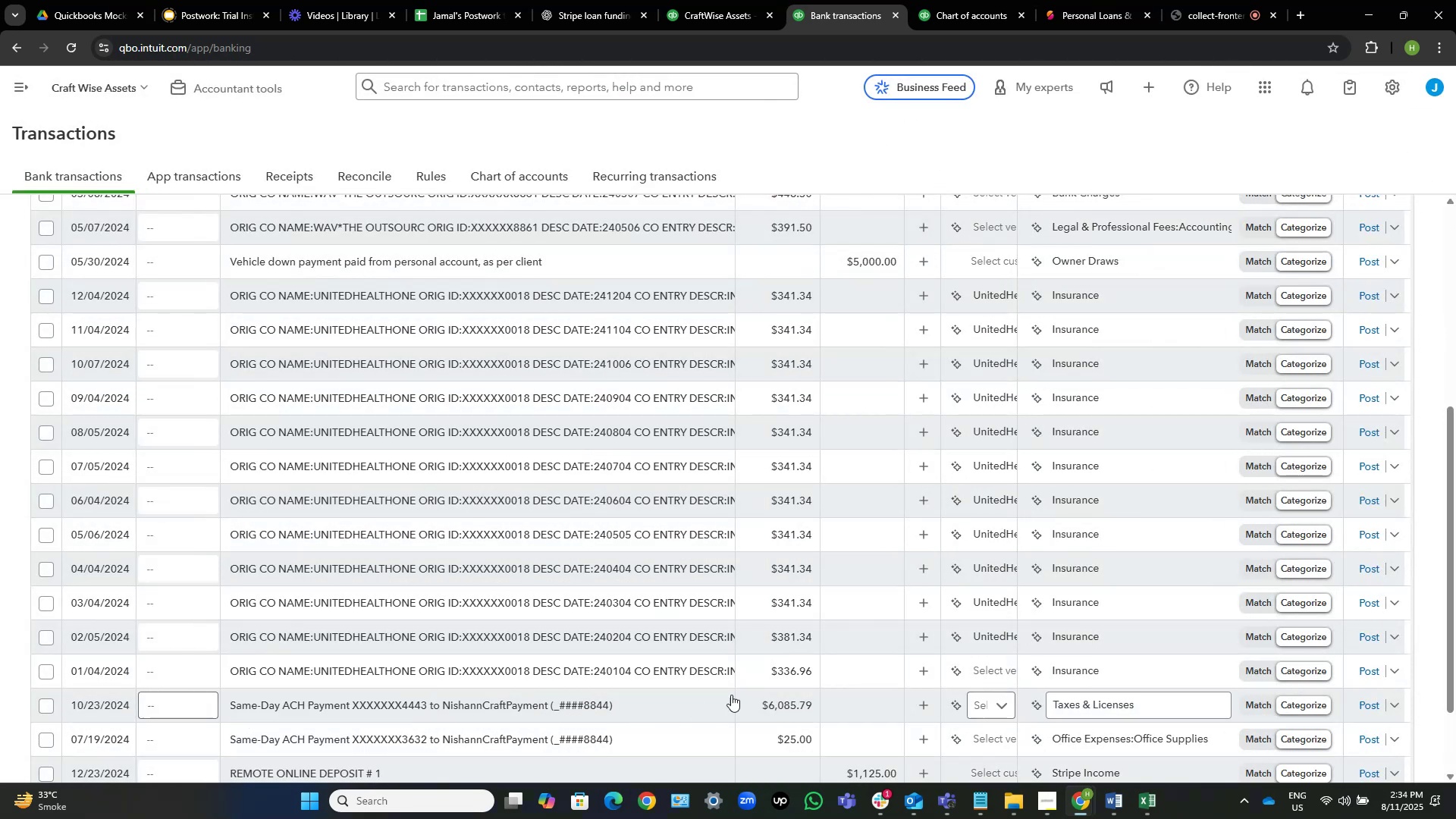 
left_click([982, 670])
 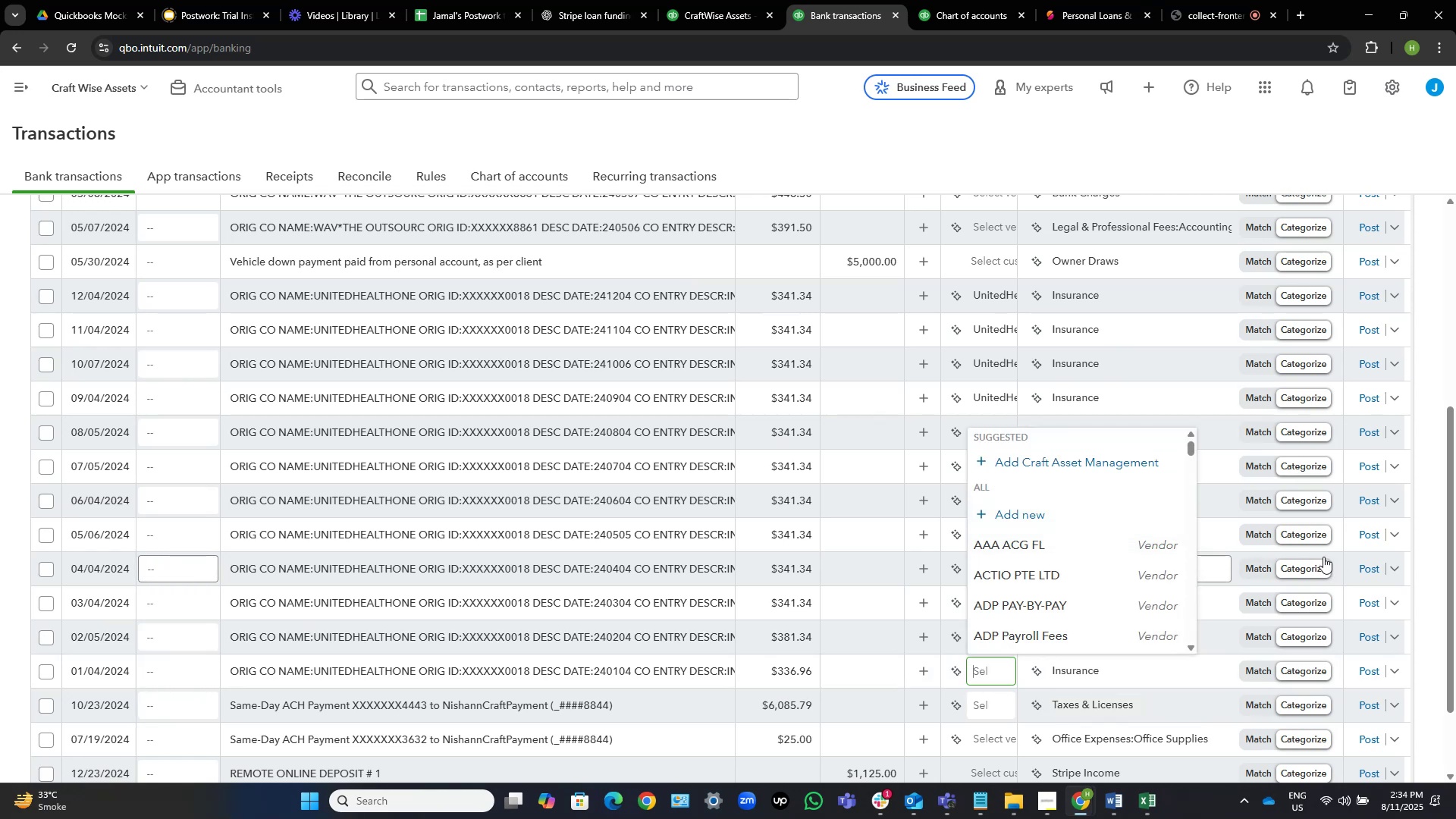 
hold_key(key=U, duration=0.3)
 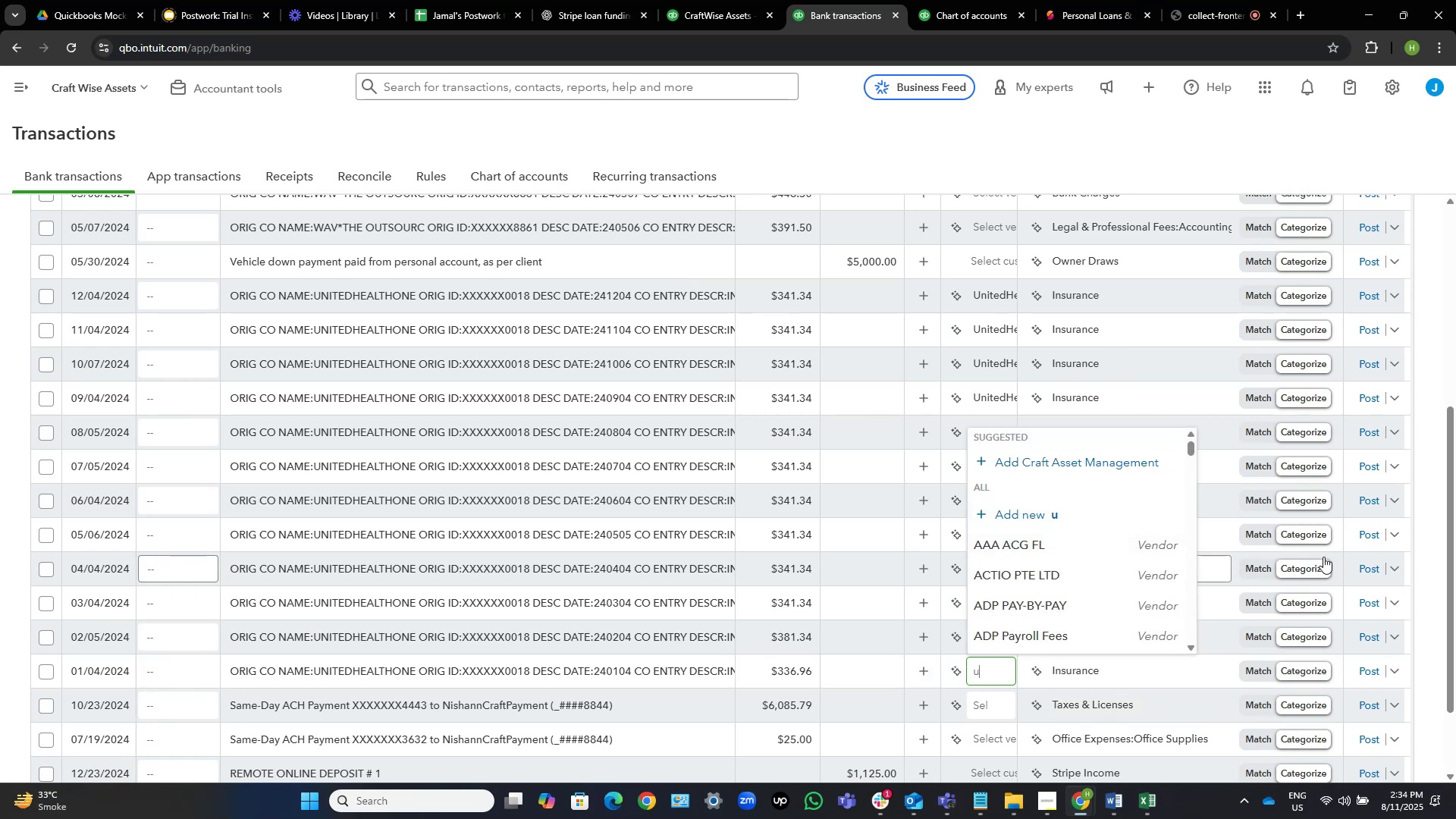 
type(nmi)
key(Backspace)
key(Backspace)
key(Backspace)
key(Backspace)
key(Backspace)
type(unit)
 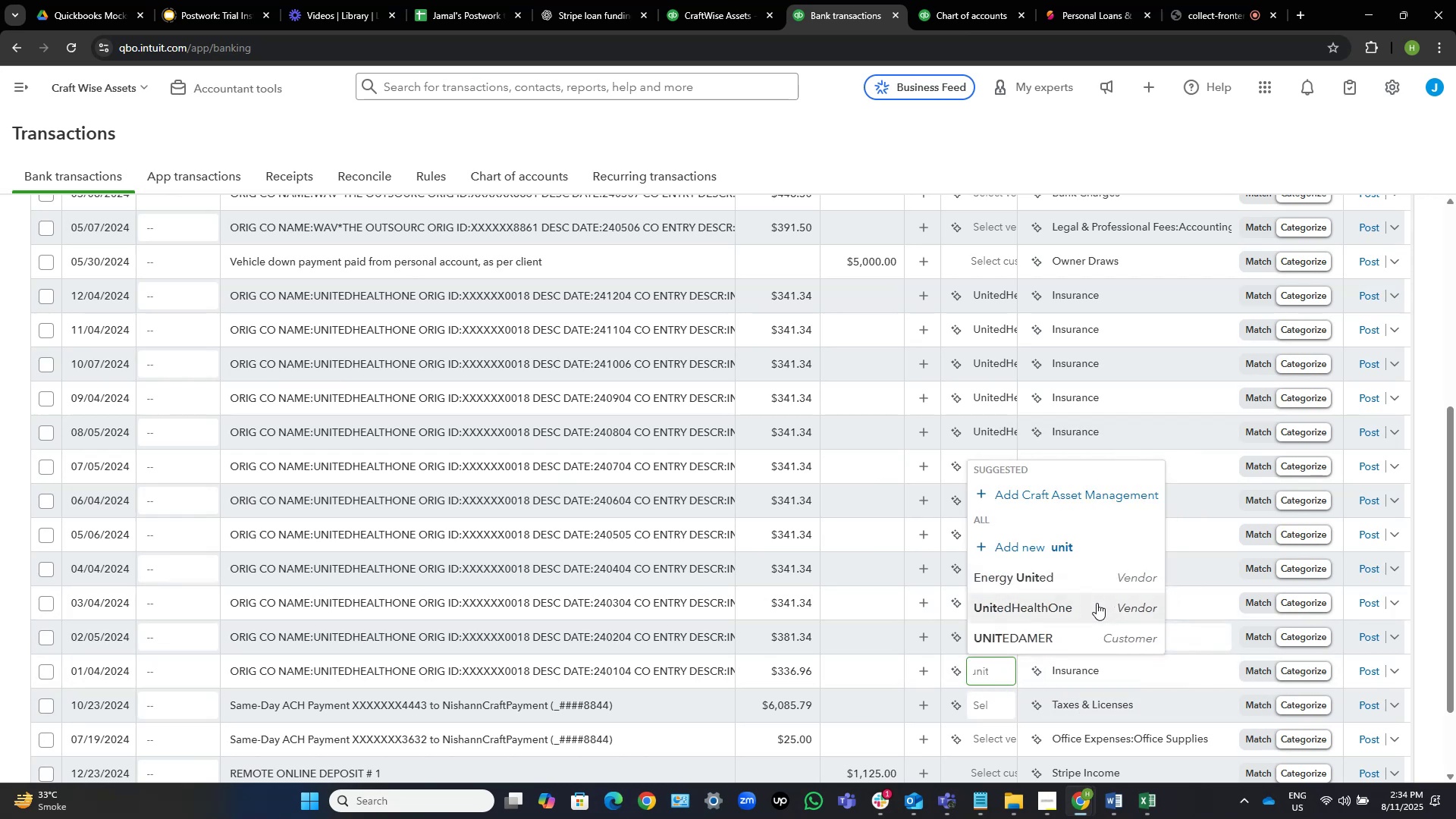 
left_click([1097, 603])
 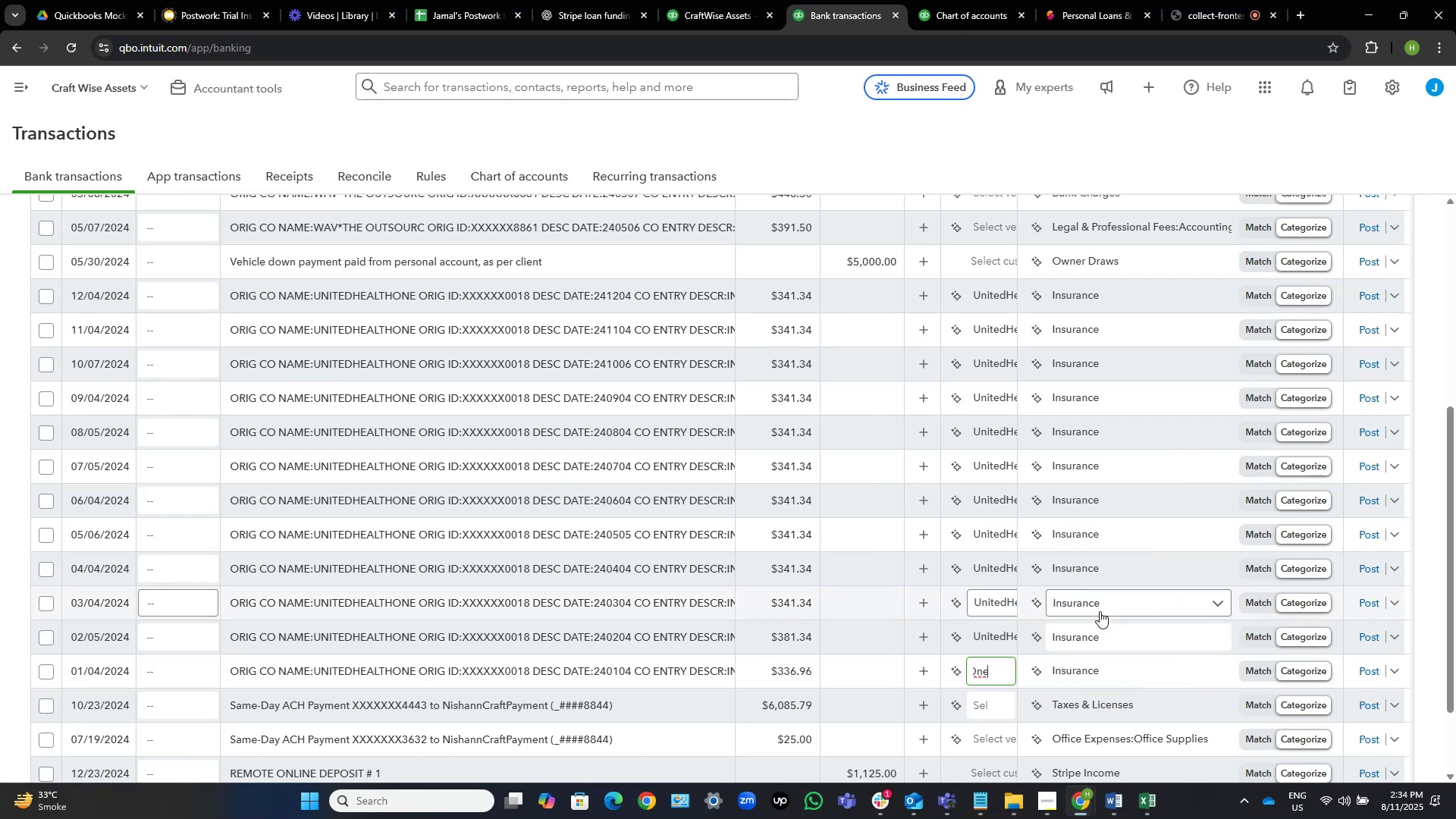 
mouse_move([934, 564])
 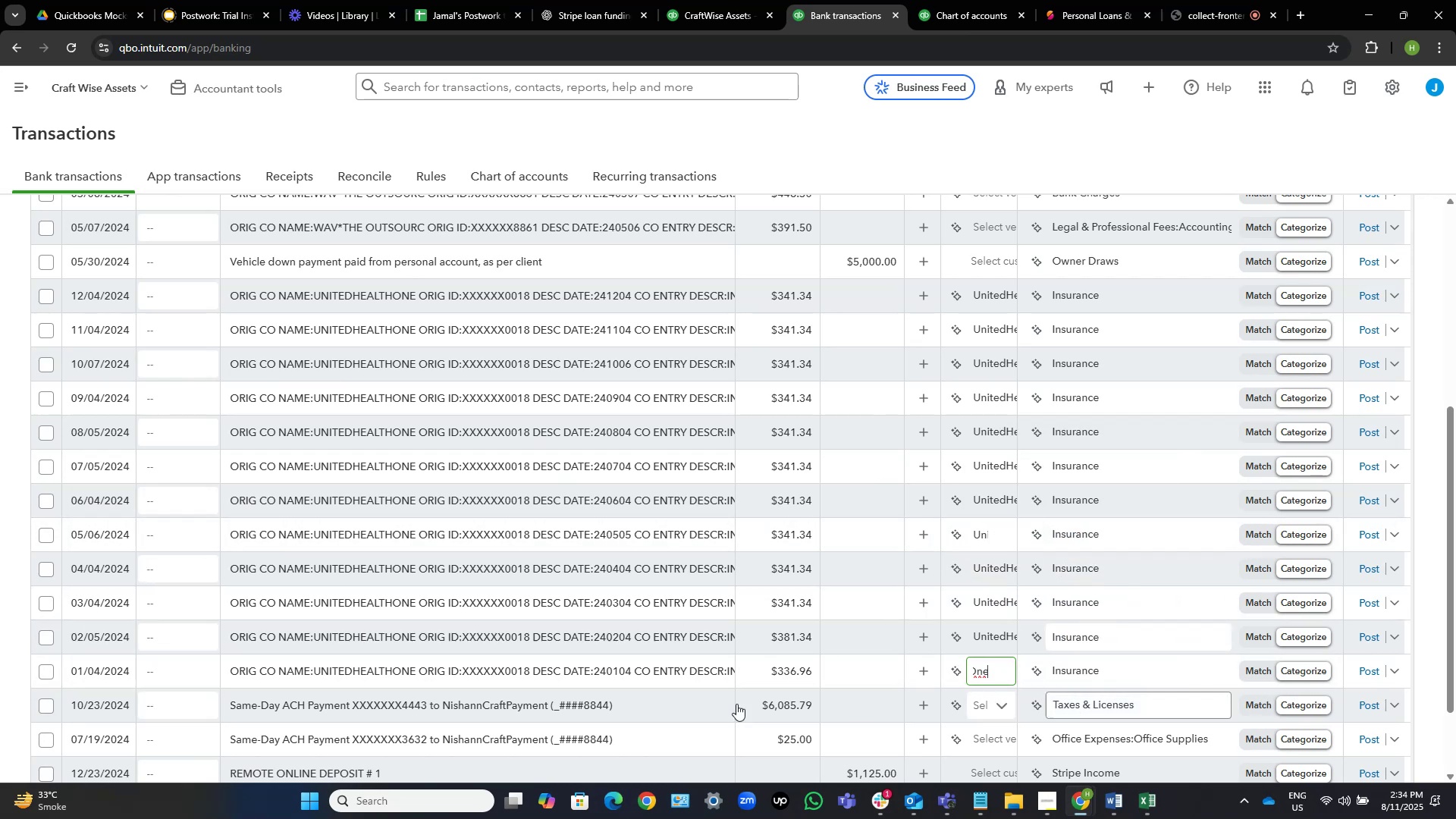 
mouse_move([701, 679])
 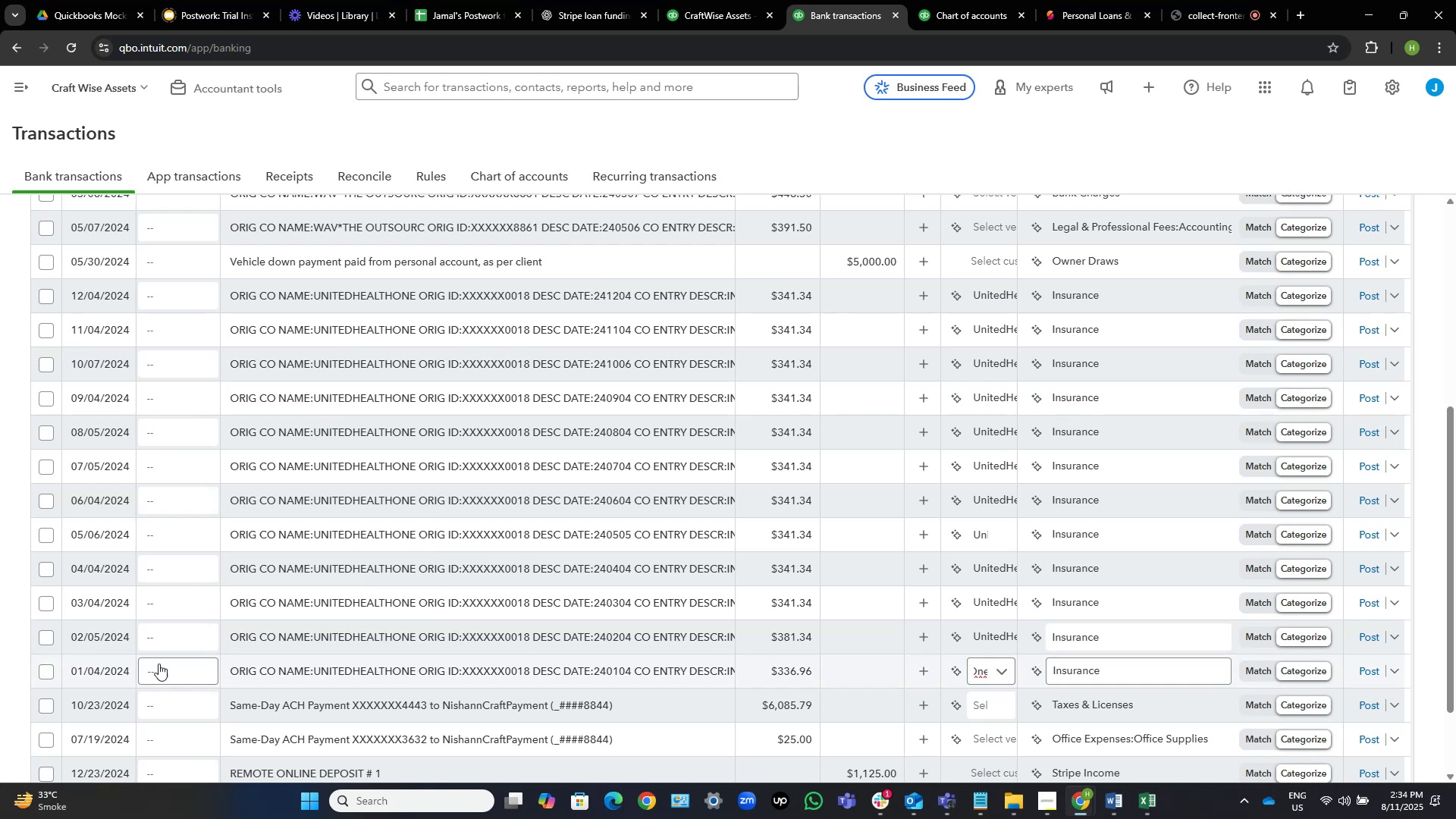 
wait(8.02)
 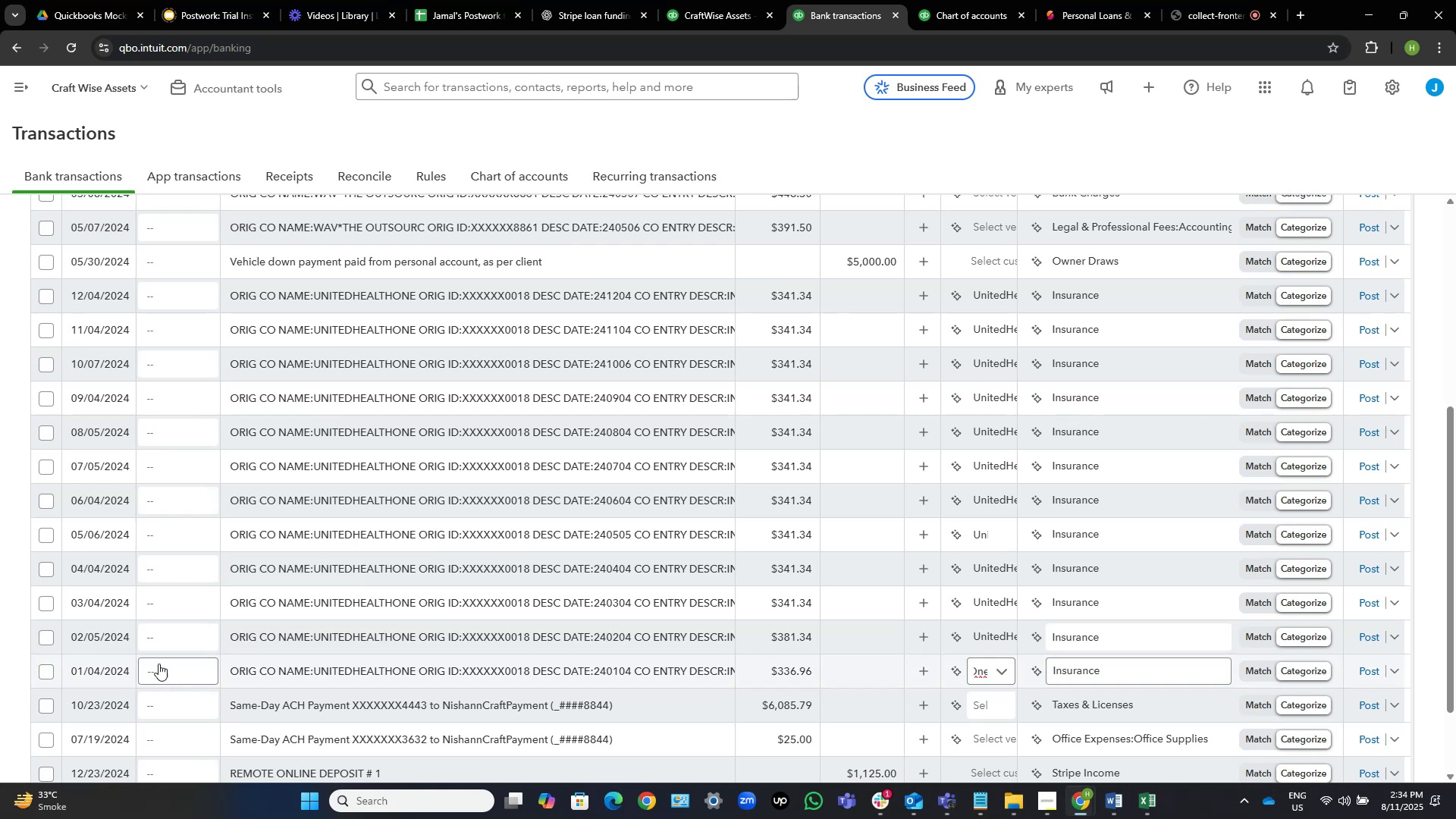 
left_click_drag(start_coordinate=[312, 661], to_coordinate=[14, 664])
 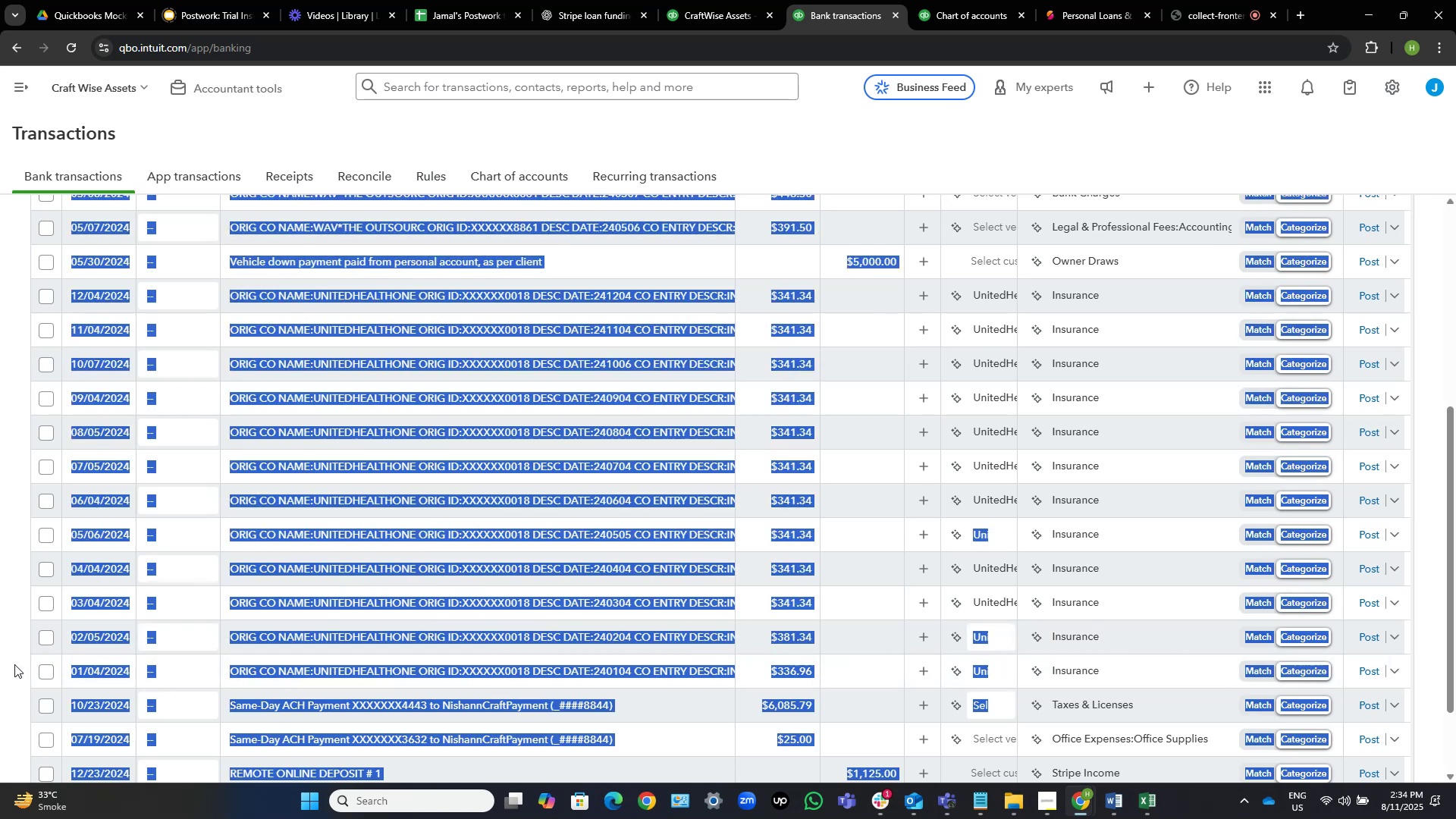 
left_click([14, 664])
 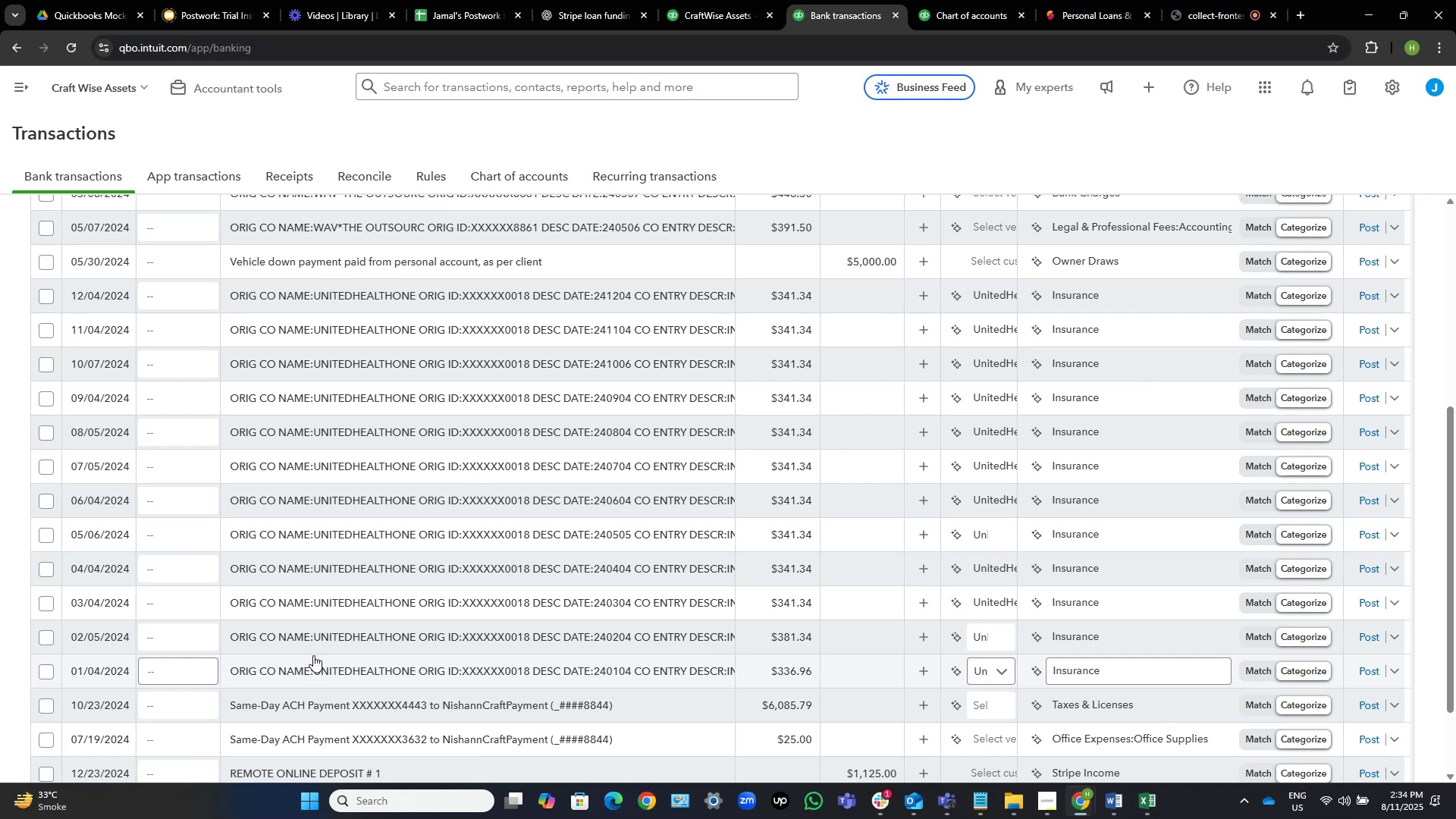 
wait(10.18)
 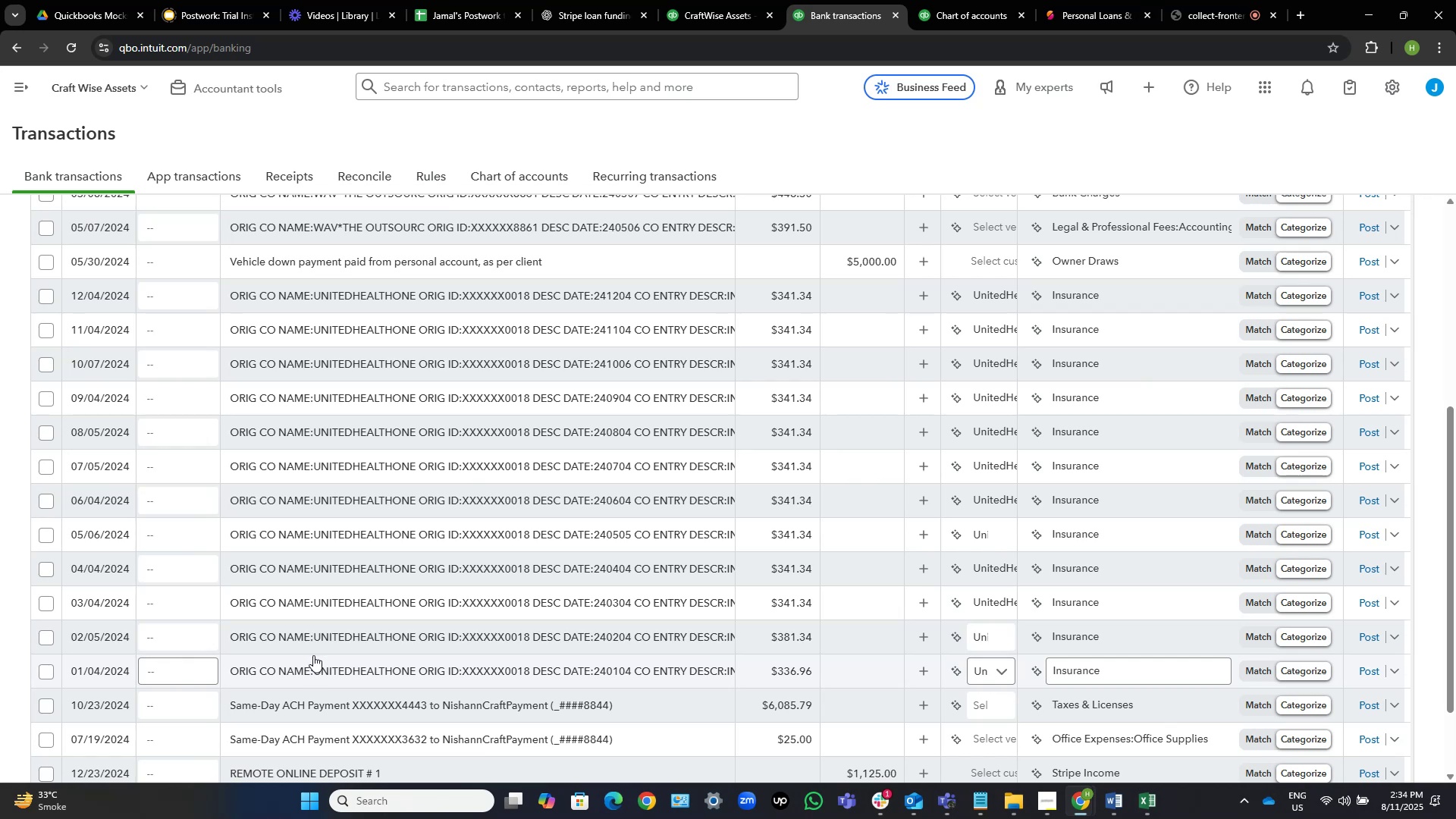 
mouse_move([285, 308])
 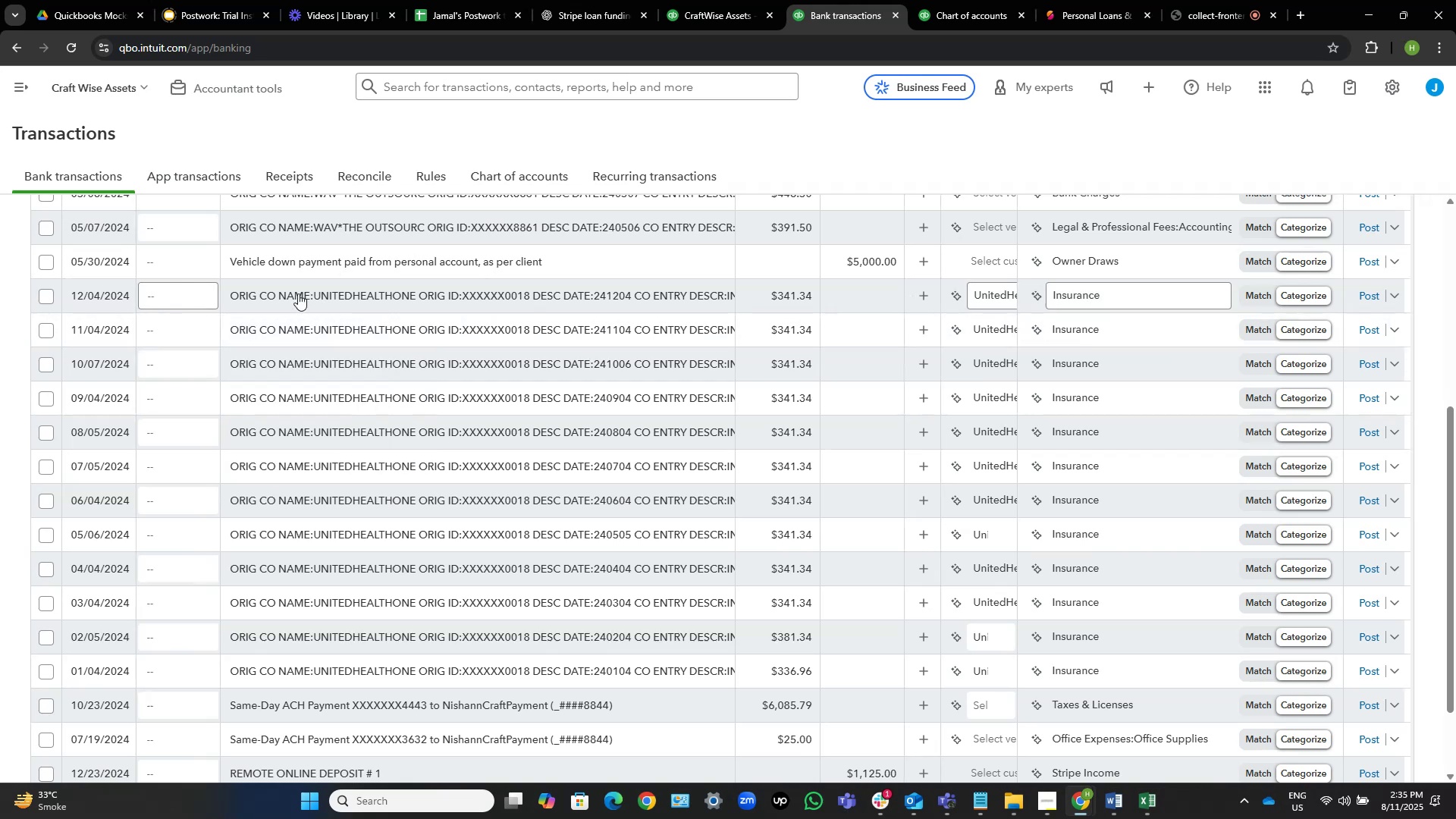 
wait(20.33)
 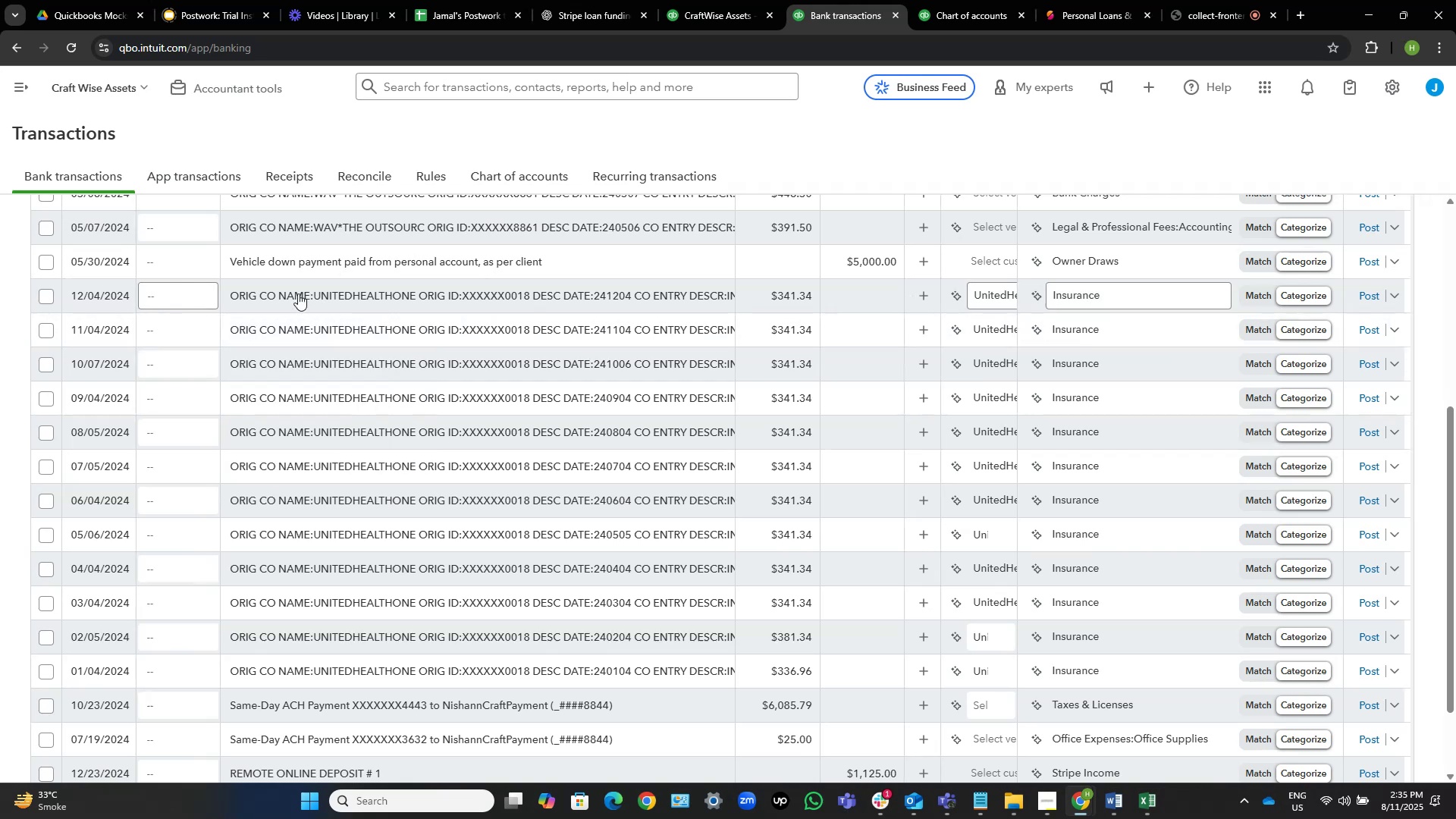 
mouse_move([315, 275])
 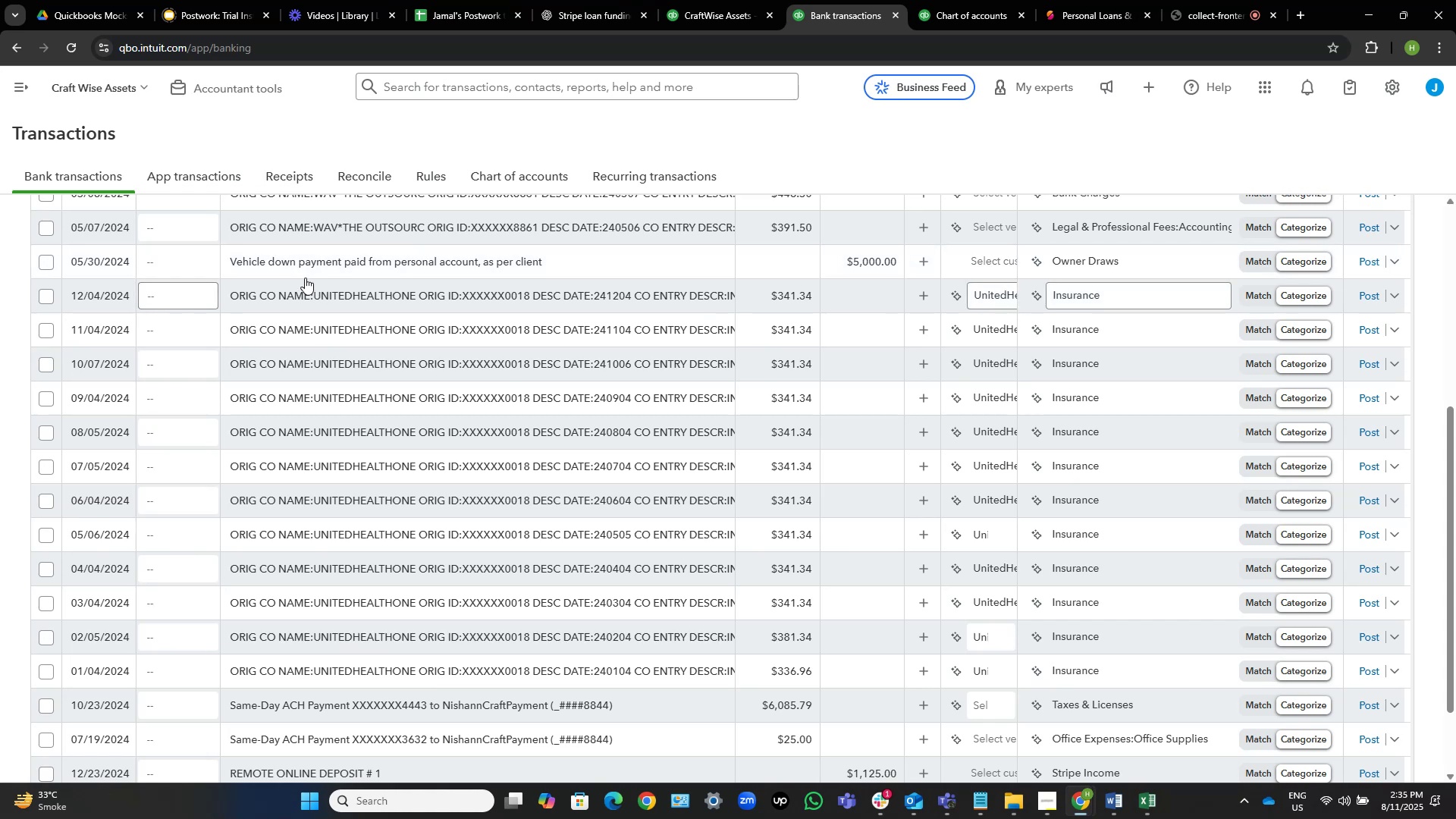 
left_click([4, 307])
 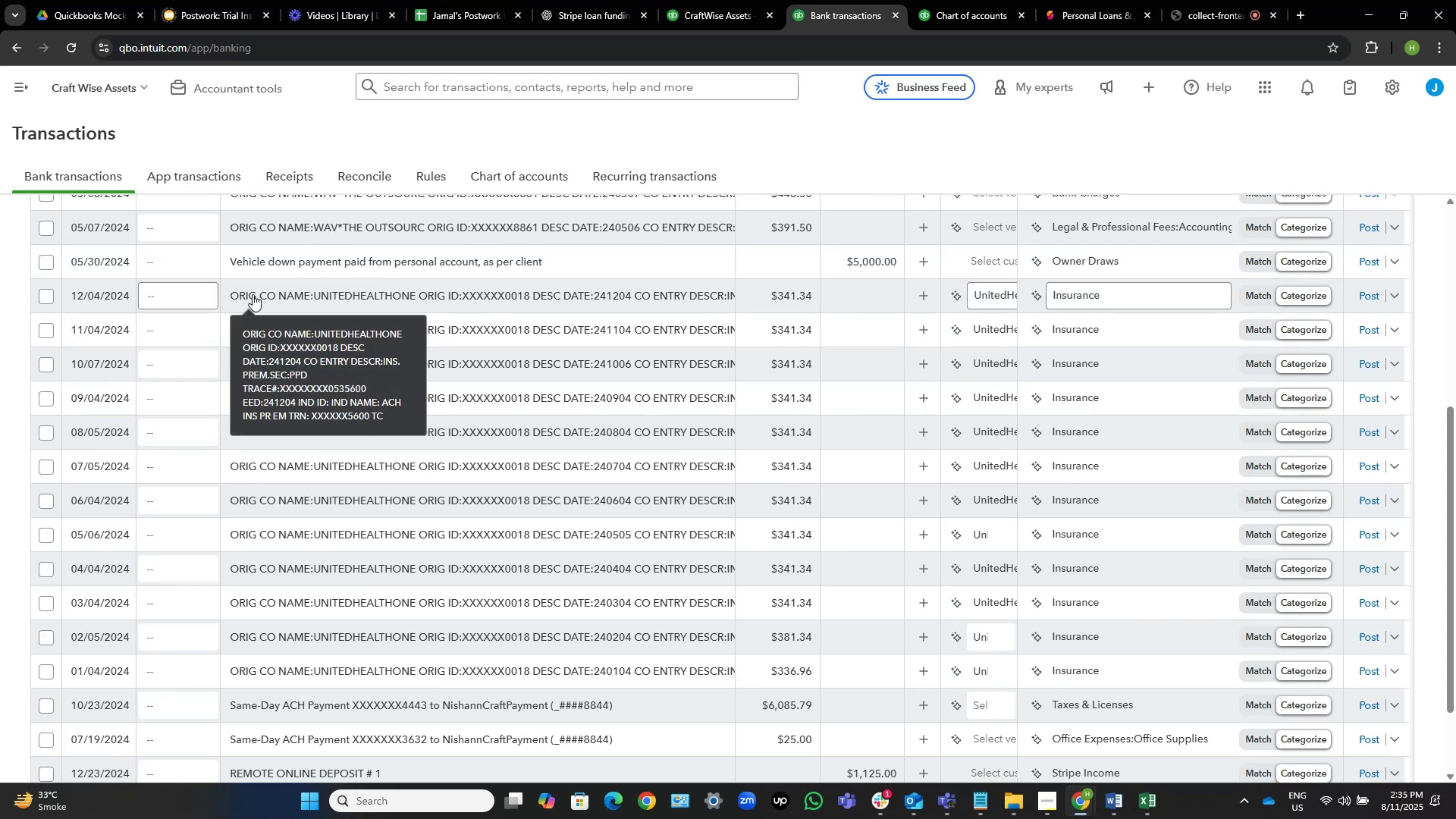 
wait(11.7)
 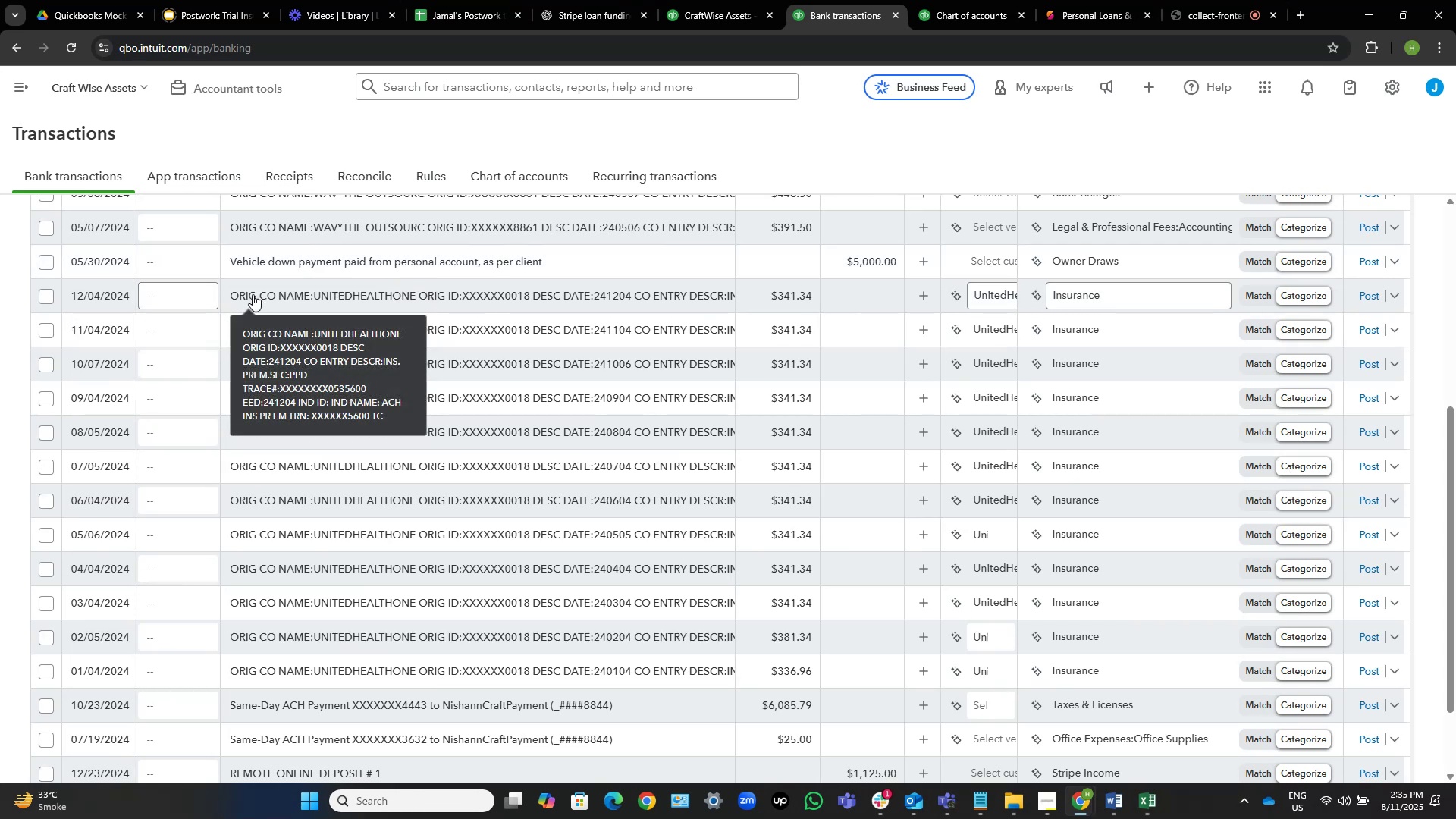 
left_click_drag(start_coordinate=[417, 305], to_coordinate=[0, 333])
 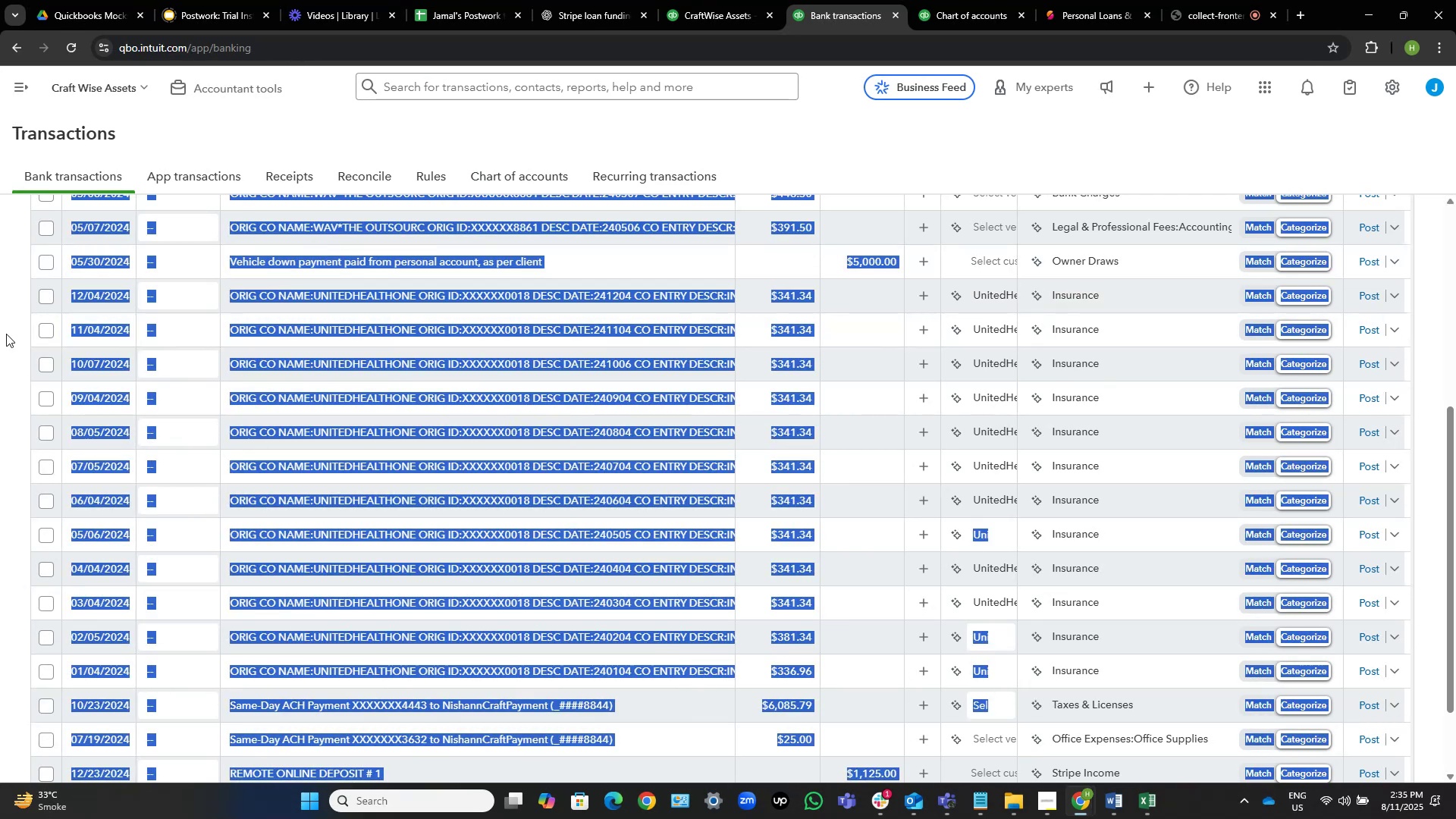 
left_click([6, 334])
 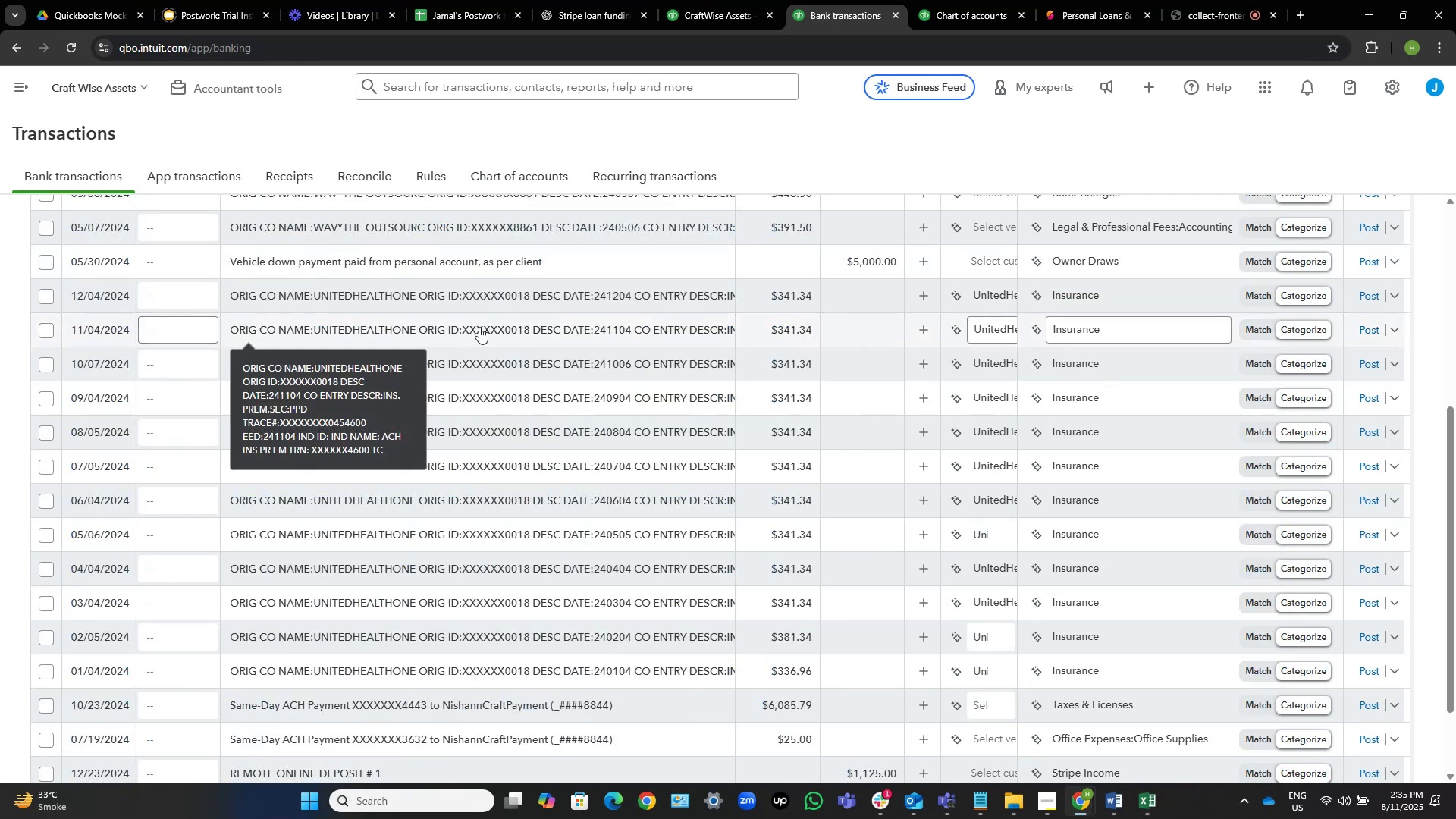 
mouse_move([990, 299])
 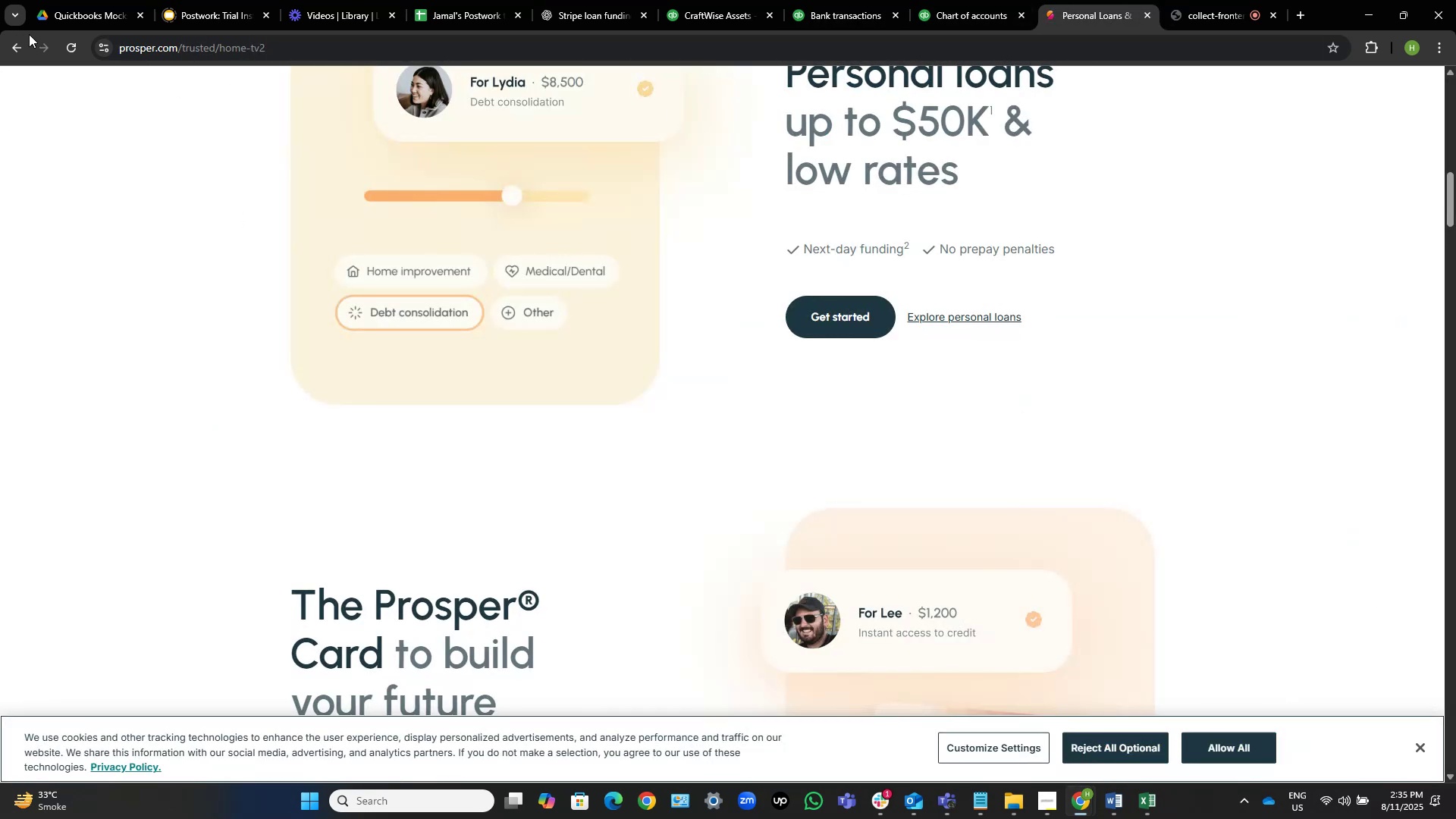 
left_click([26, 44])
 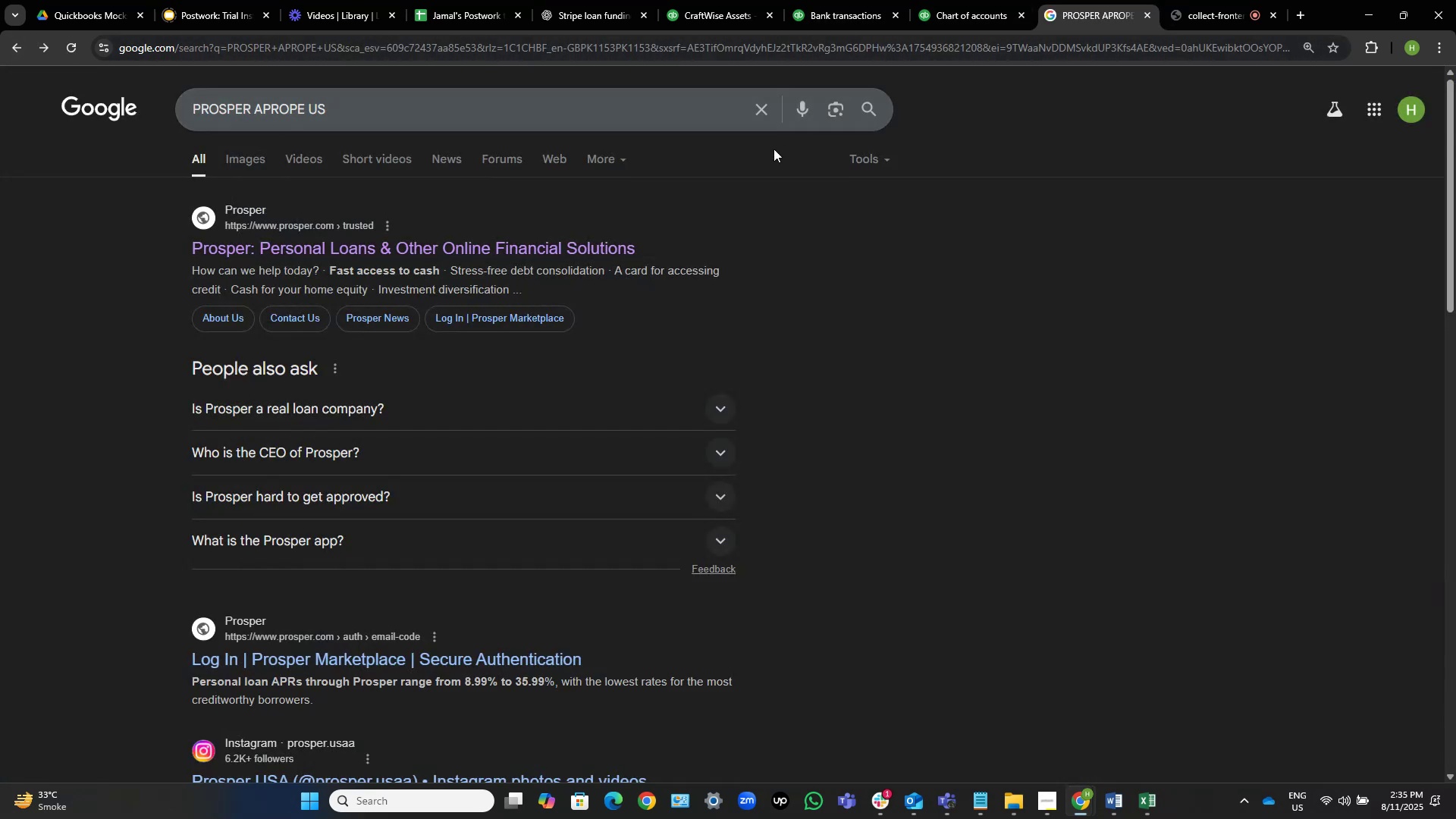 
left_click([754, 107])
 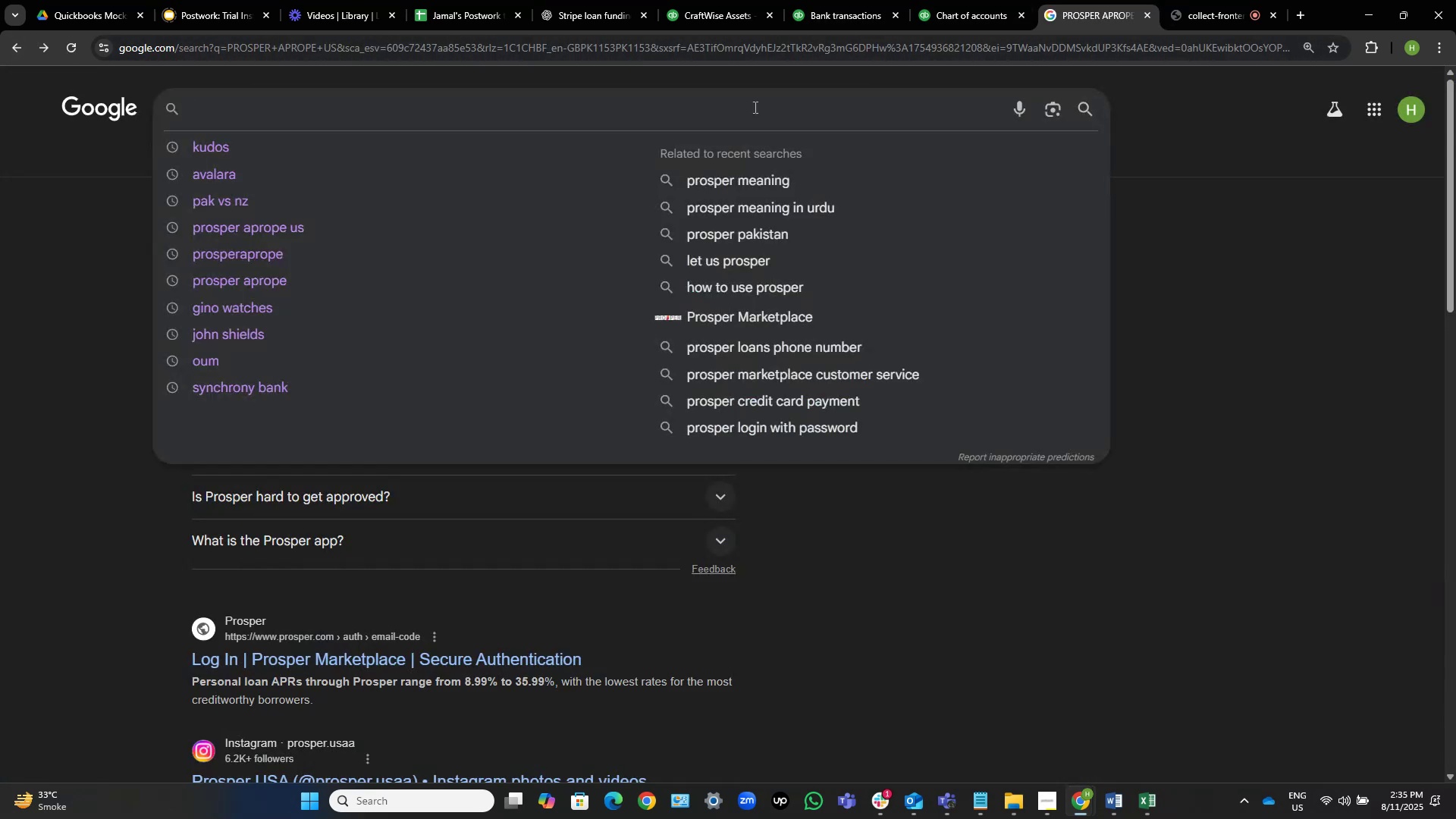 
type(united helth one)
 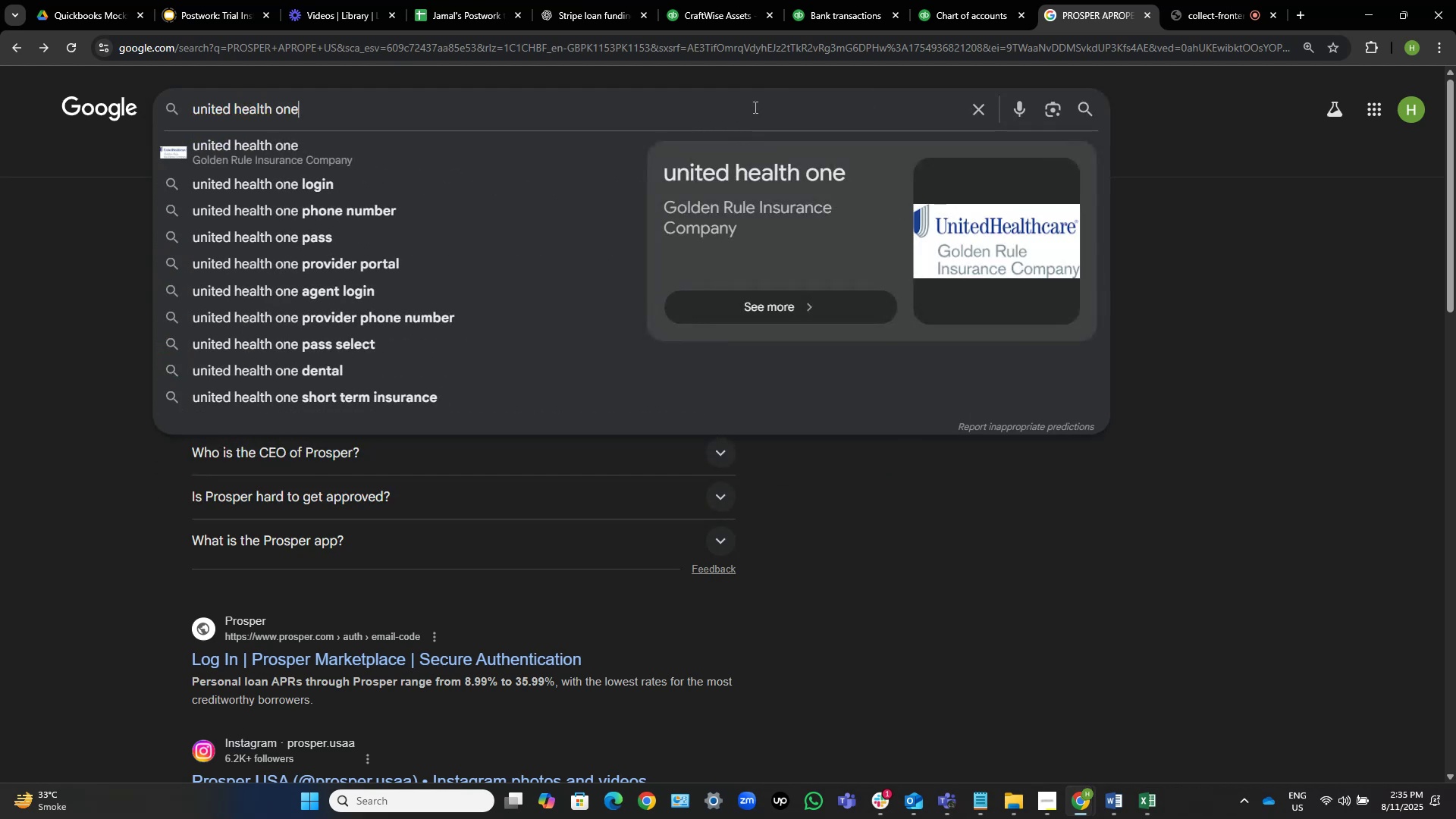 
hold_key(key=A, duration=0.3)
 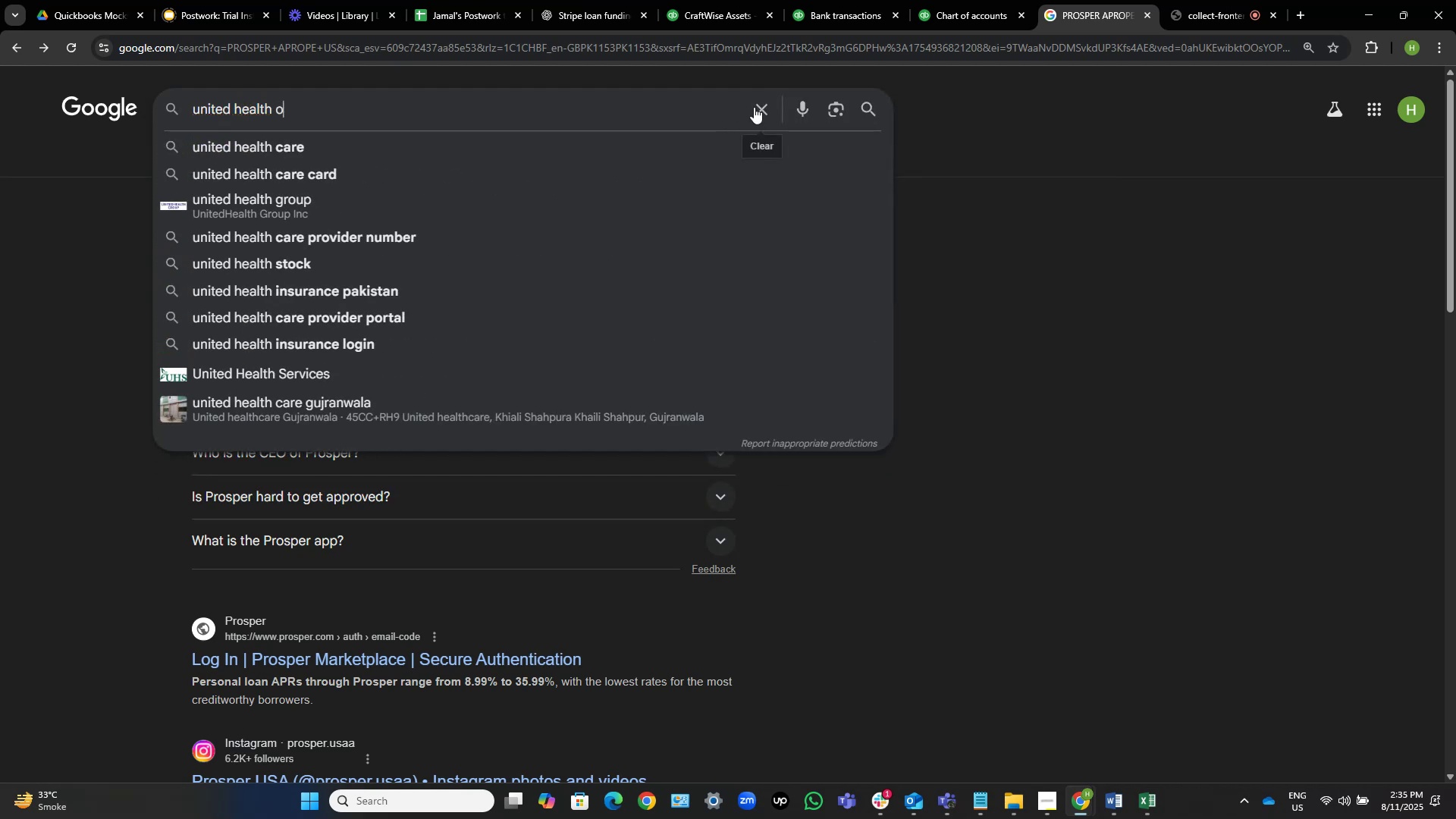 
key(Enter)
 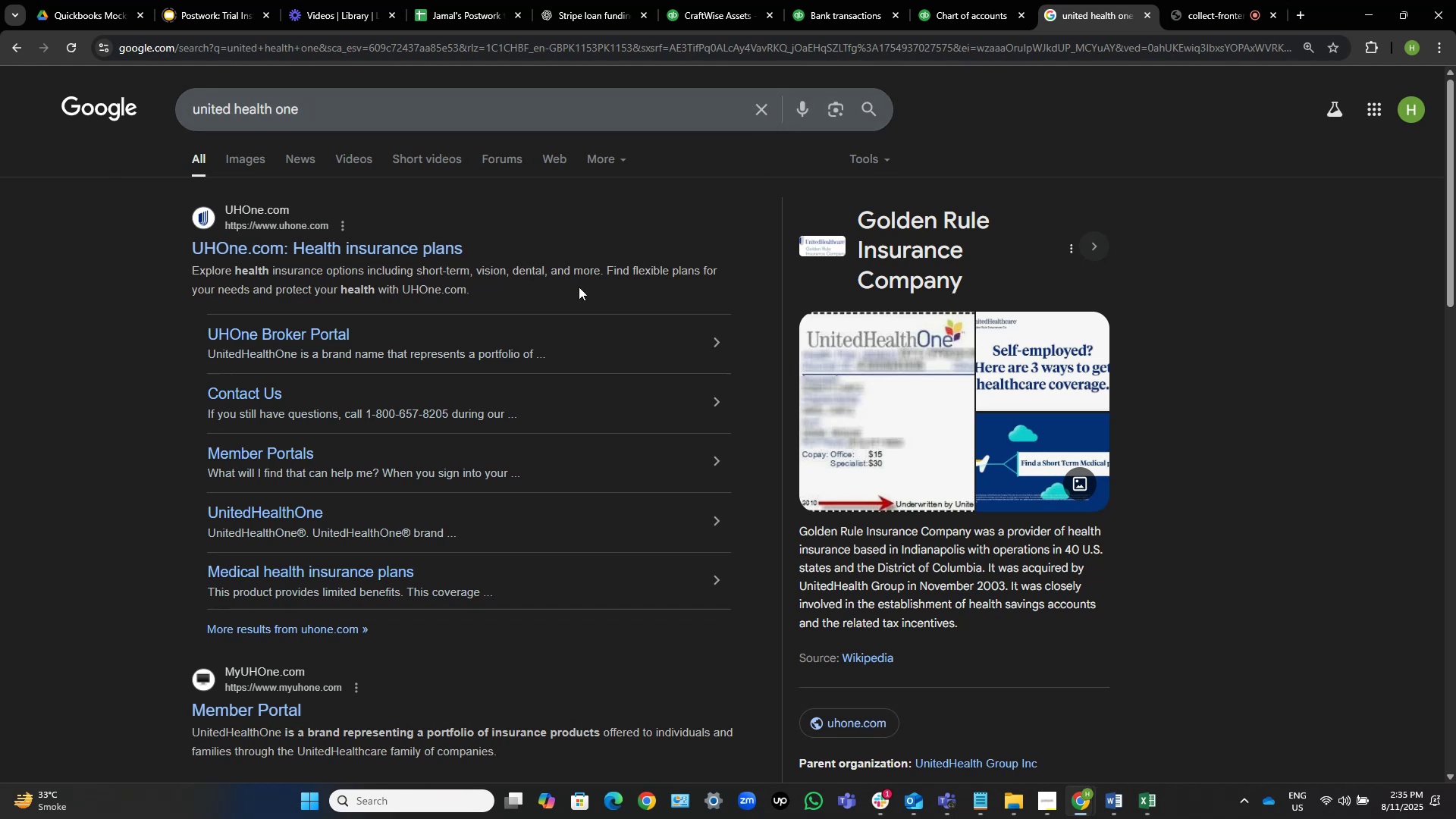 
wait(14.9)
 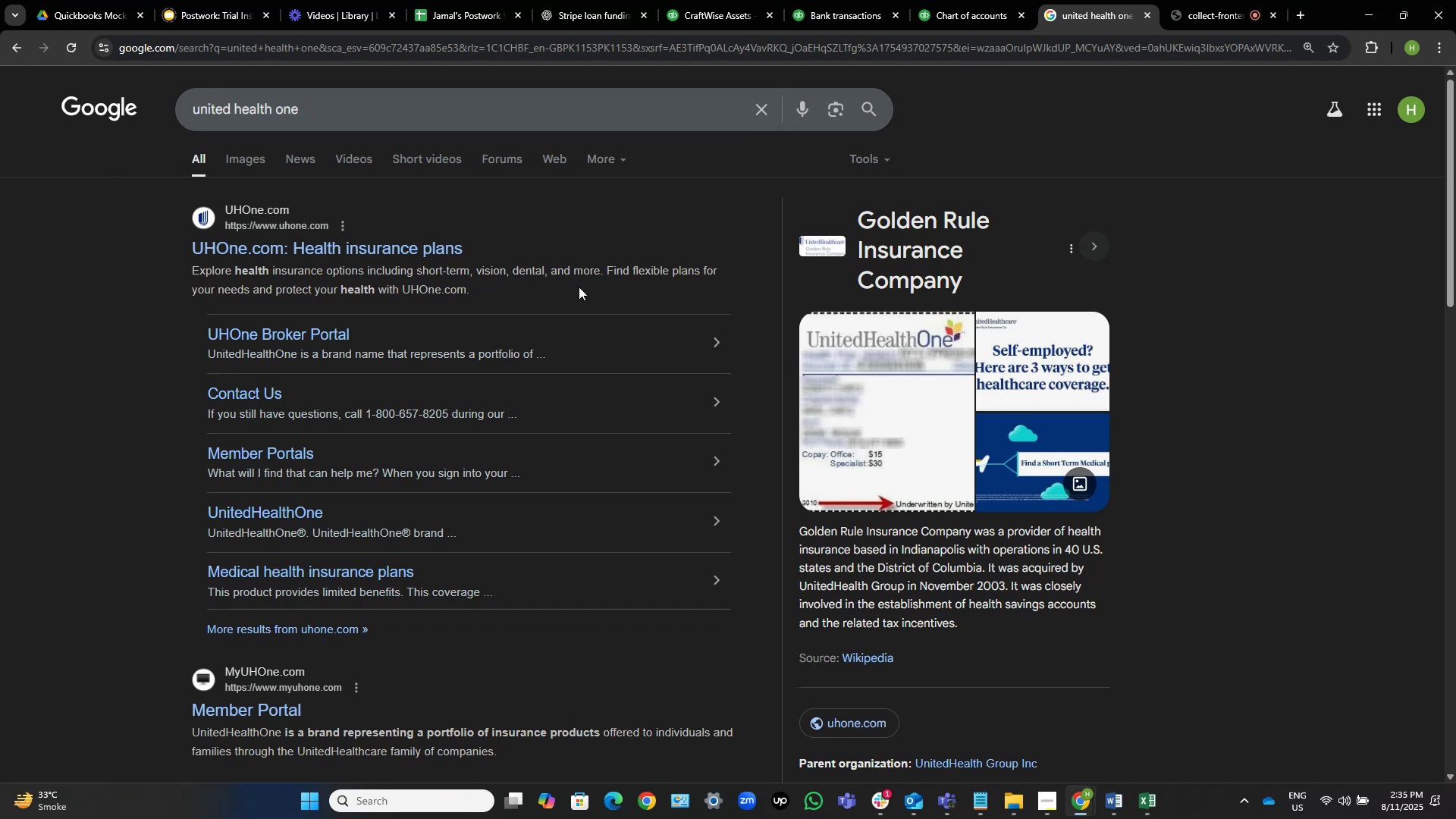 
left_click([833, 0])
 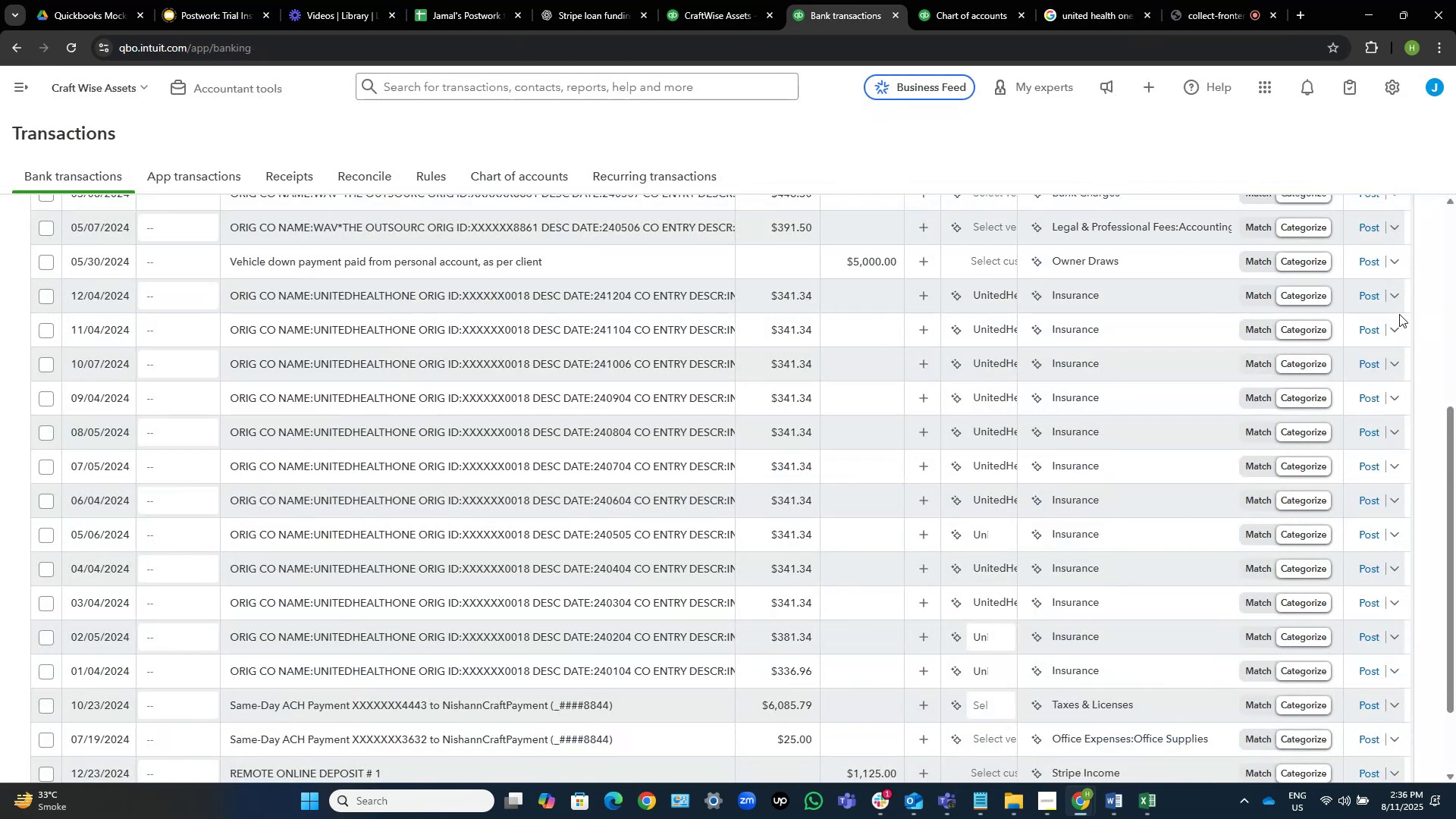 
wait(6.26)
 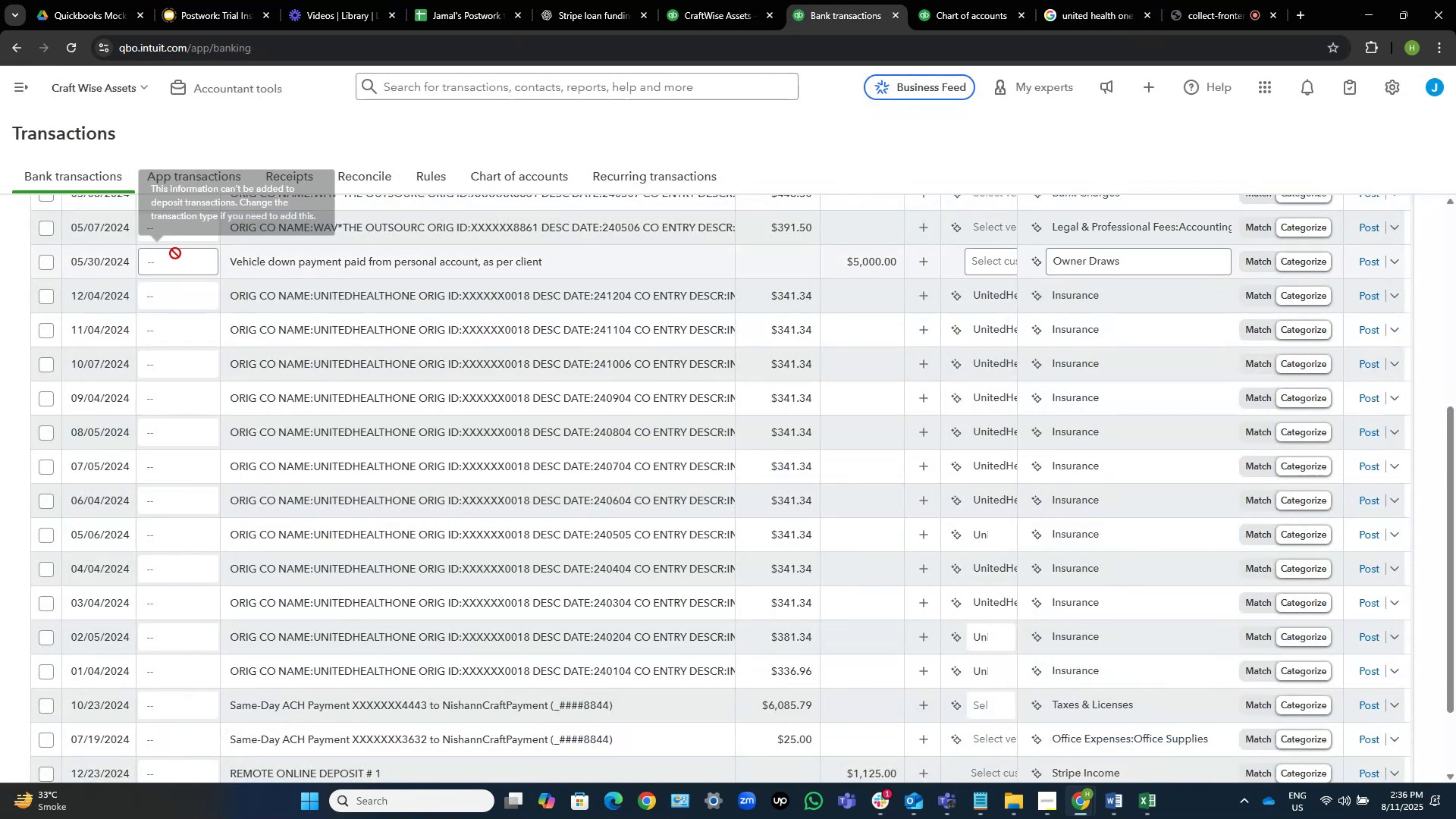 
left_click([1363, 292])
 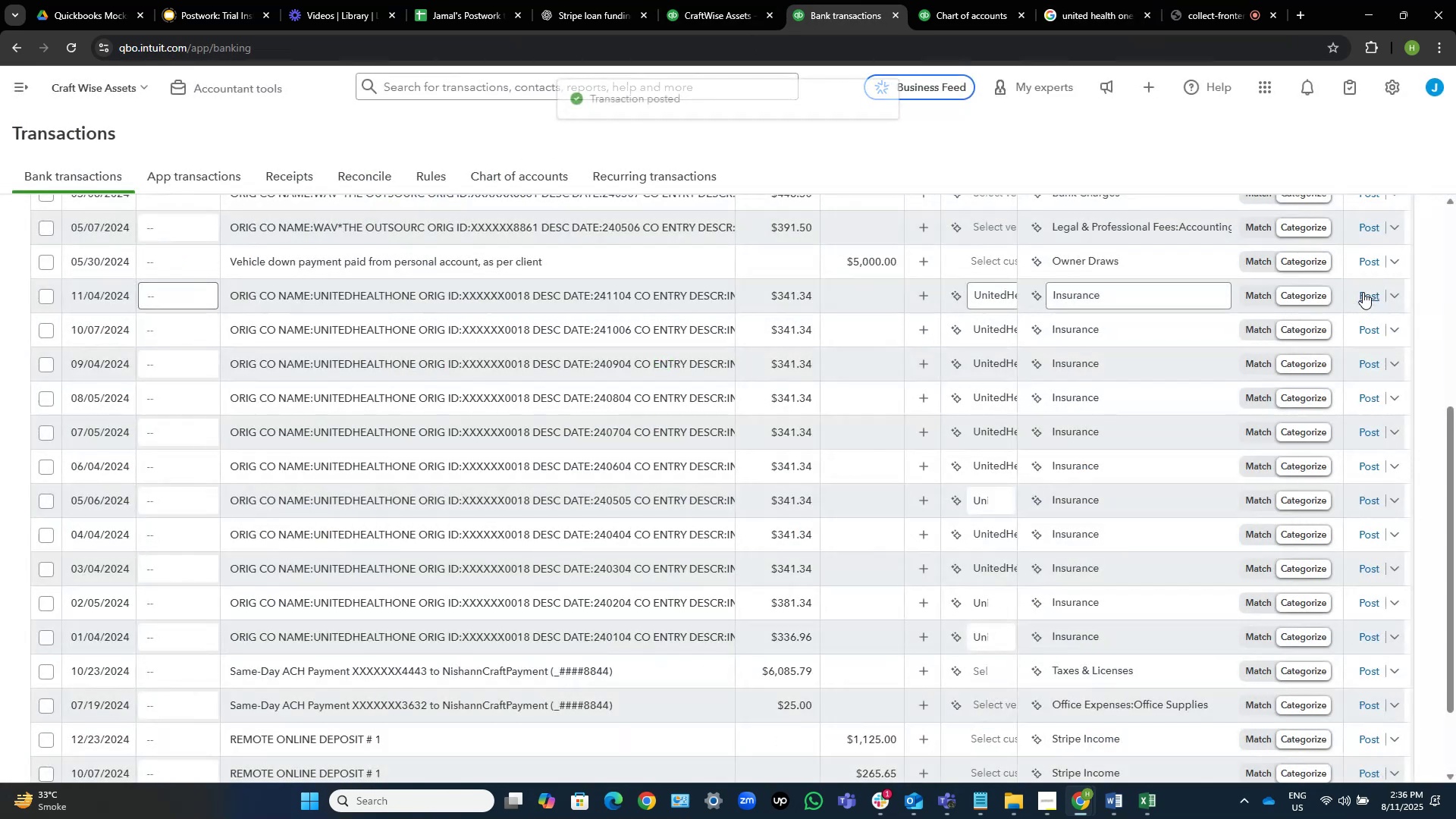 
left_click([1363, 292])
 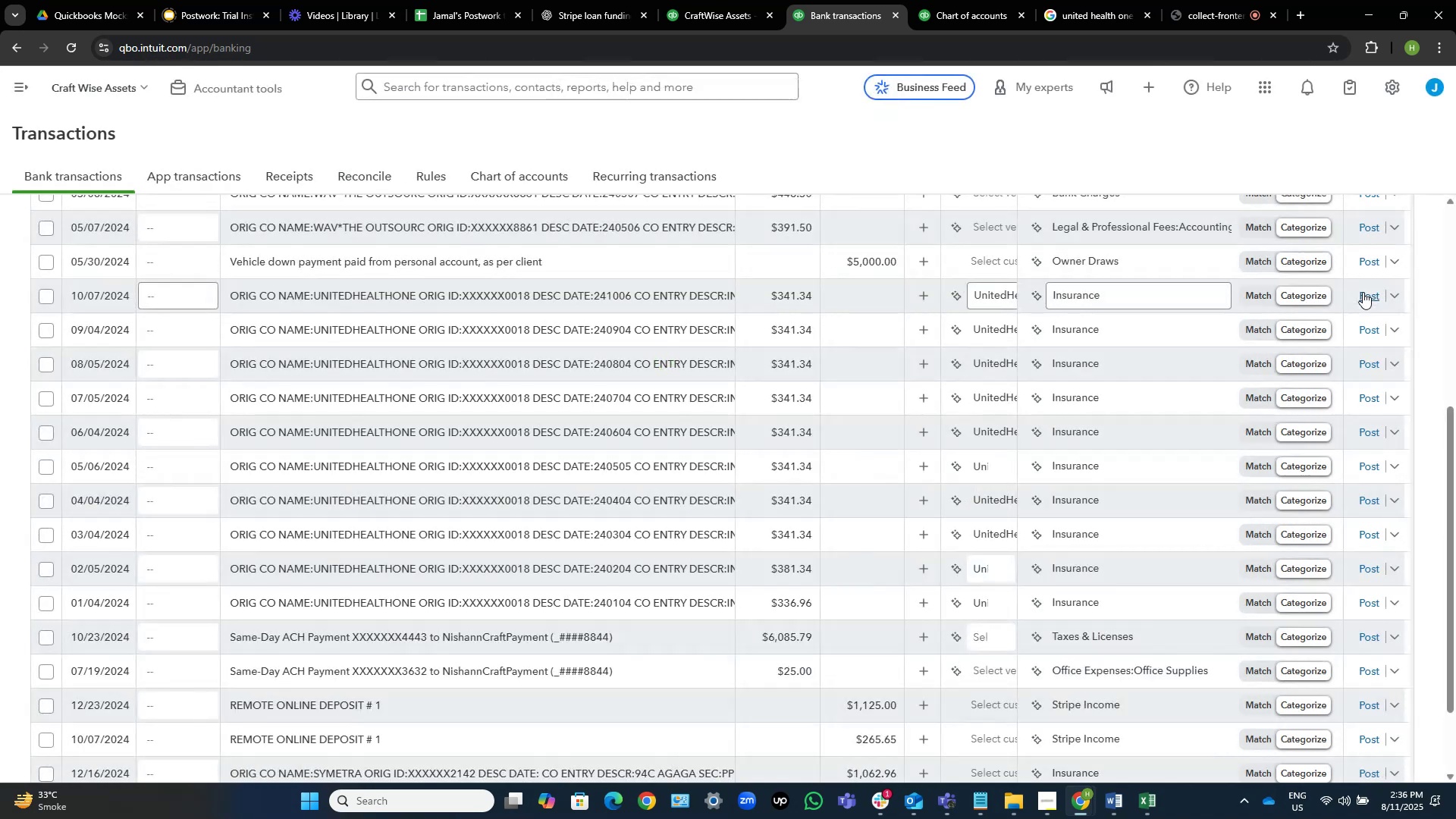 
wait(6.14)
 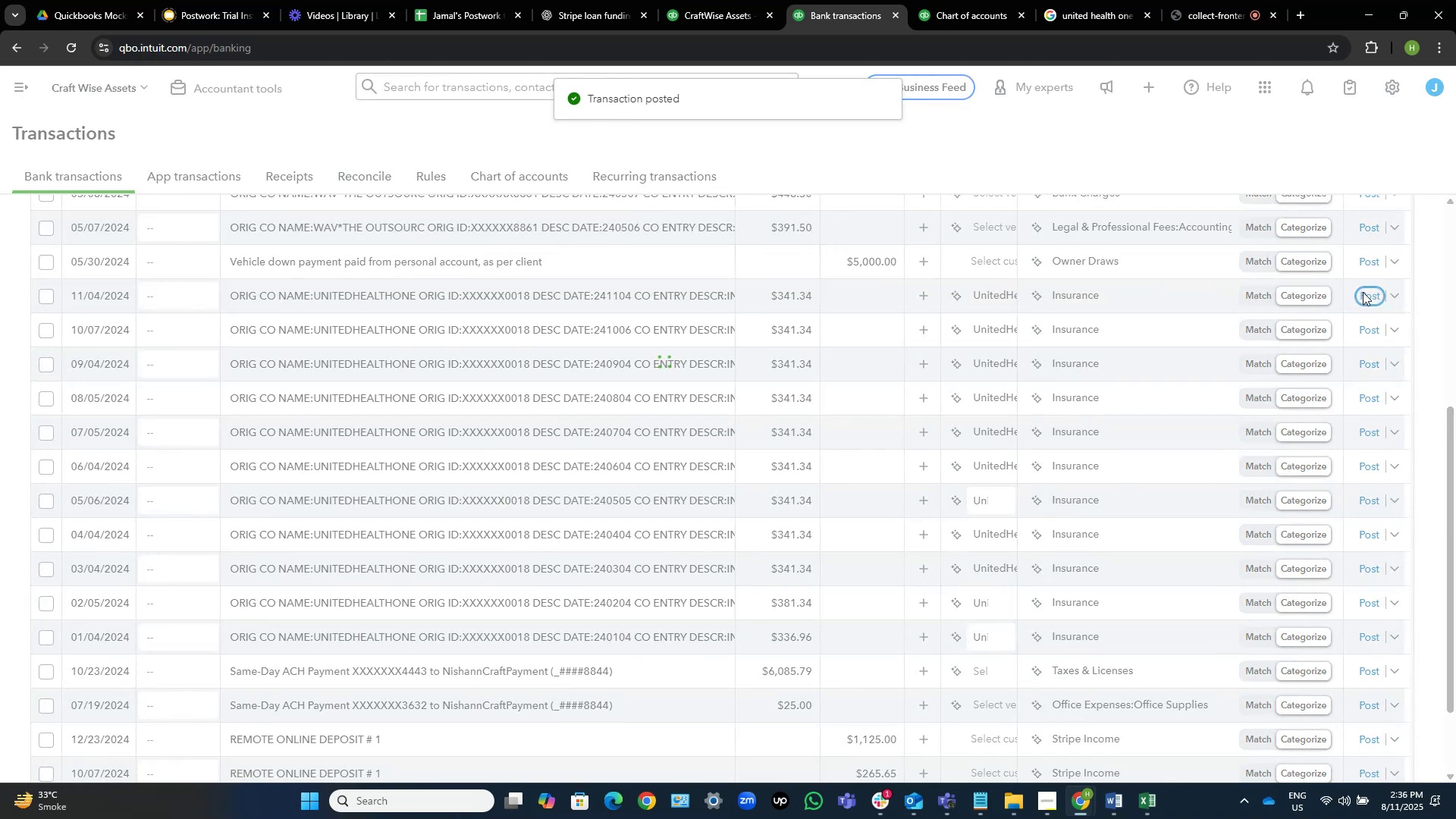 
left_click([1363, 292])
 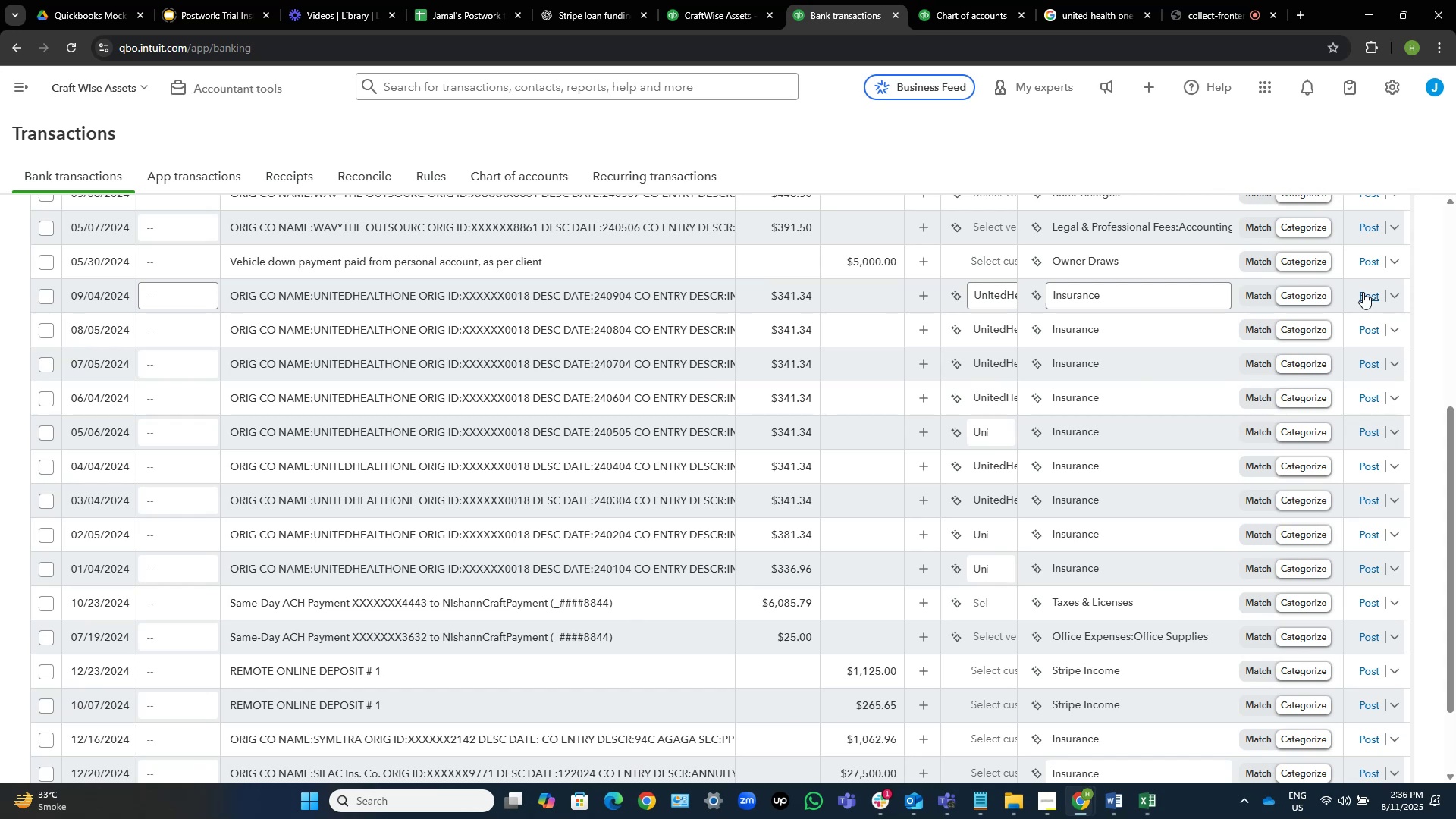 
wait(32.77)
 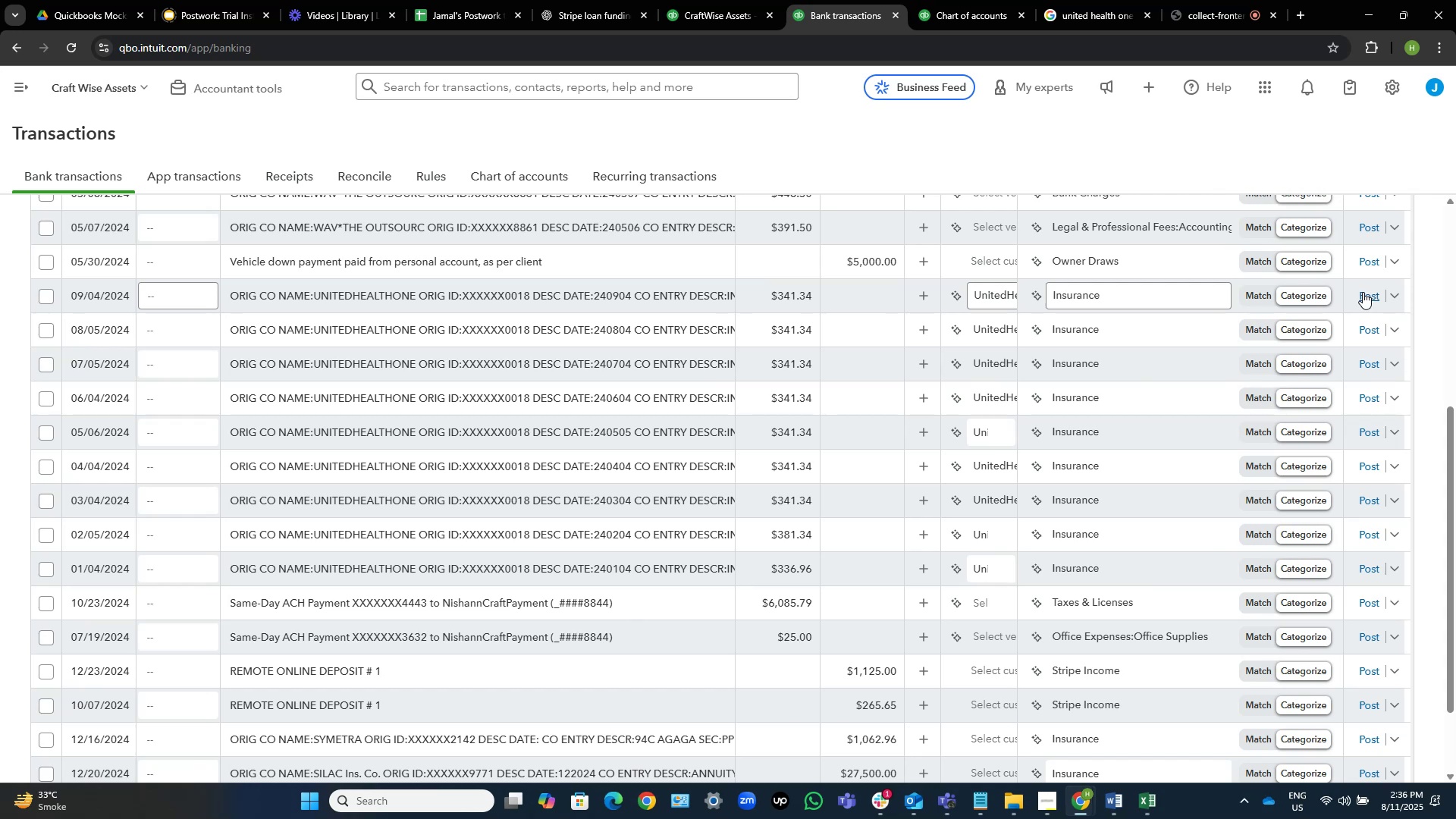 
left_click([1367, 293])
 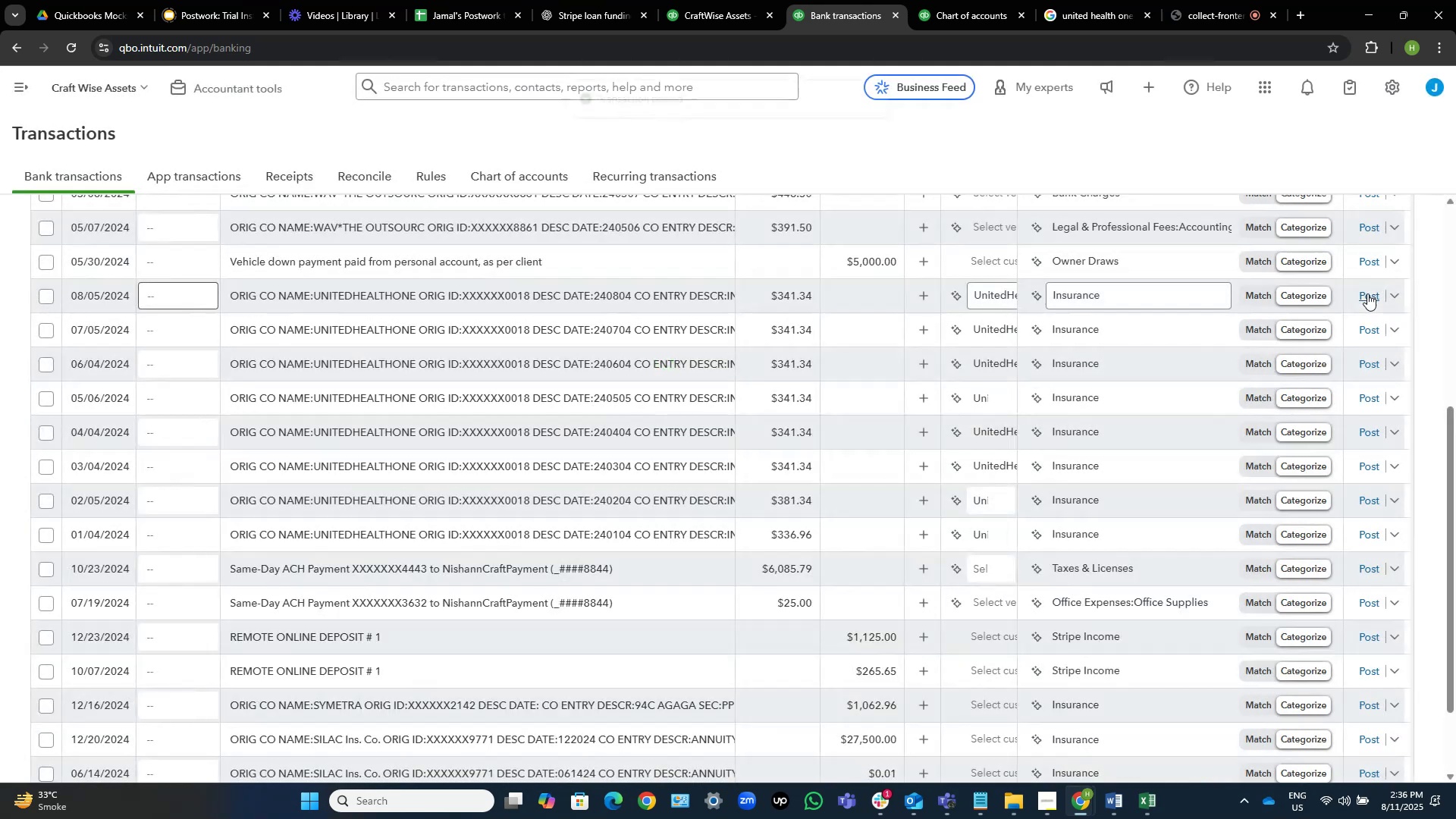 
left_click([1367, 293])
 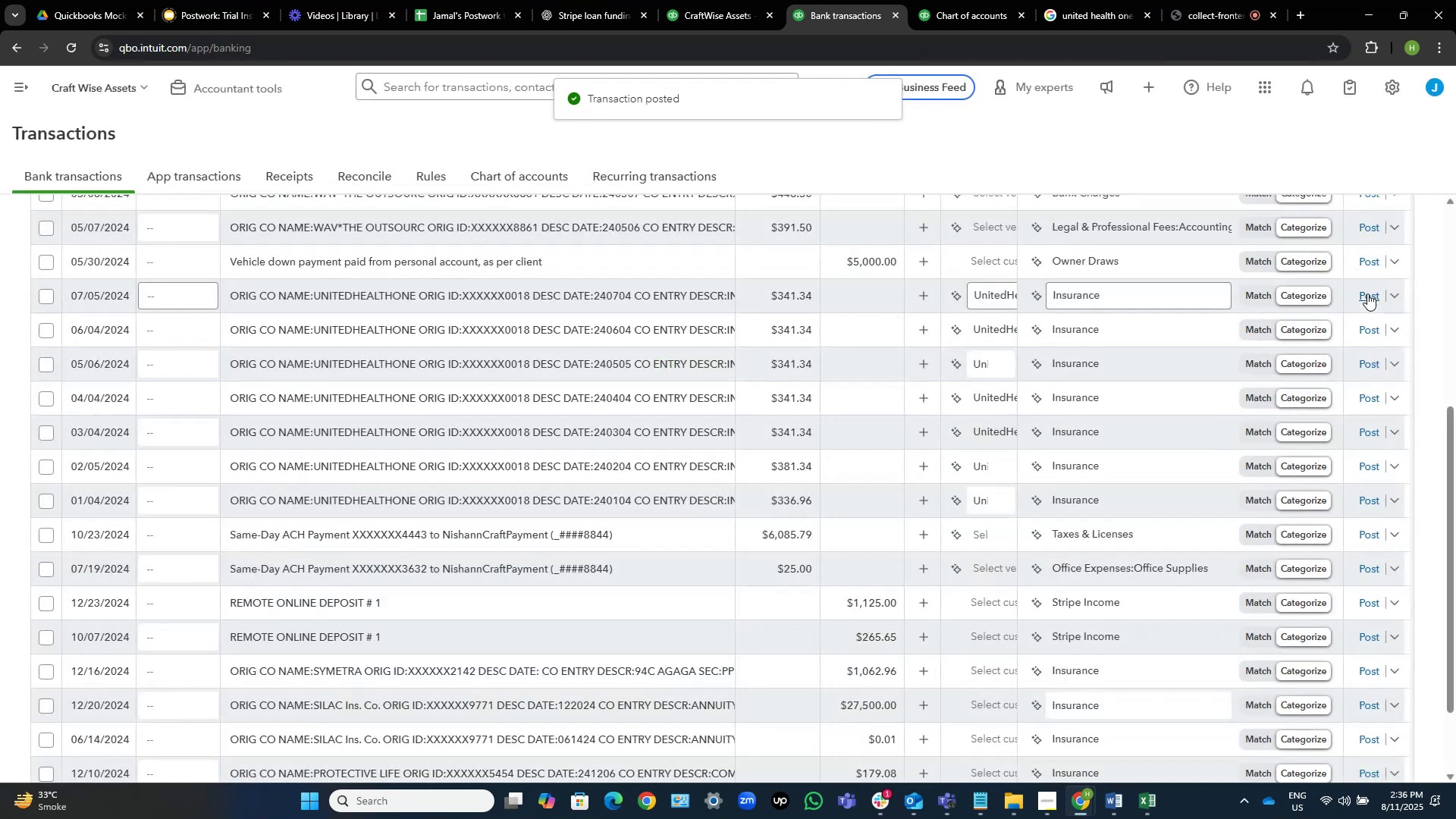 
left_click([1367, 293])
 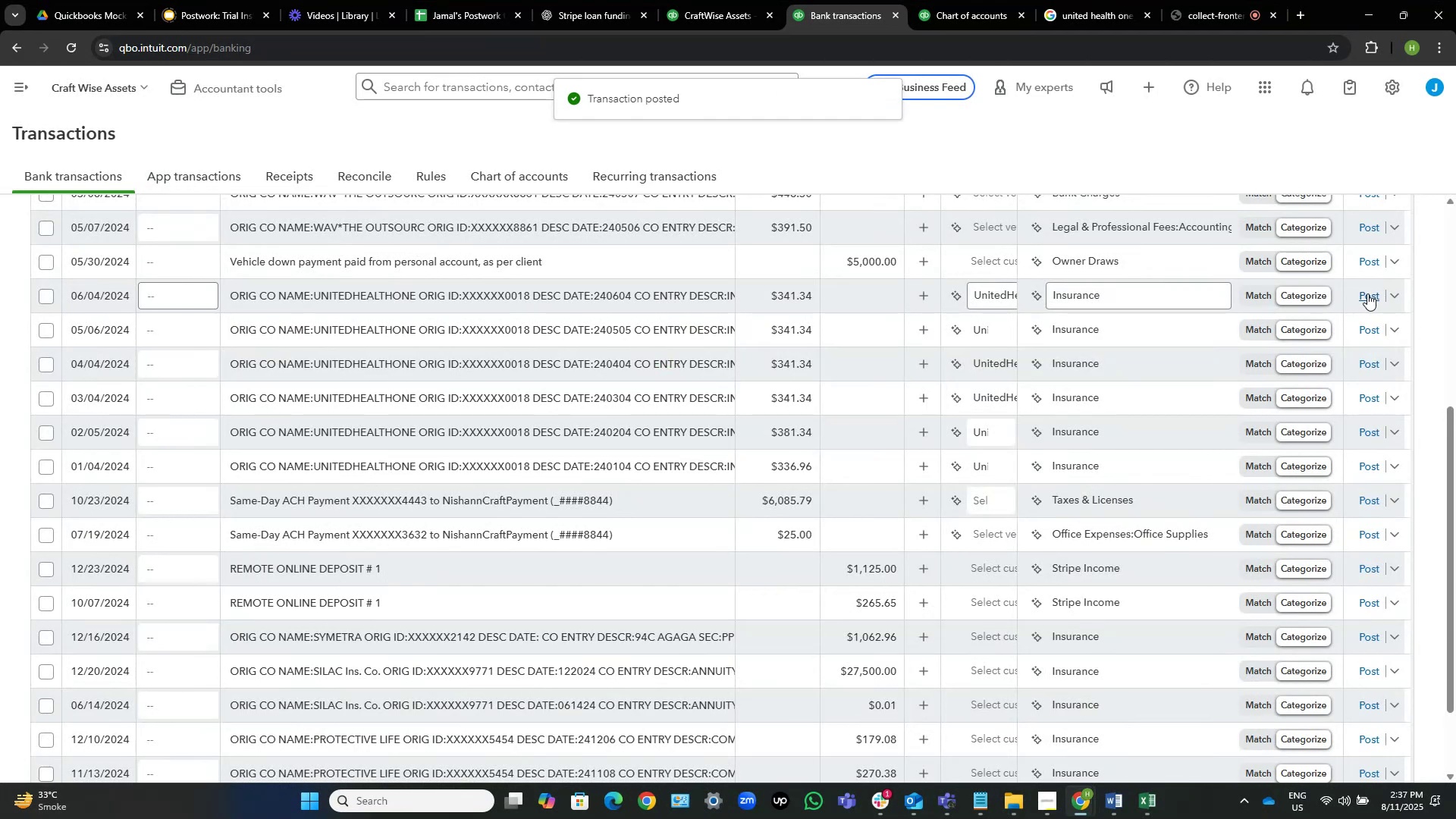 
wait(10.75)
 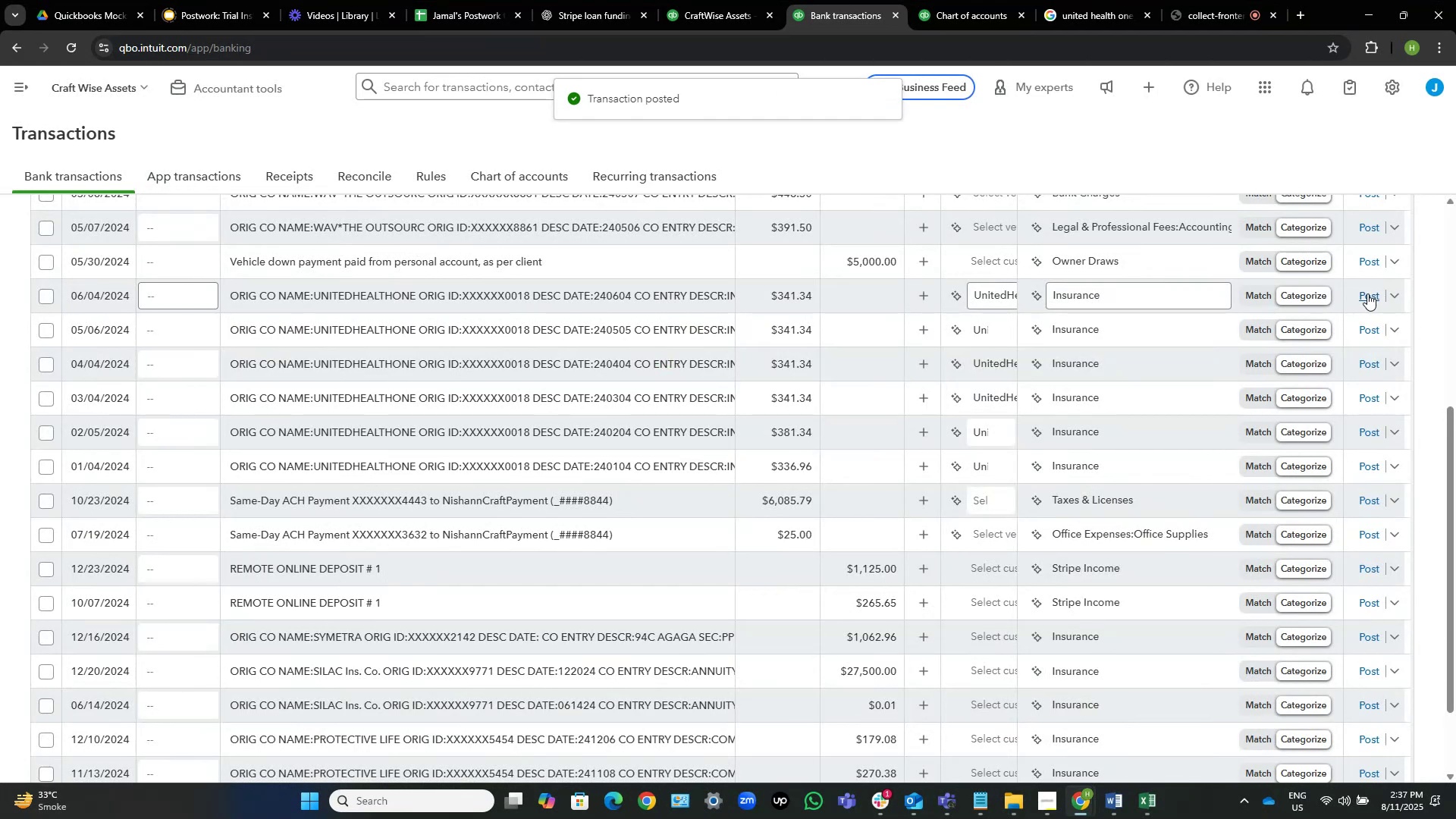 
left_click([1367, 293])
 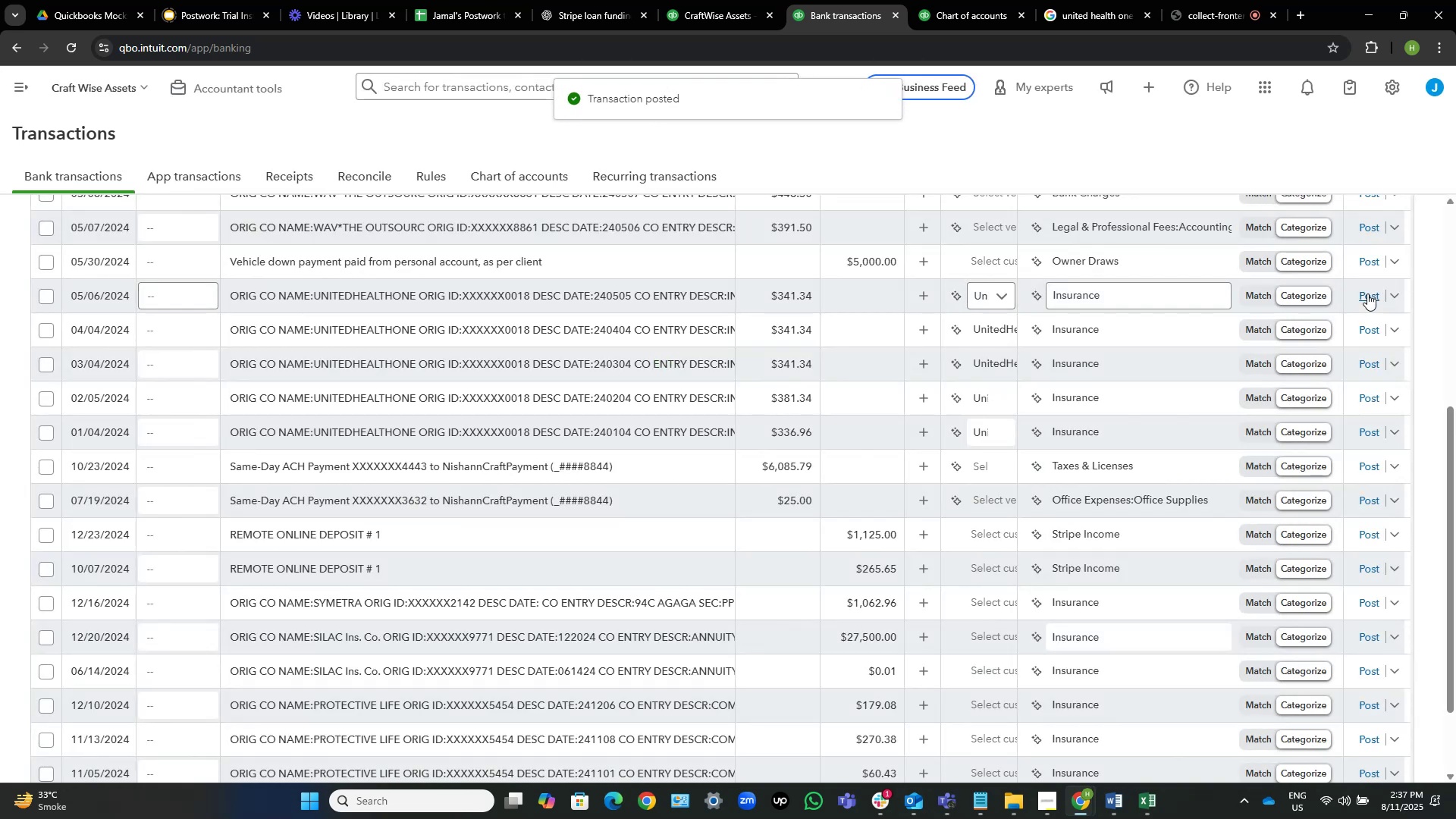 
left_click([1367, 293])
 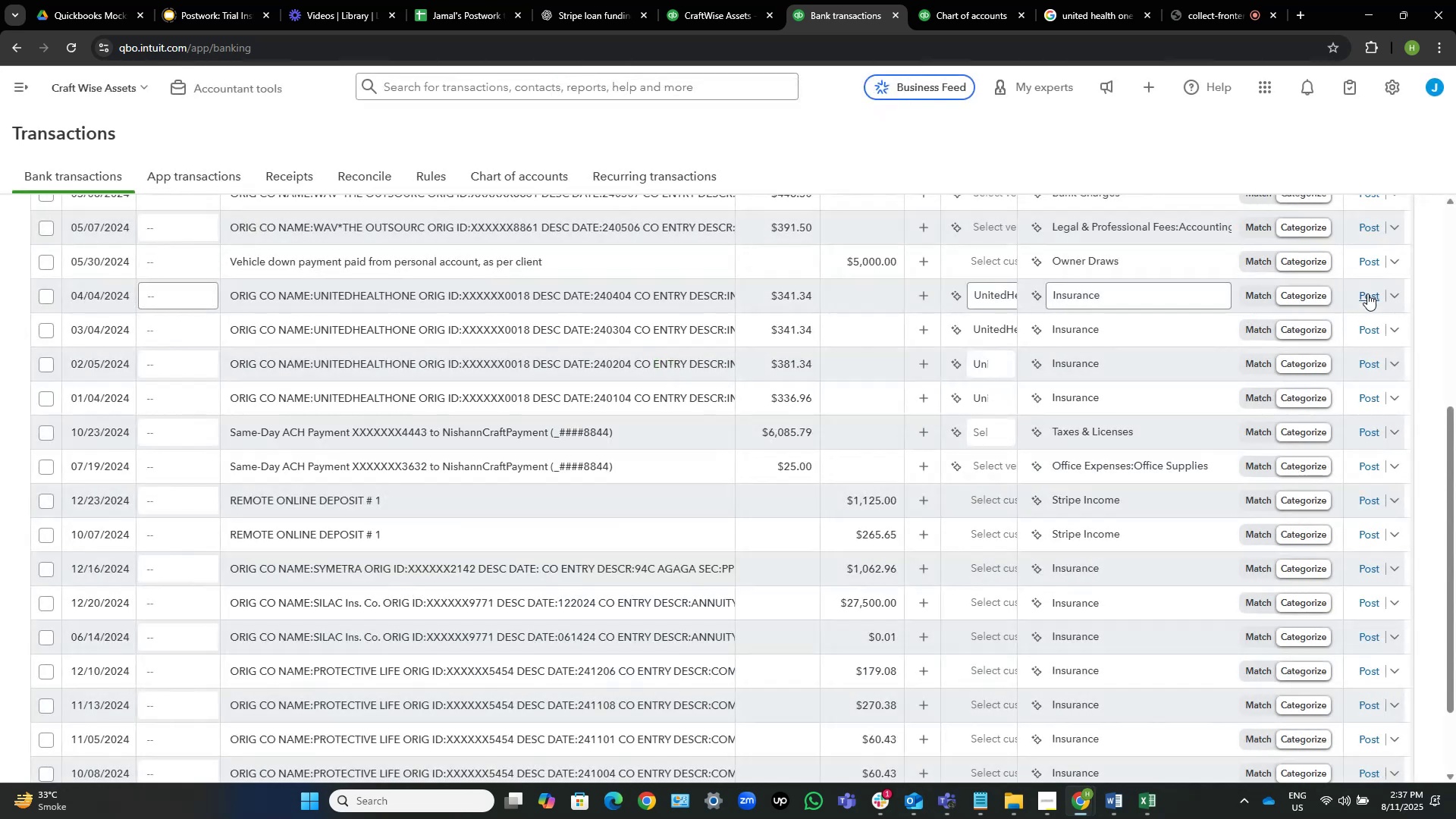 
wait(7.79)
 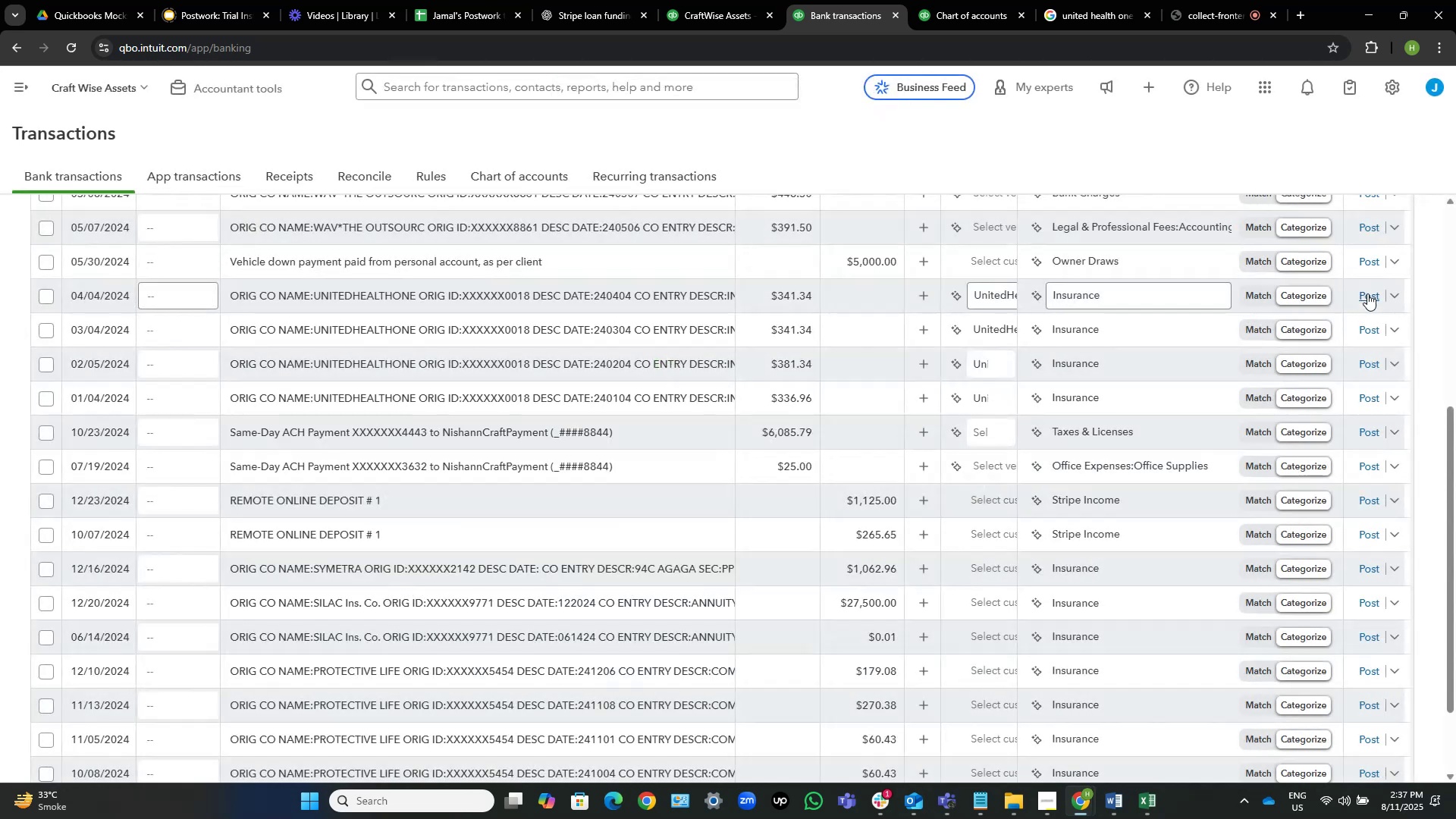 
left_click([1367, 293])
 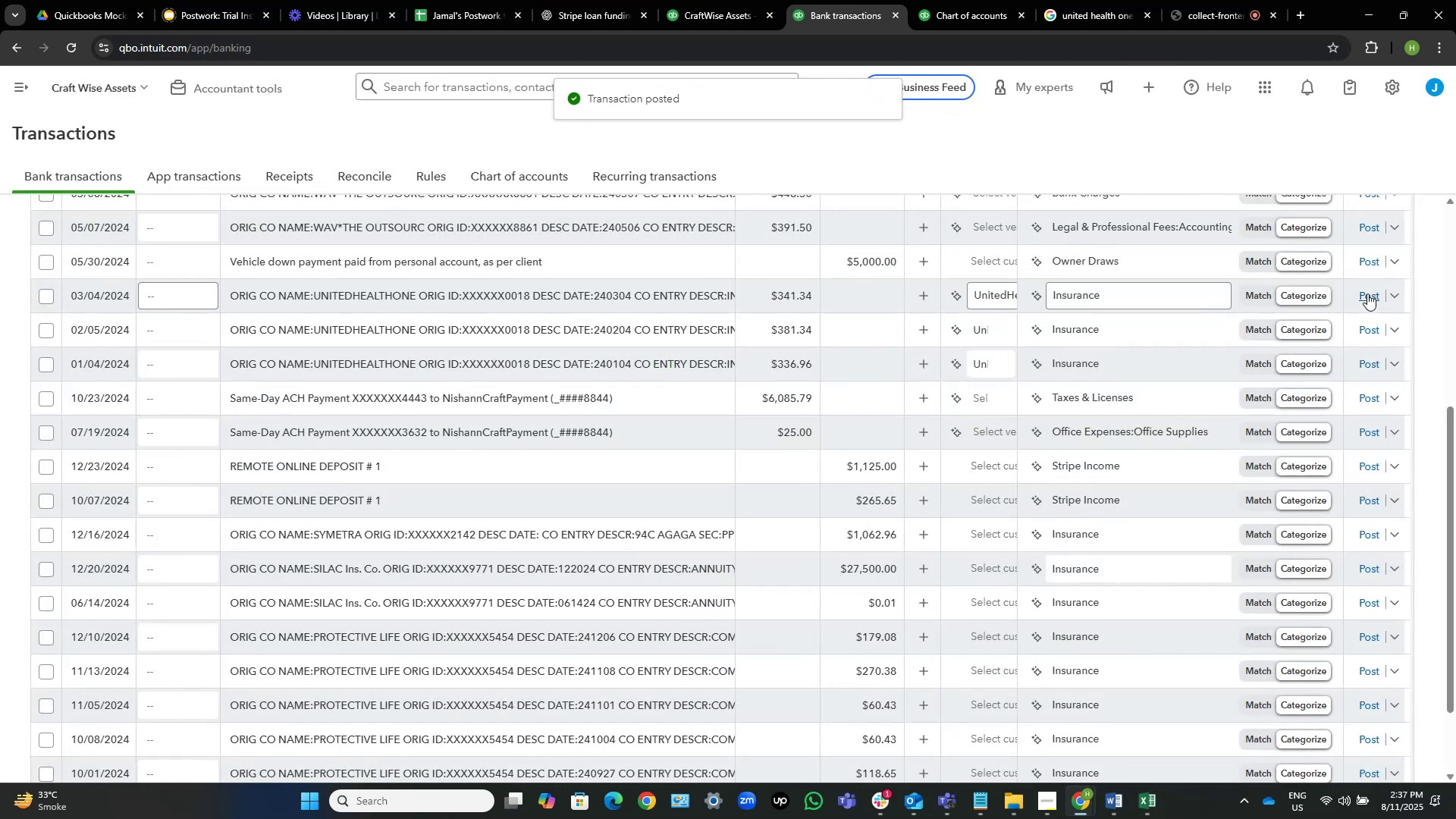 
wait(5.04)
 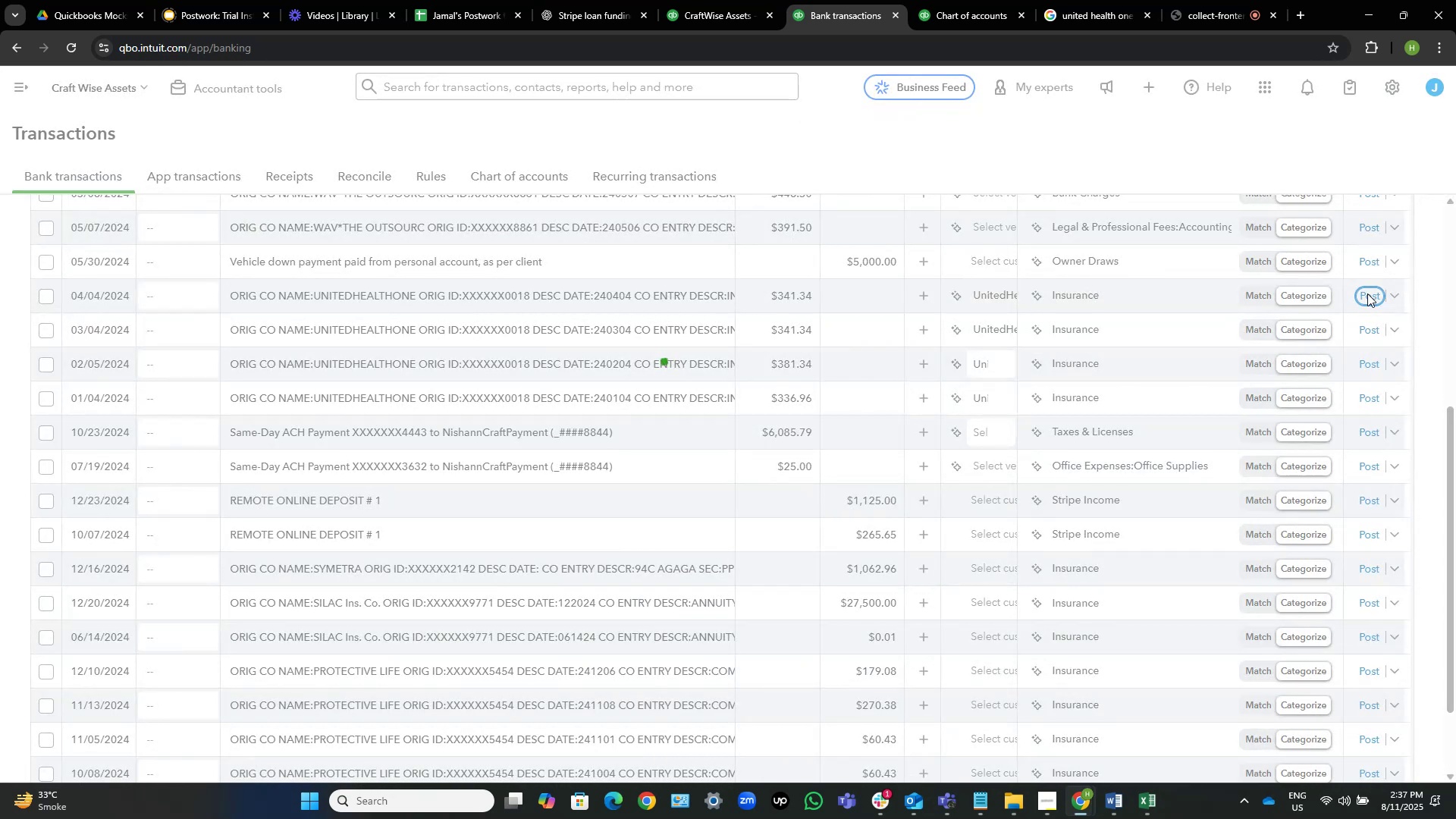 
left_click([1367, 293])
 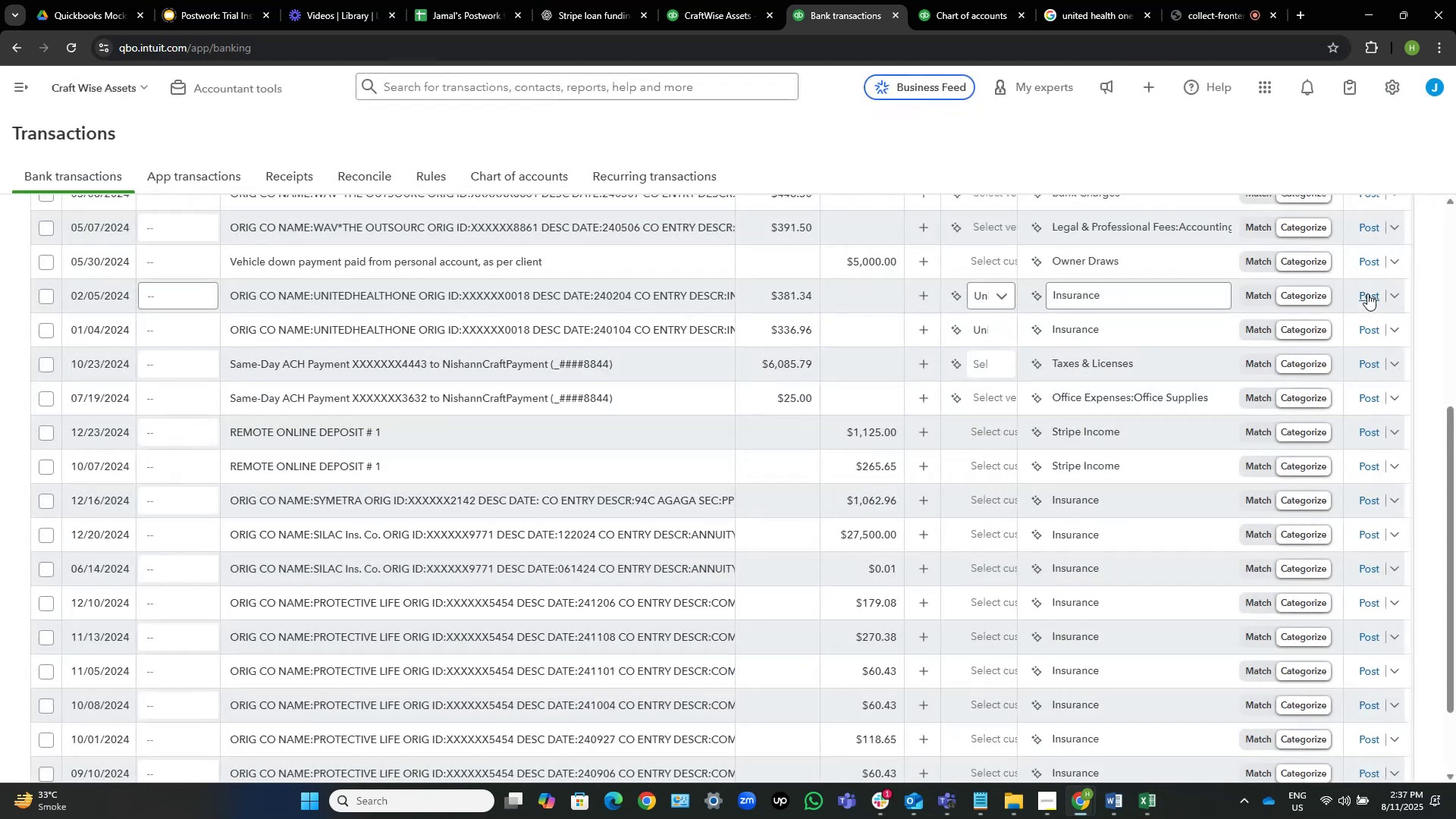 
left_click([1367, 293])
 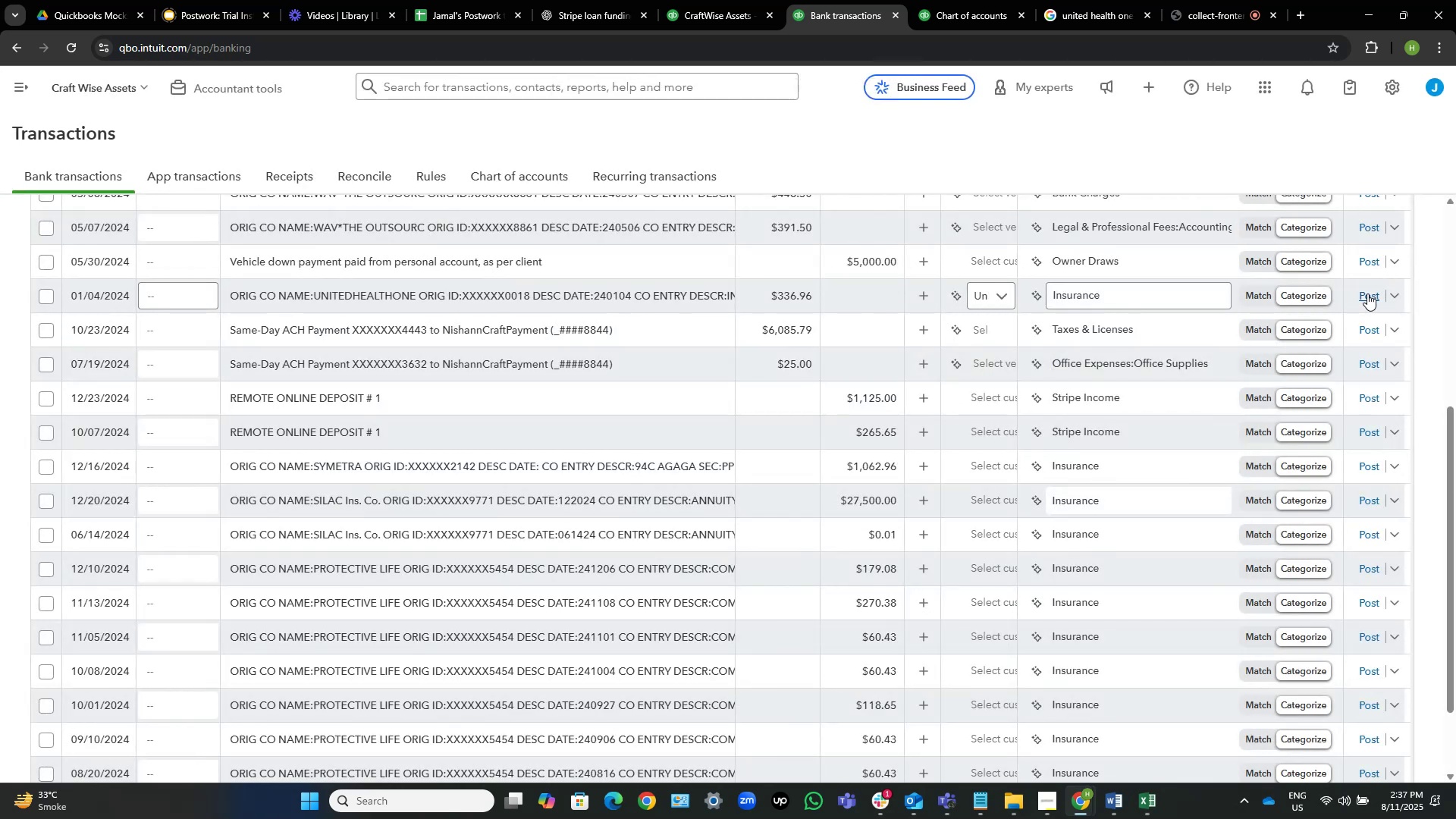 
wait(12.88)
 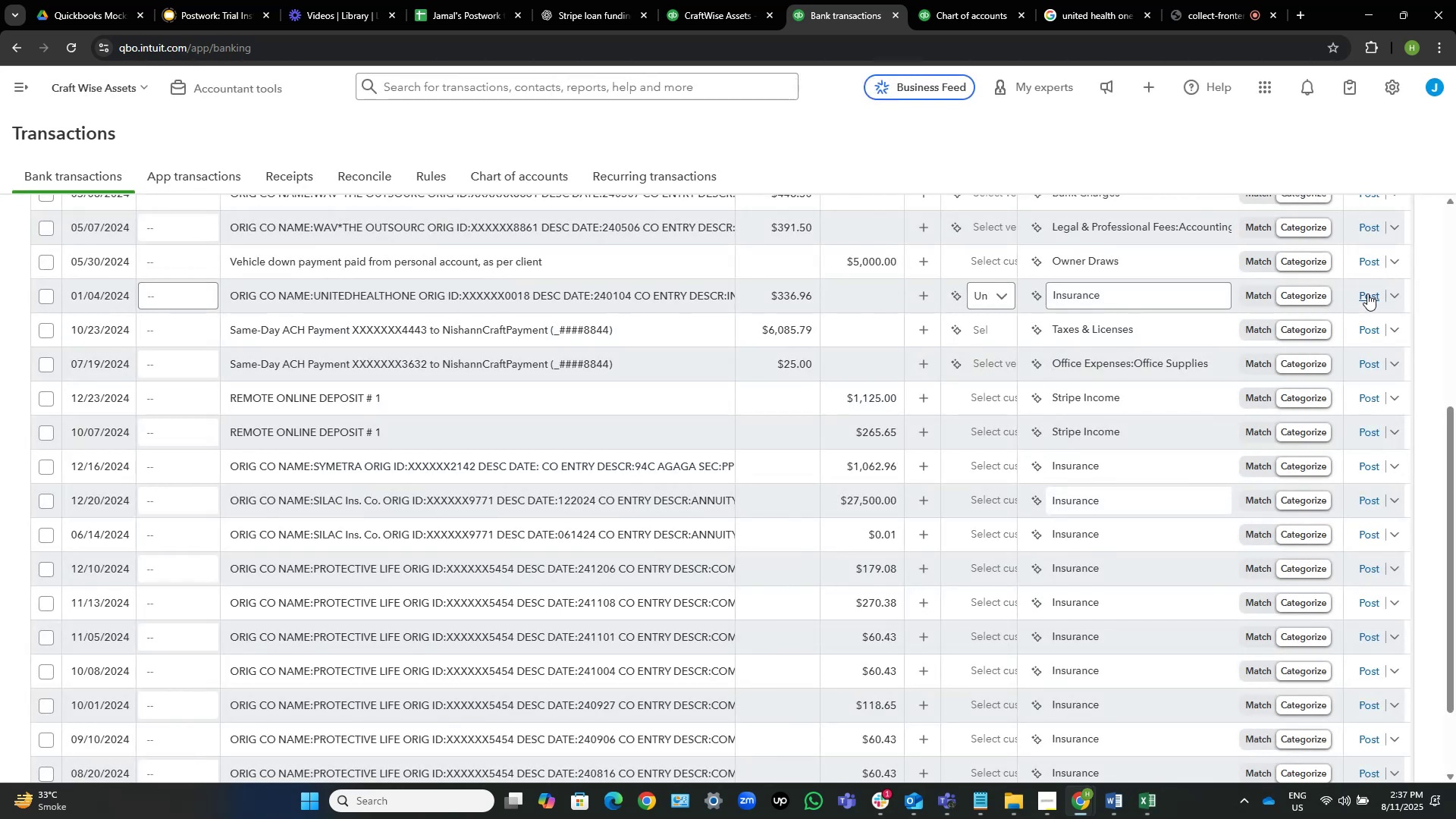 
left_click([1367, 293])
 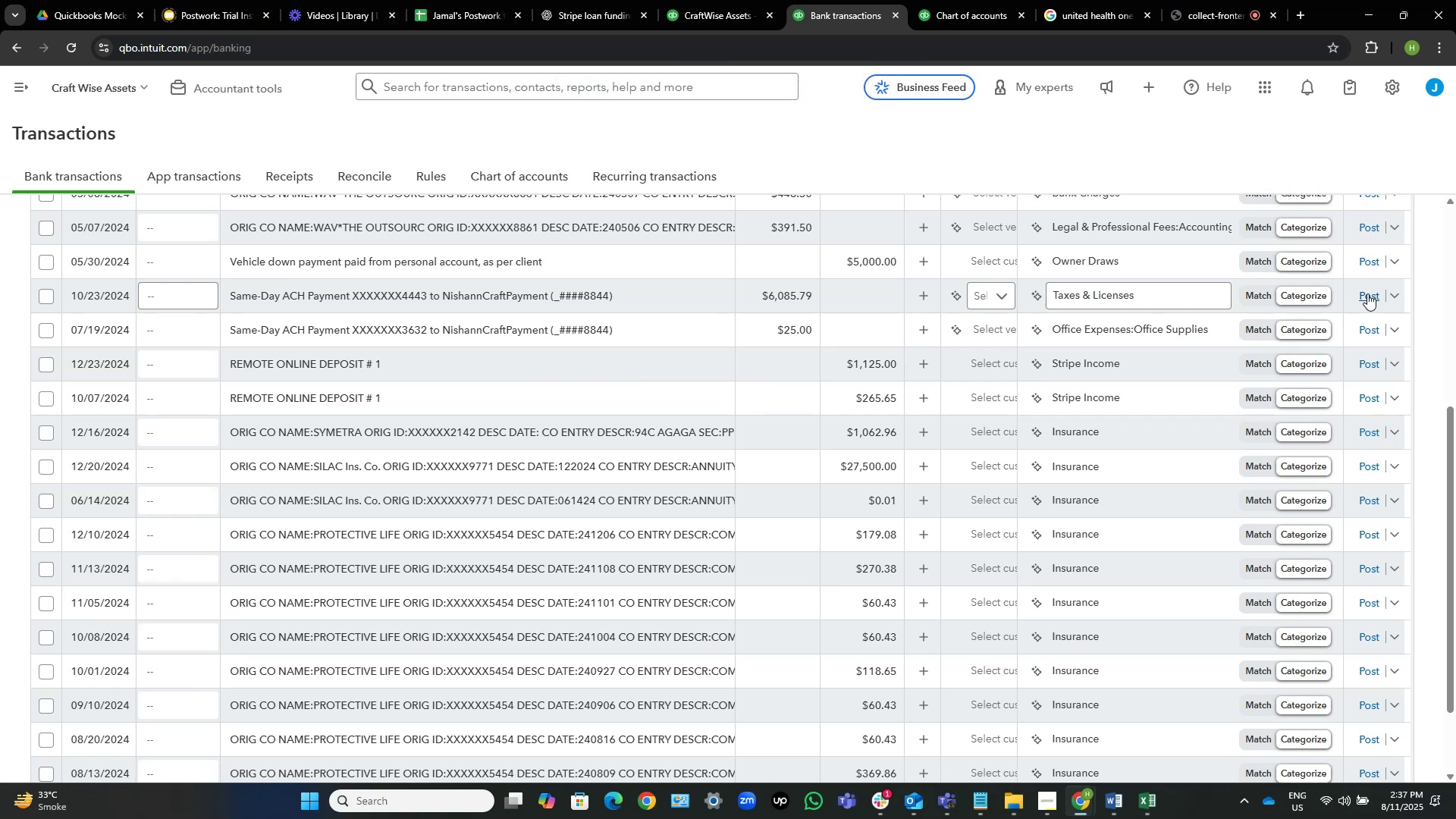 
wait(14.83)
 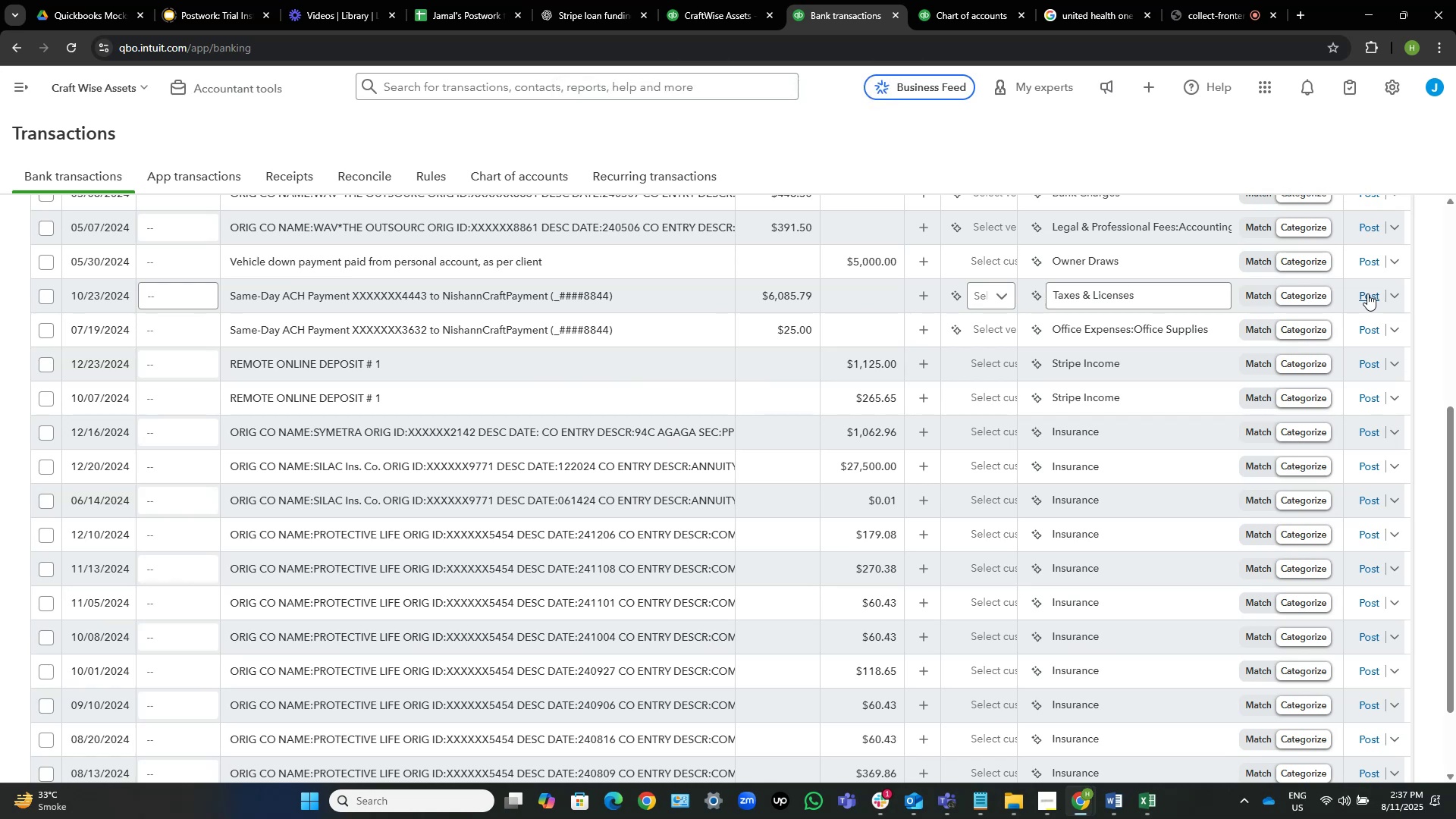 
left_click([985, 290])
 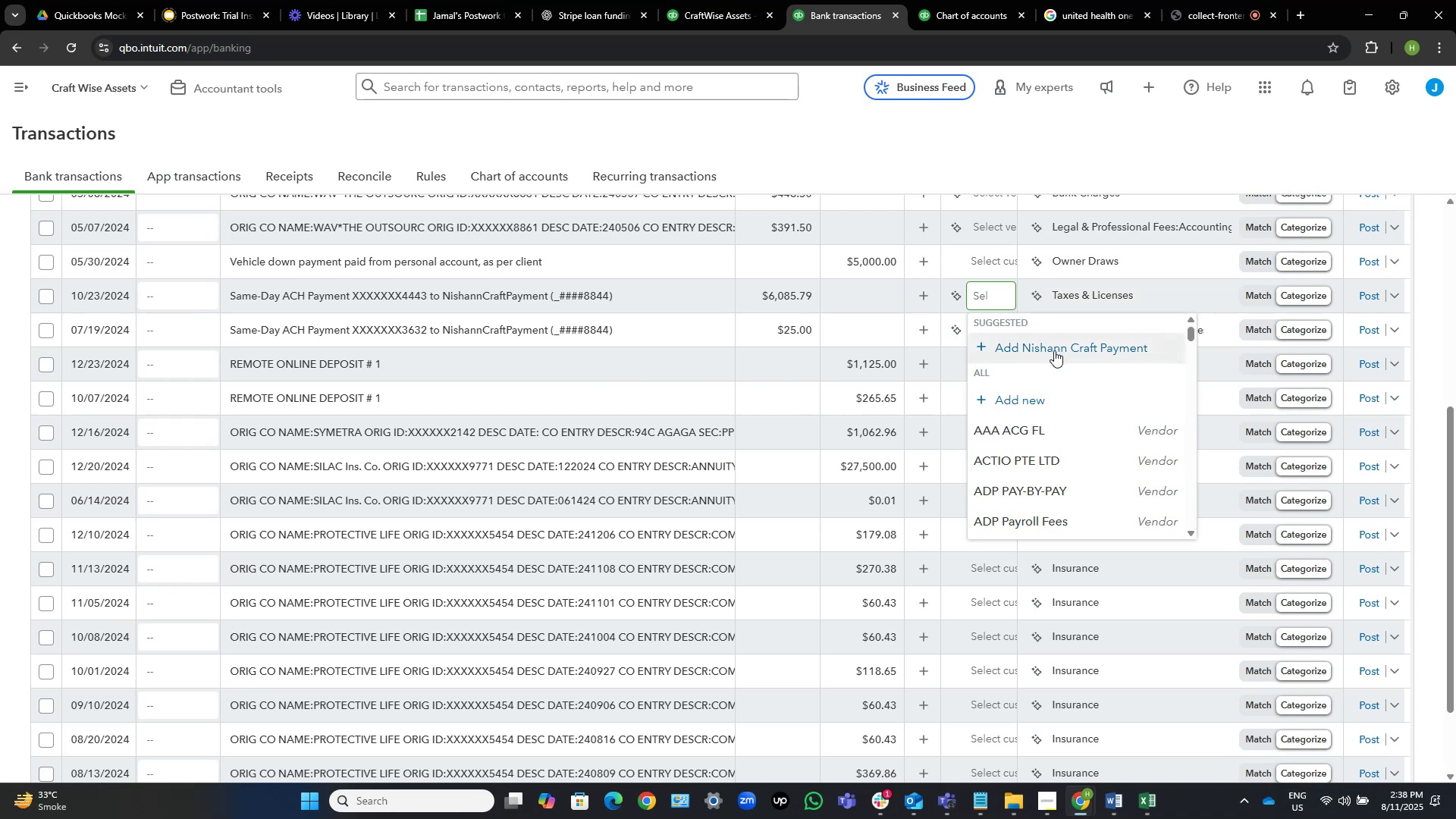 
wait(9.75)
 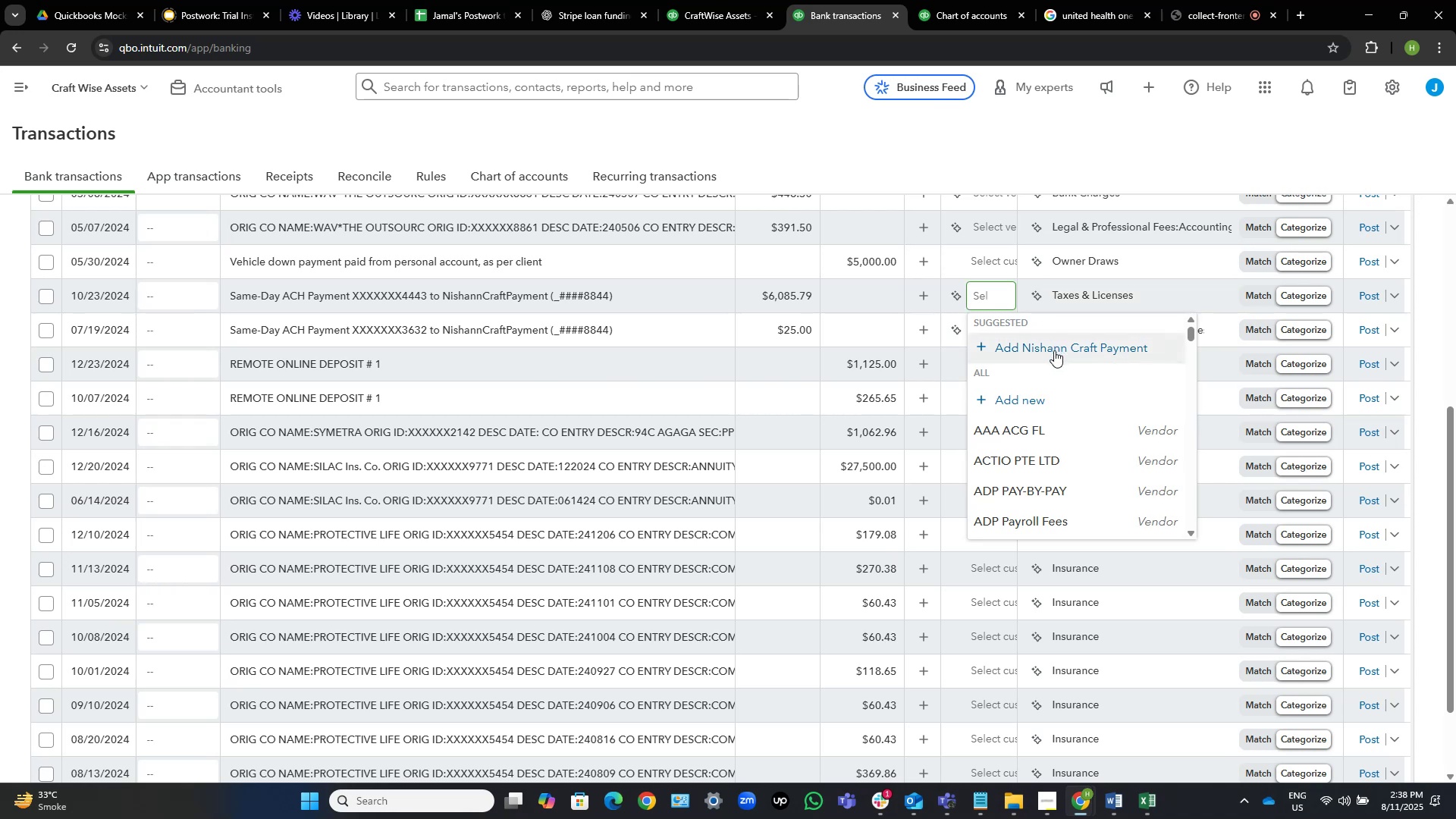 
left_click([1062, 353])
 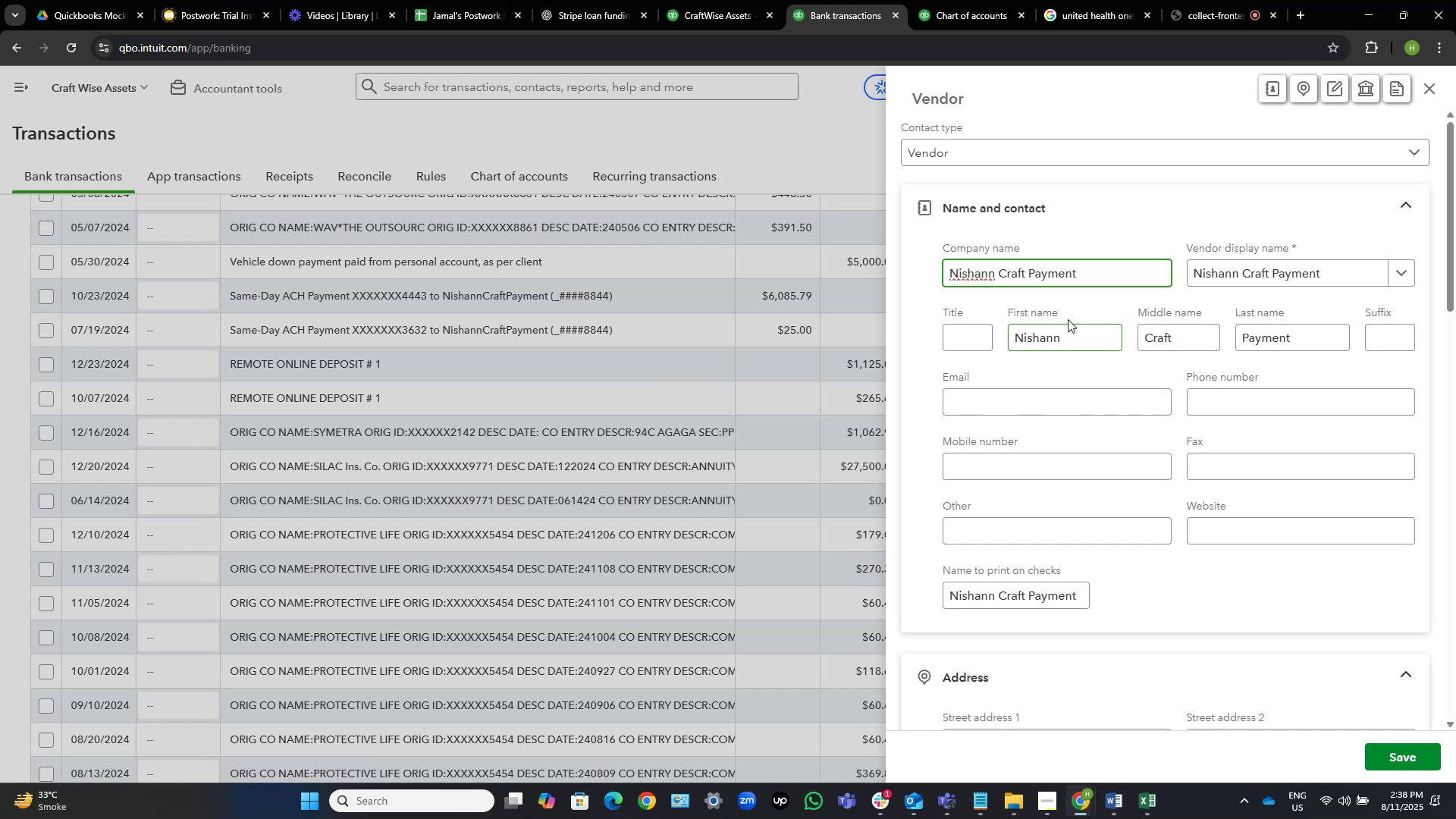 
wait(6.85)
 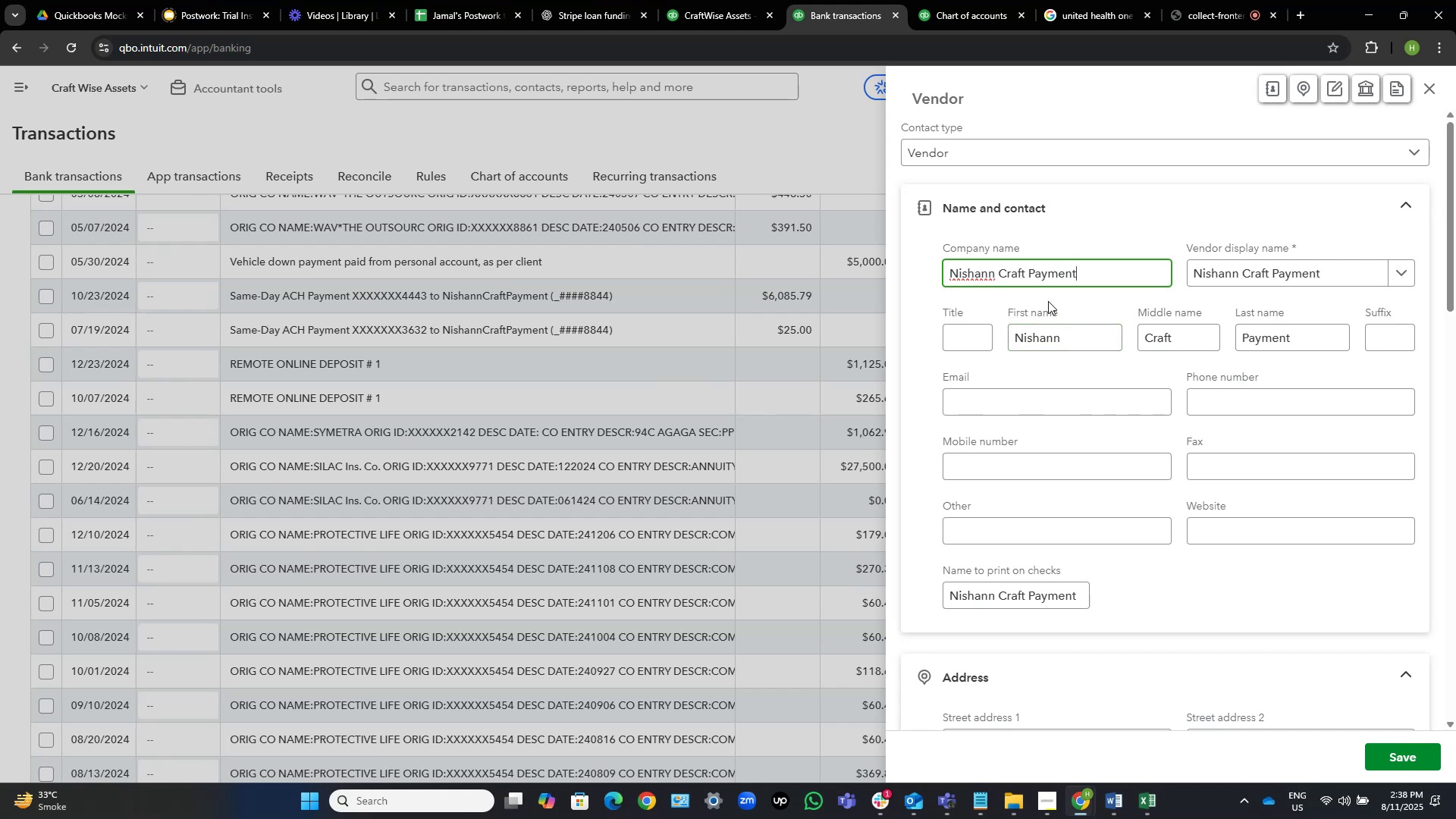 
key(Control+Shift+ArrowLeft)
 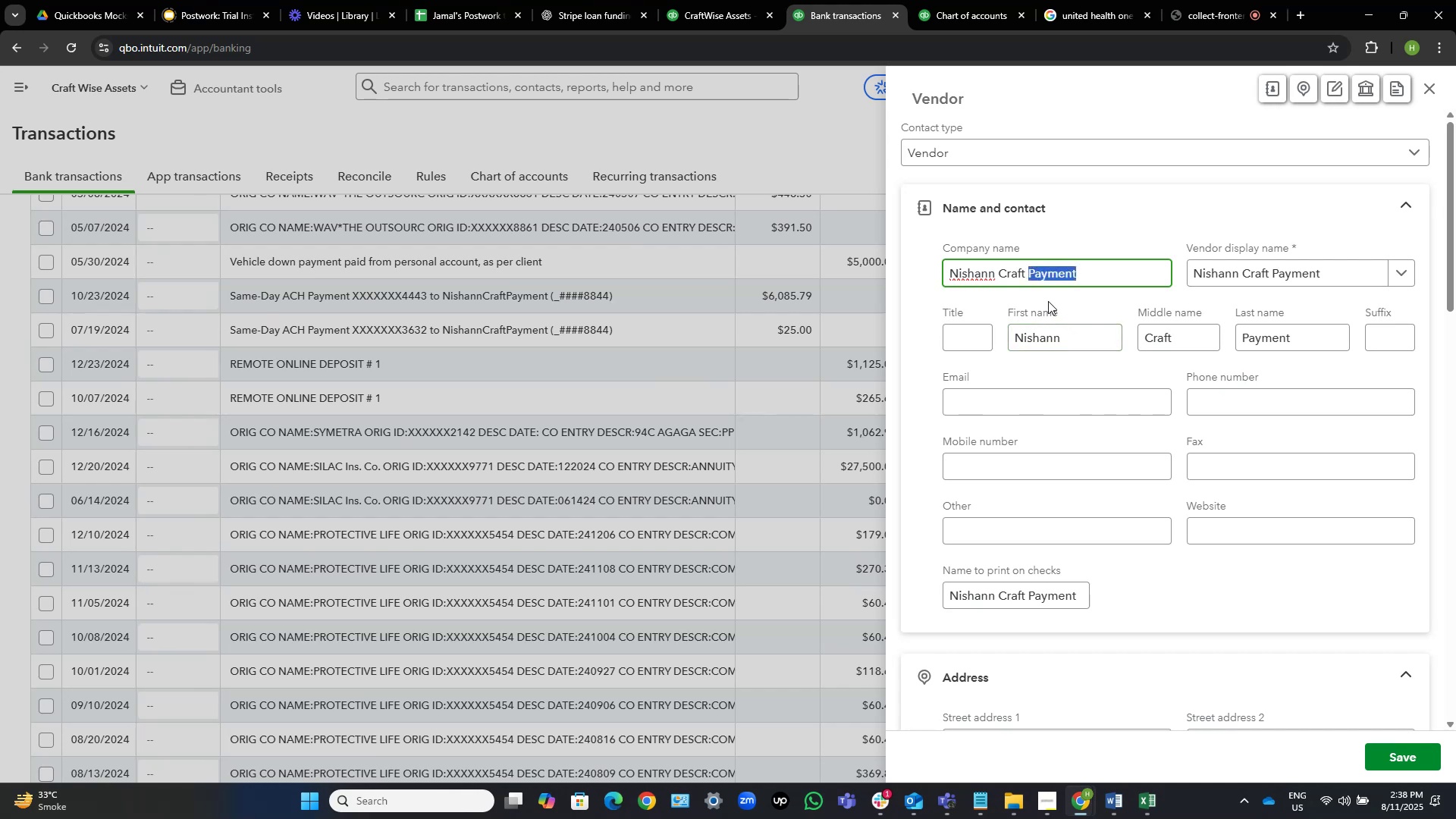 
key(Control+Shift+ArrowLeft)
 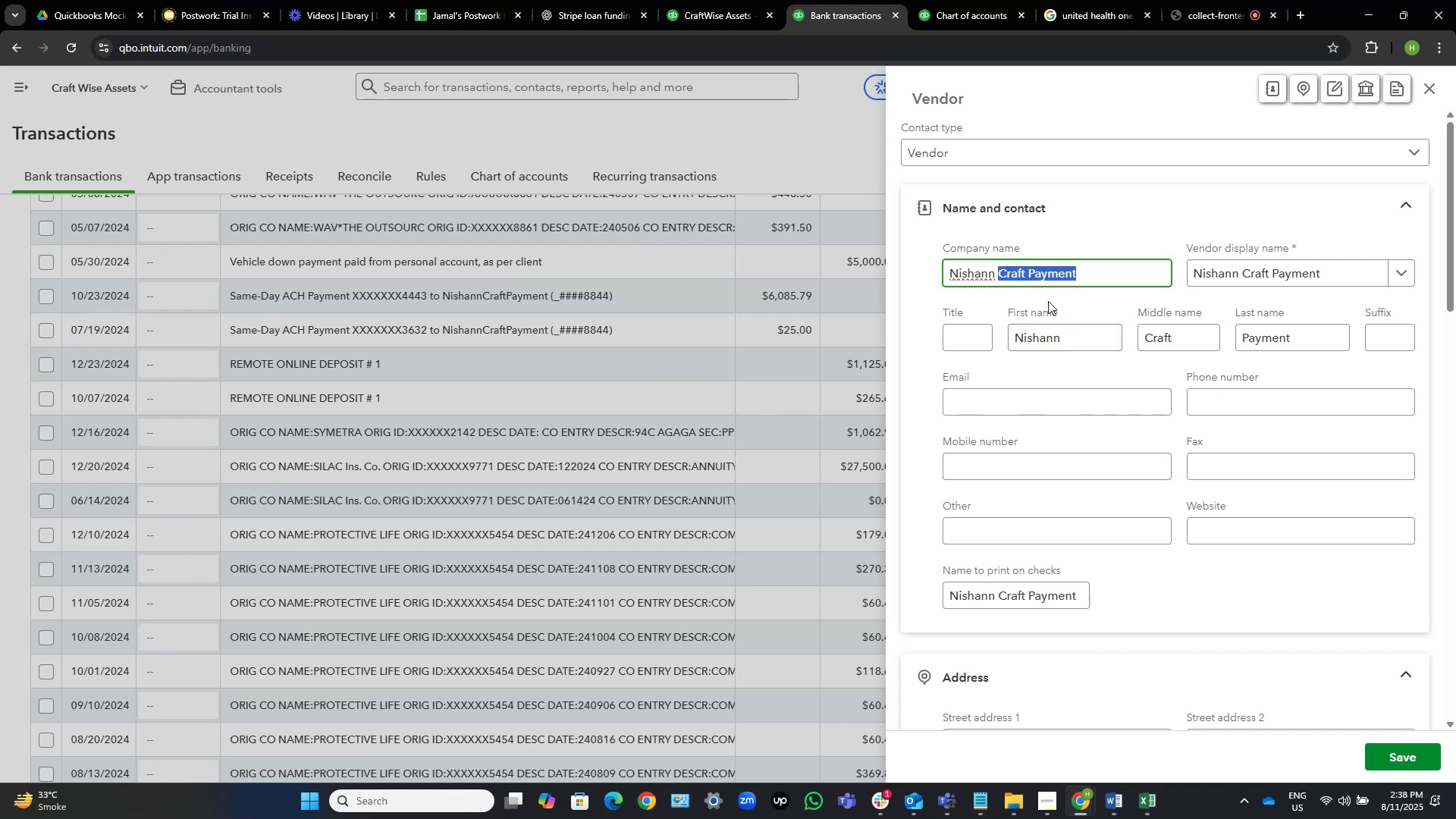 
key(Backspace)
 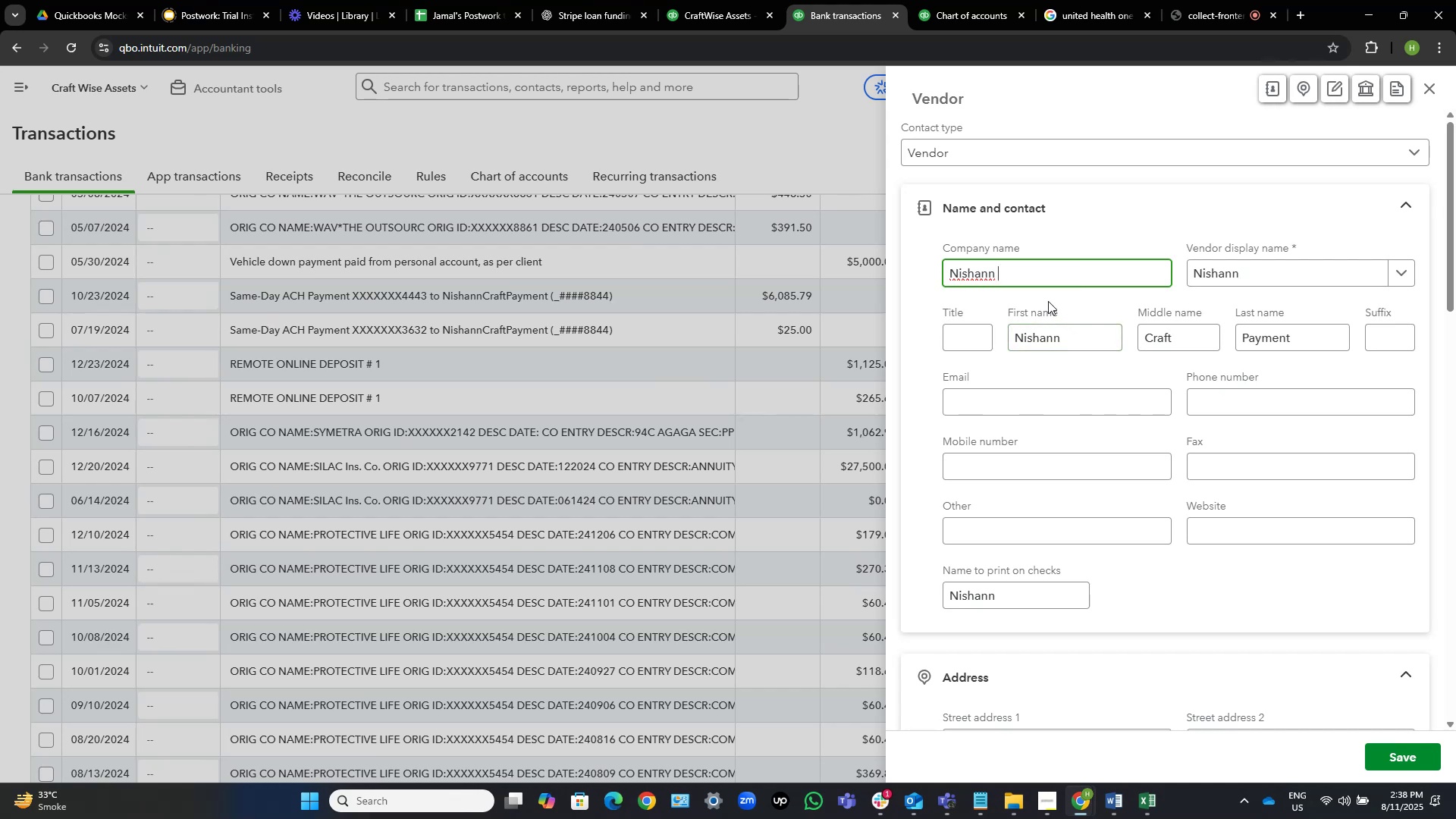 
key(Backspace)
 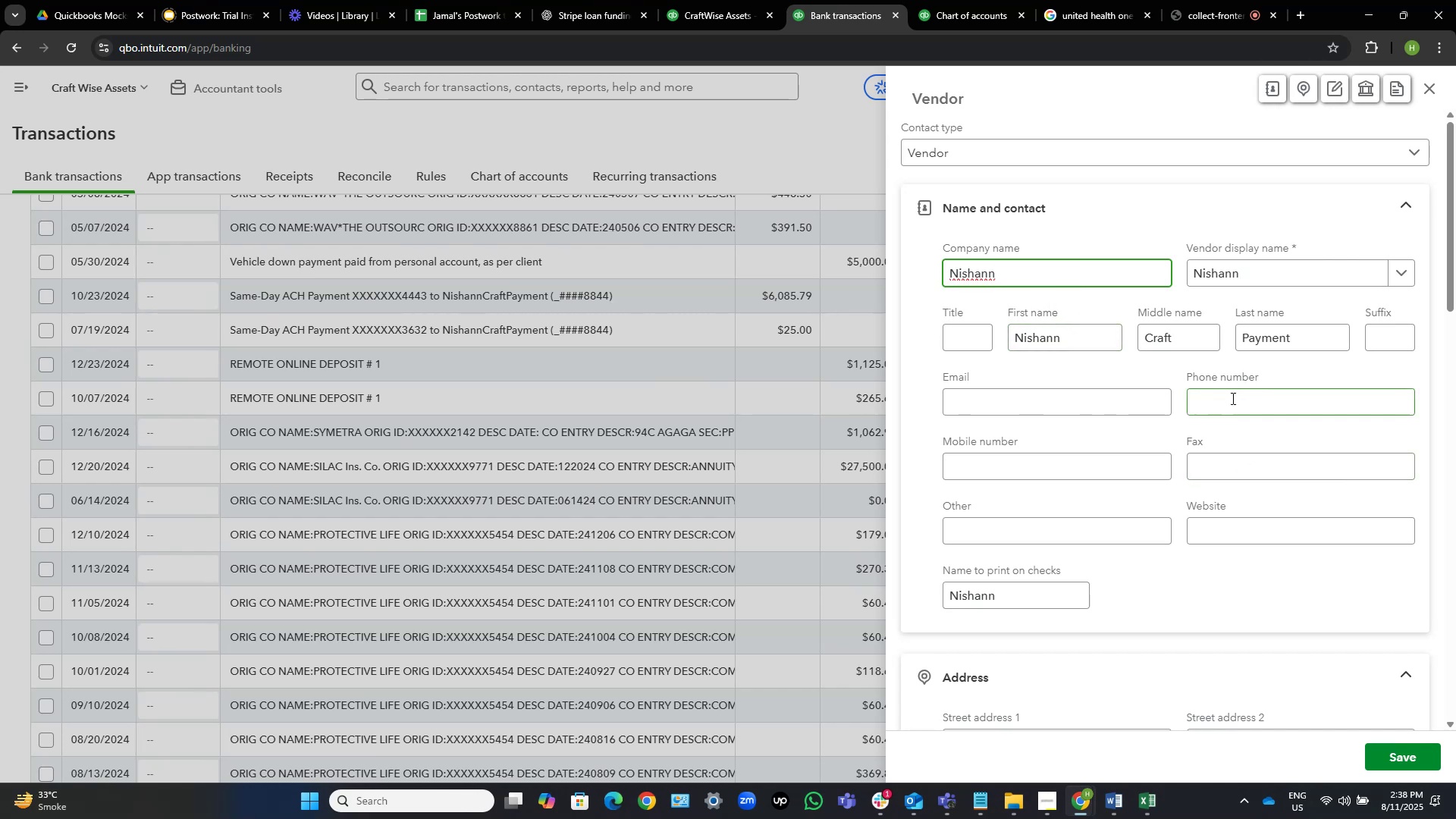 
left_click_drag(start_coordinate=[1297, 334], to_coordinate=[1222, 329])
 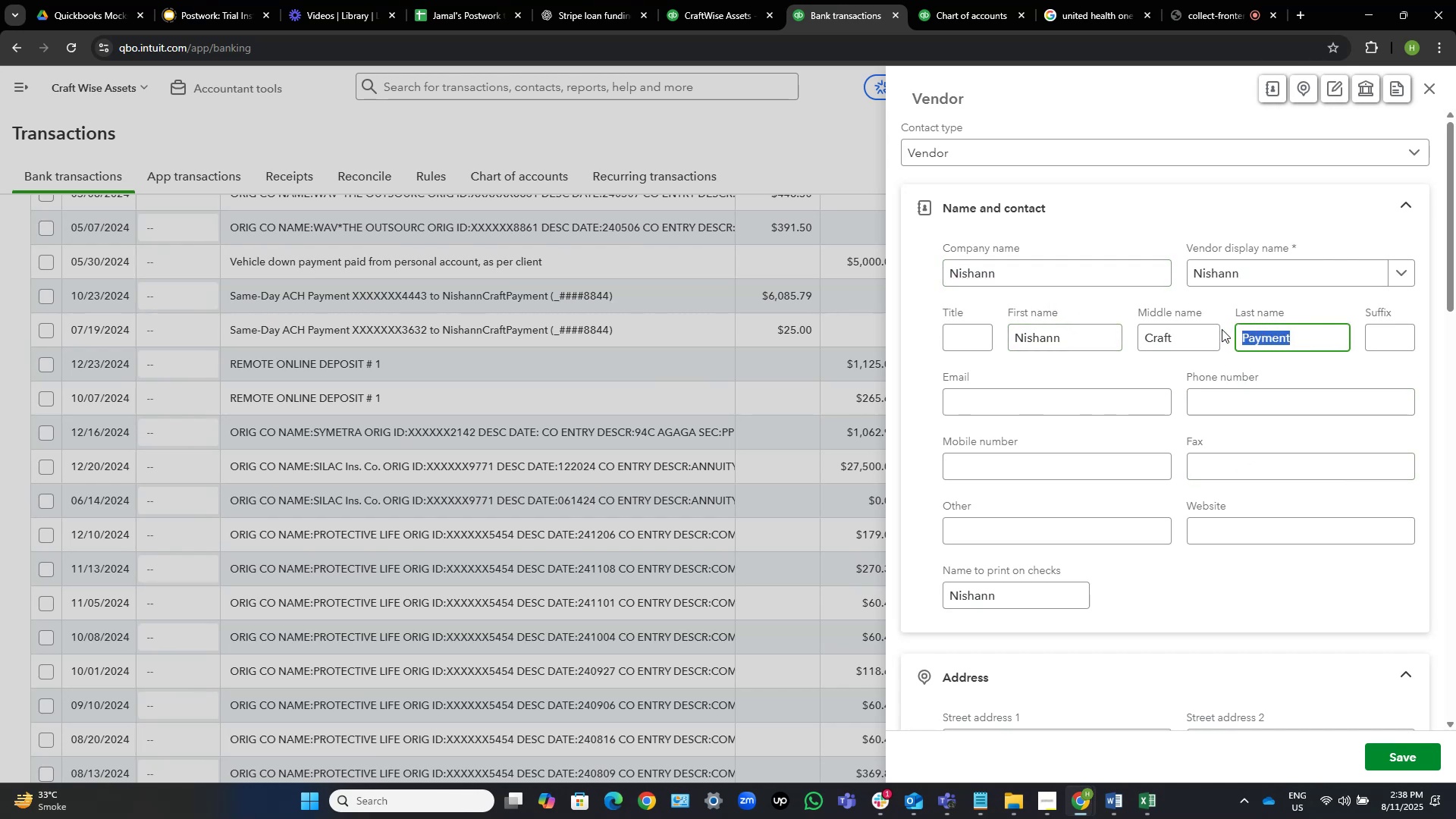 
key(Backspace)
 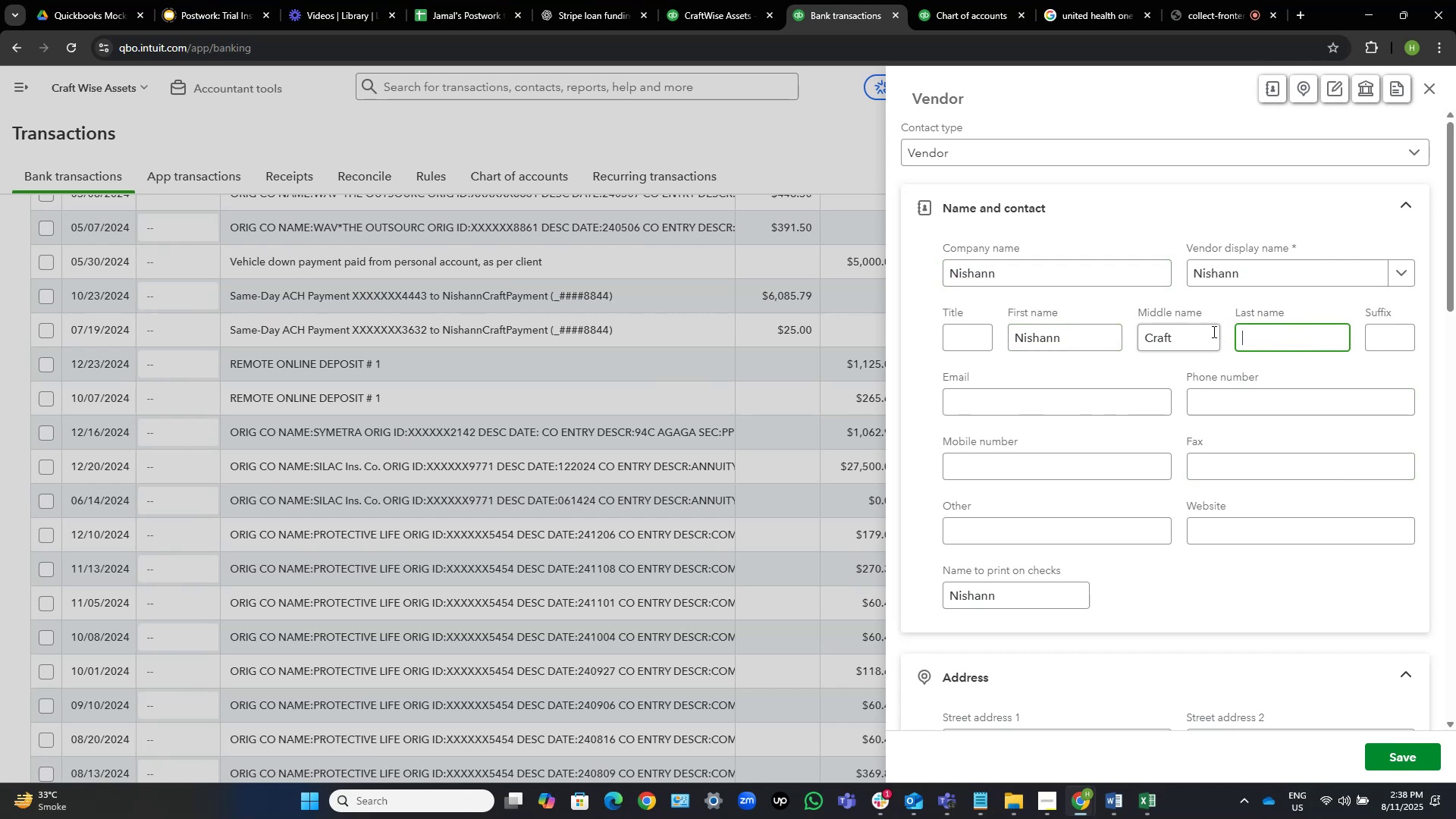 
left_click_drag(start_coordinate=[1200, 333], to_coordinate=[1088, 341])
 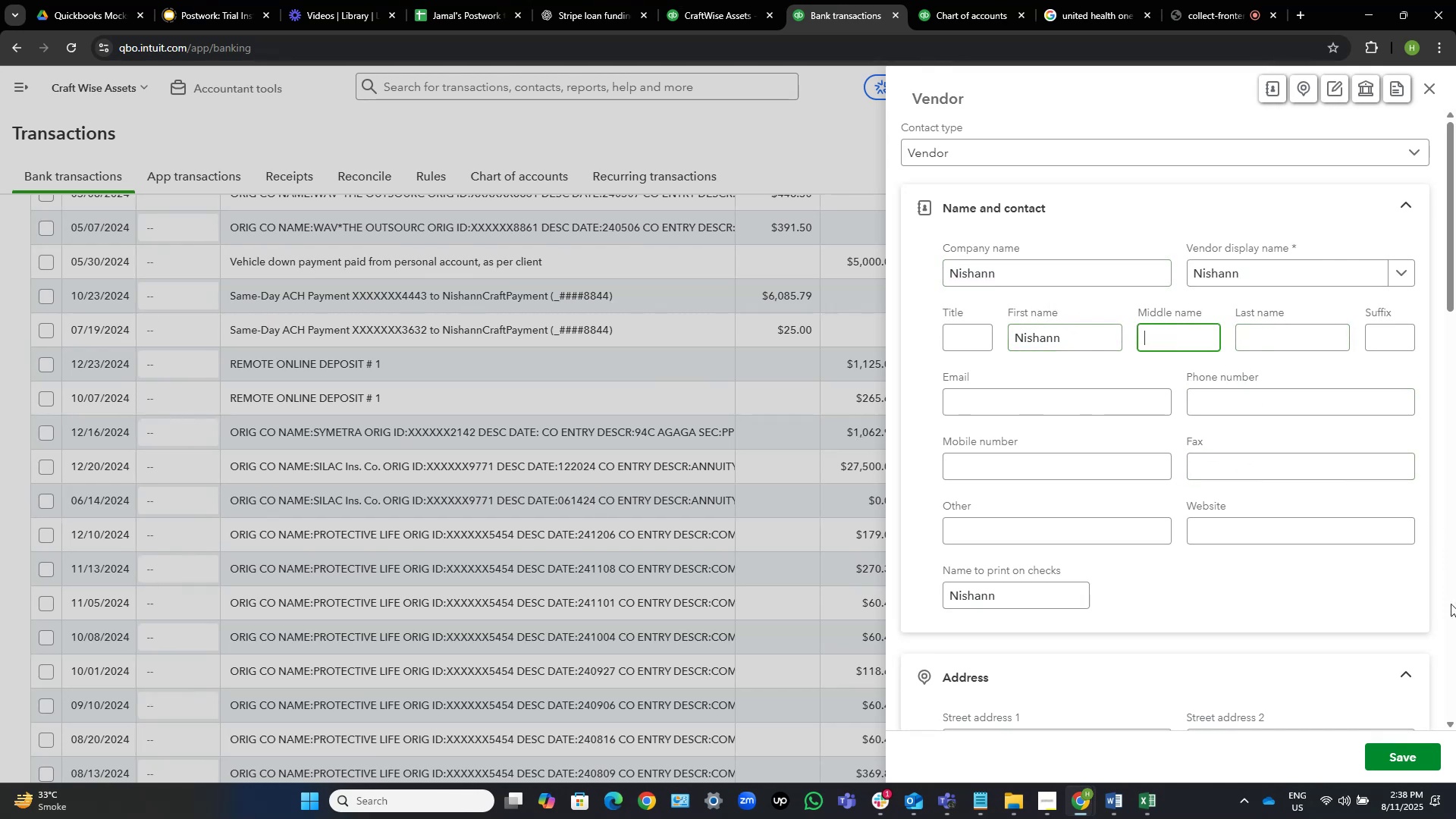 
key(Backspace)
 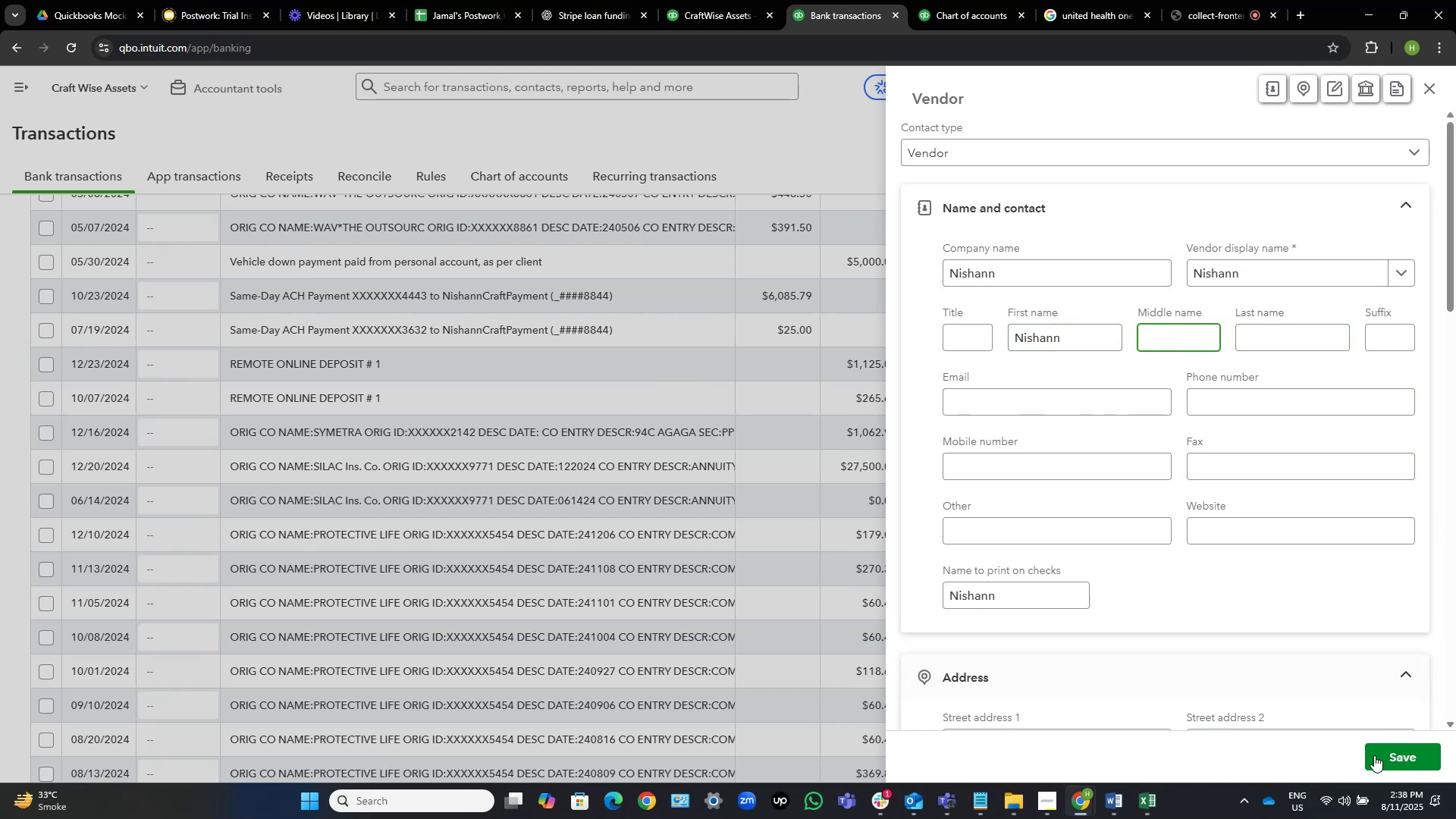 
left_click([1376, 761])
 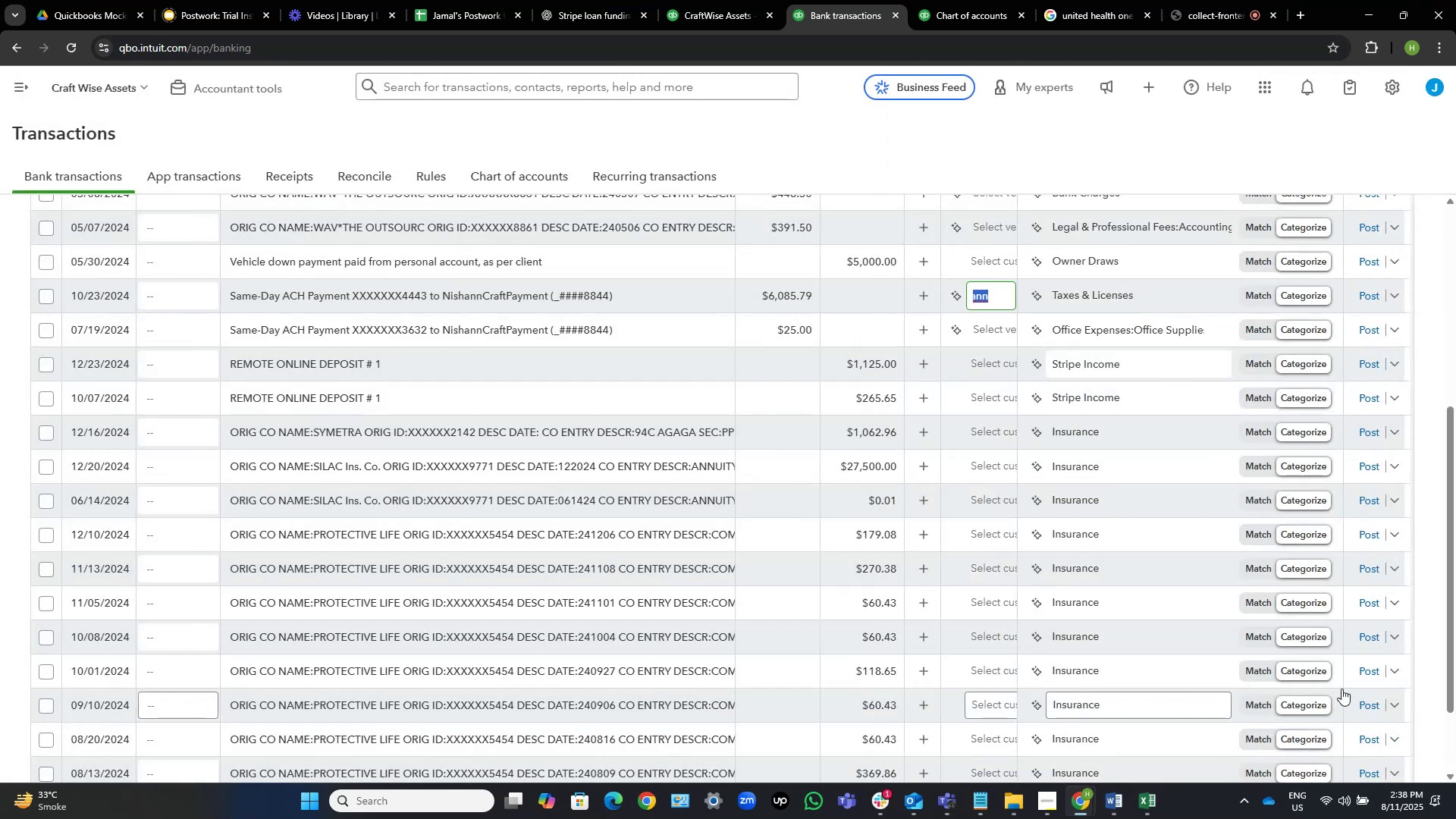 
wait(8.47)
 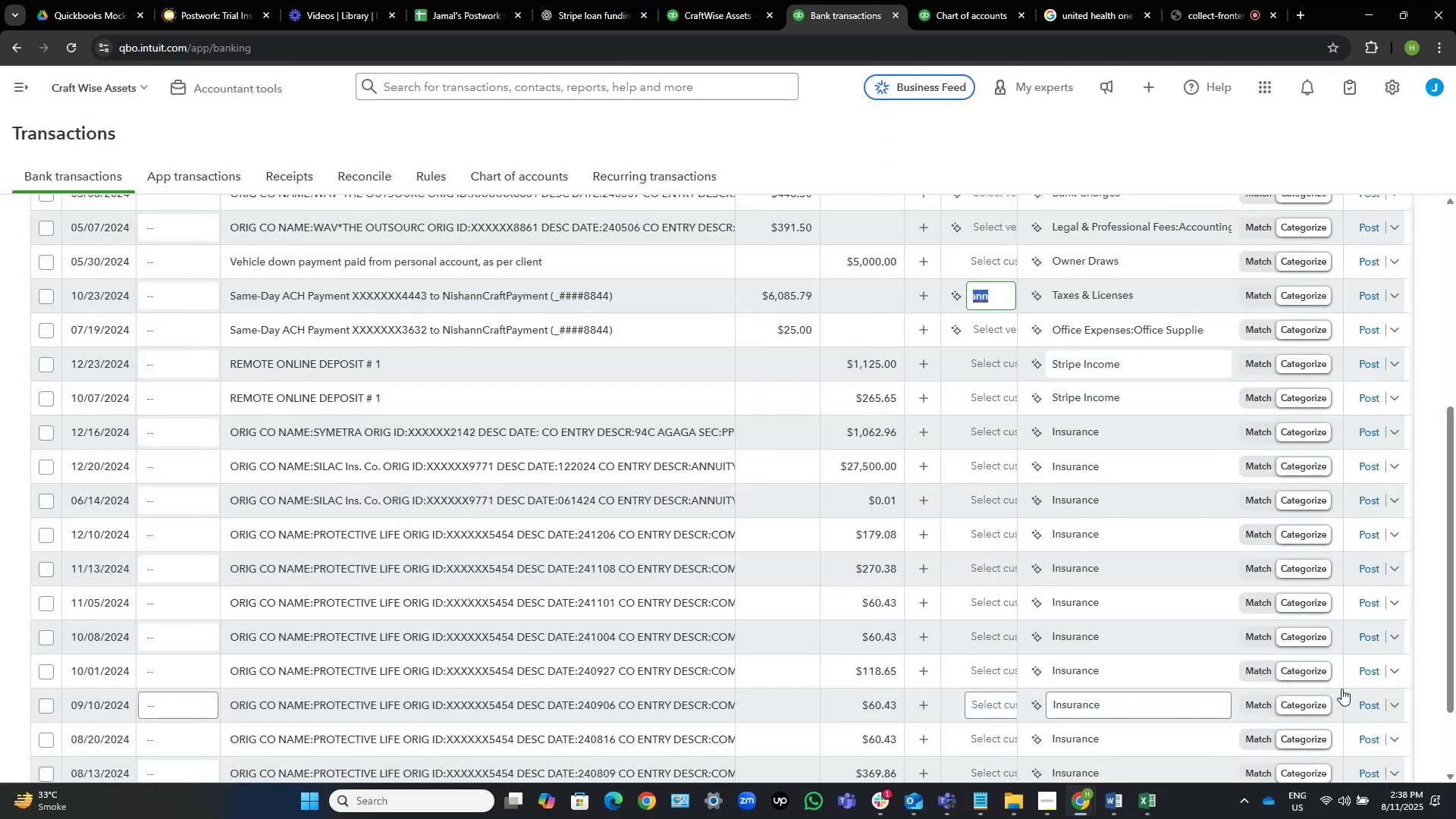 
left_click([987, 326])
 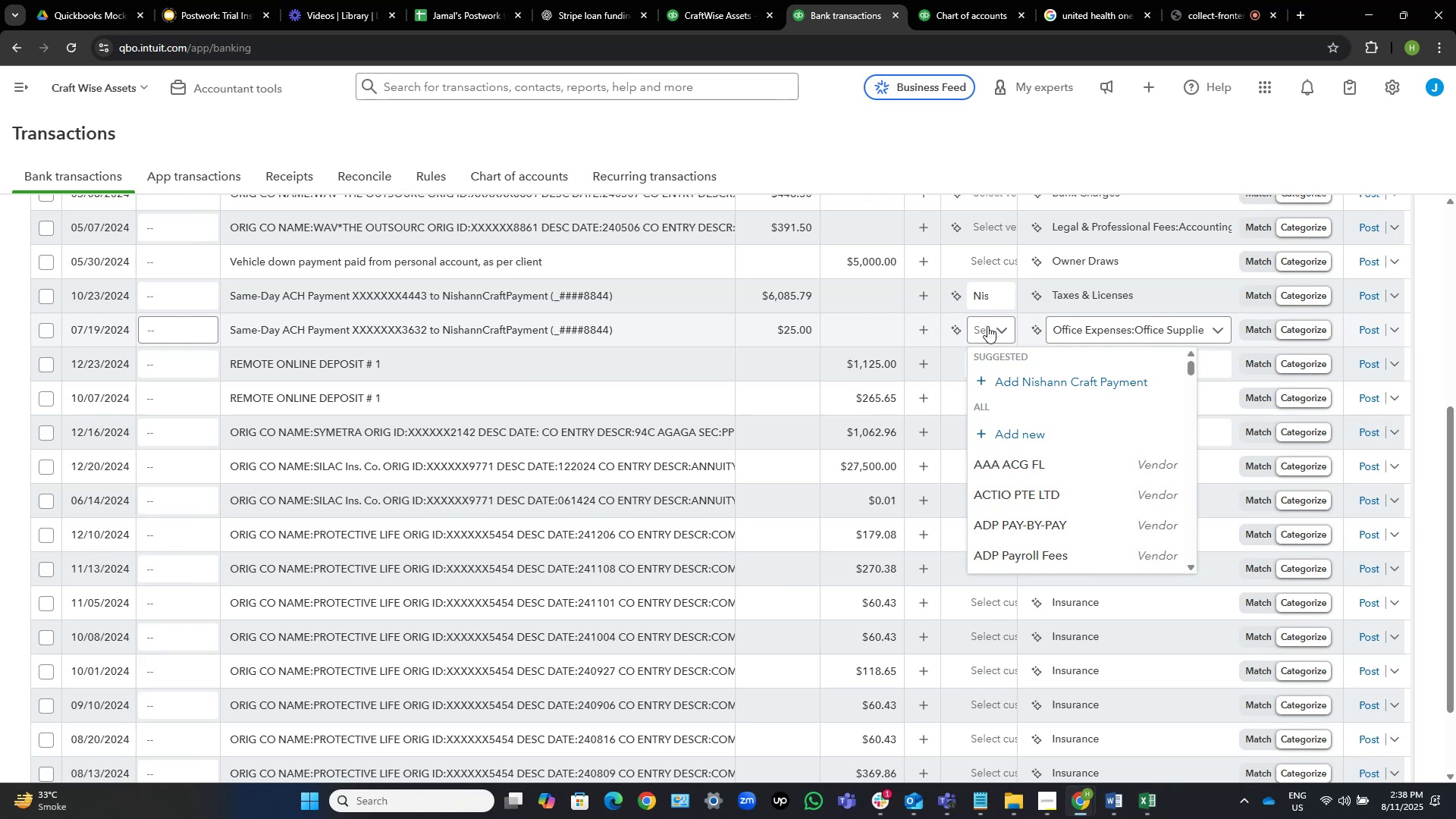 
type(nis)
 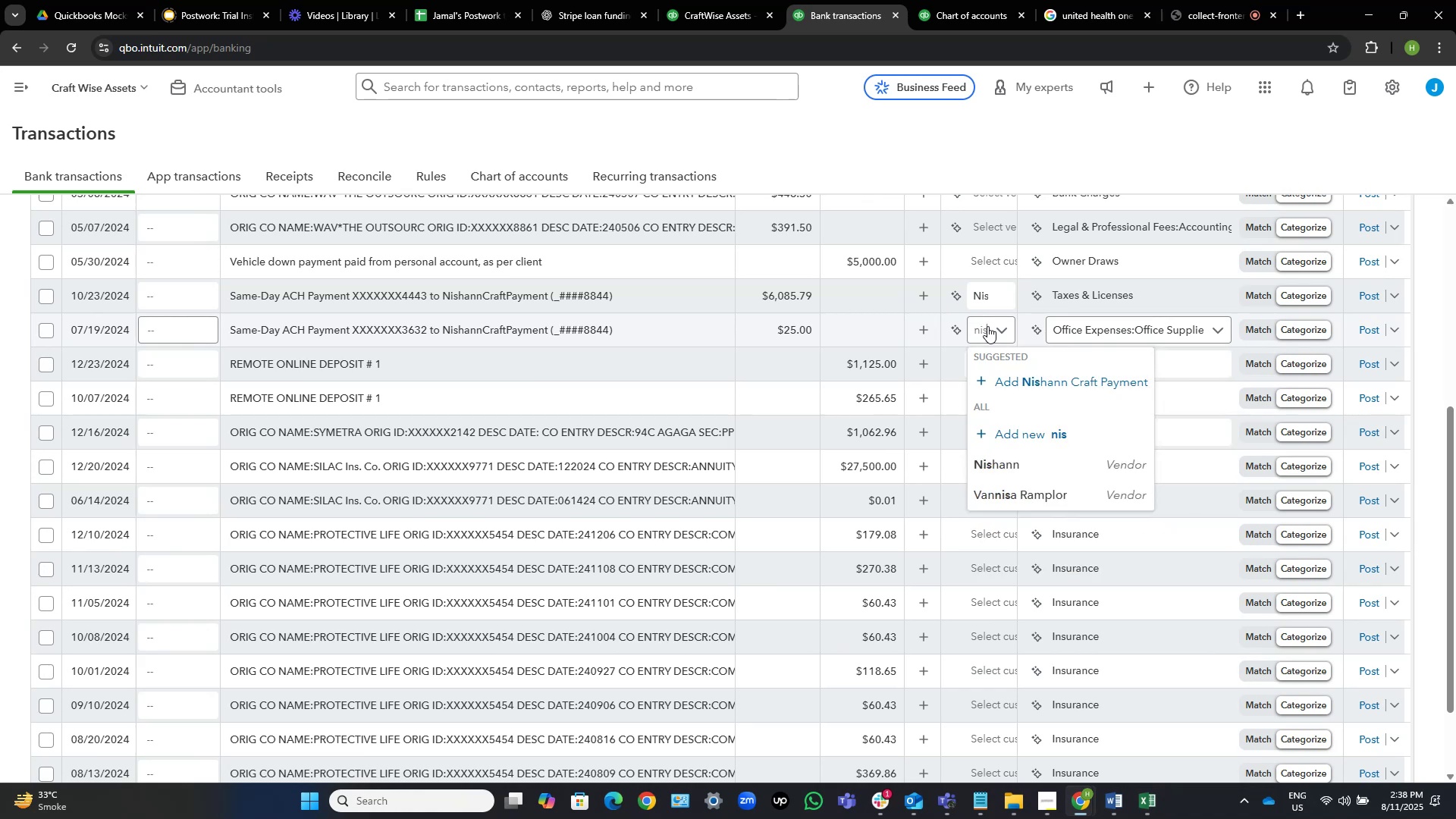 
left_click([1041, 453])
 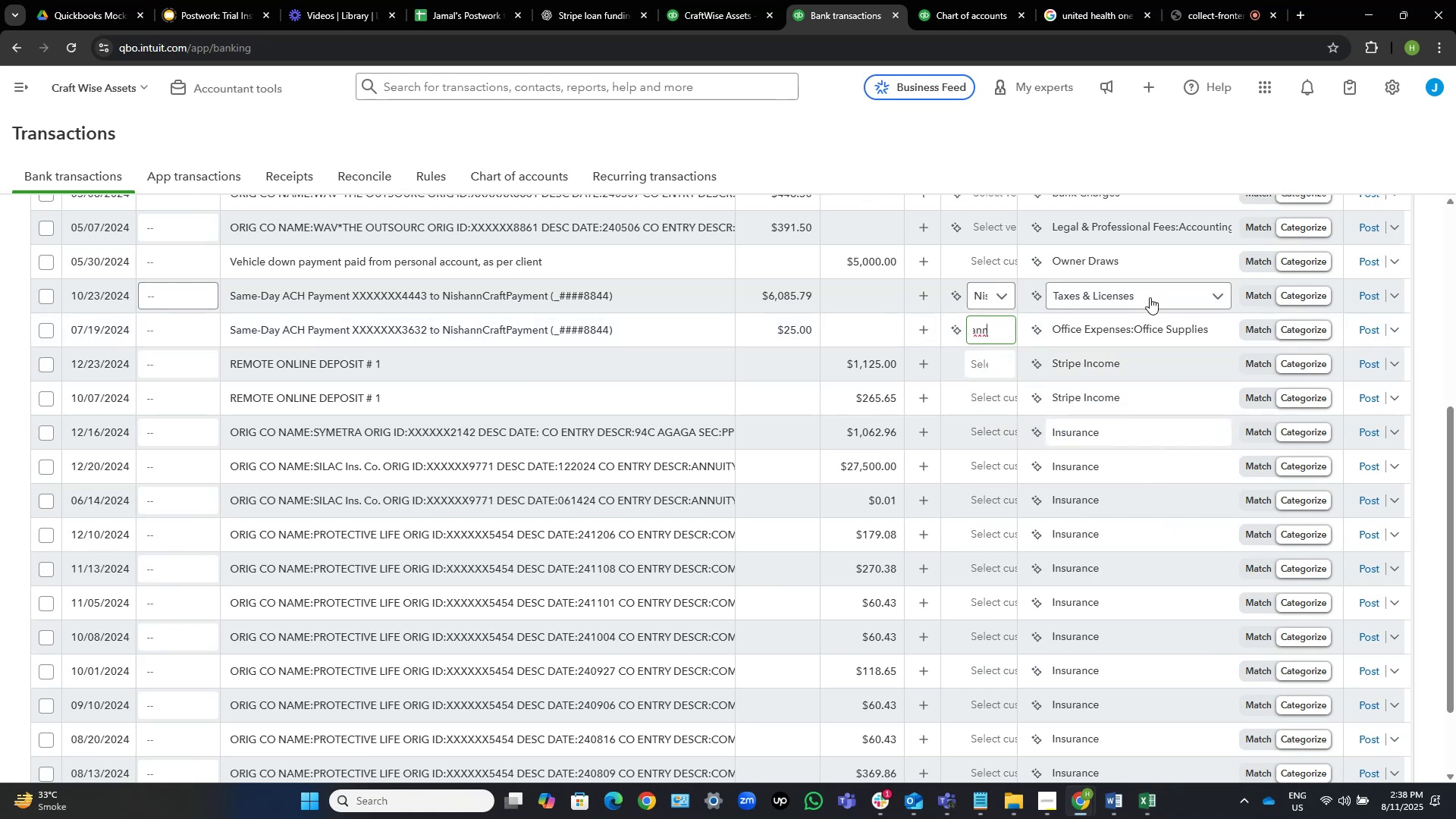 
left_click([1150, 297])
 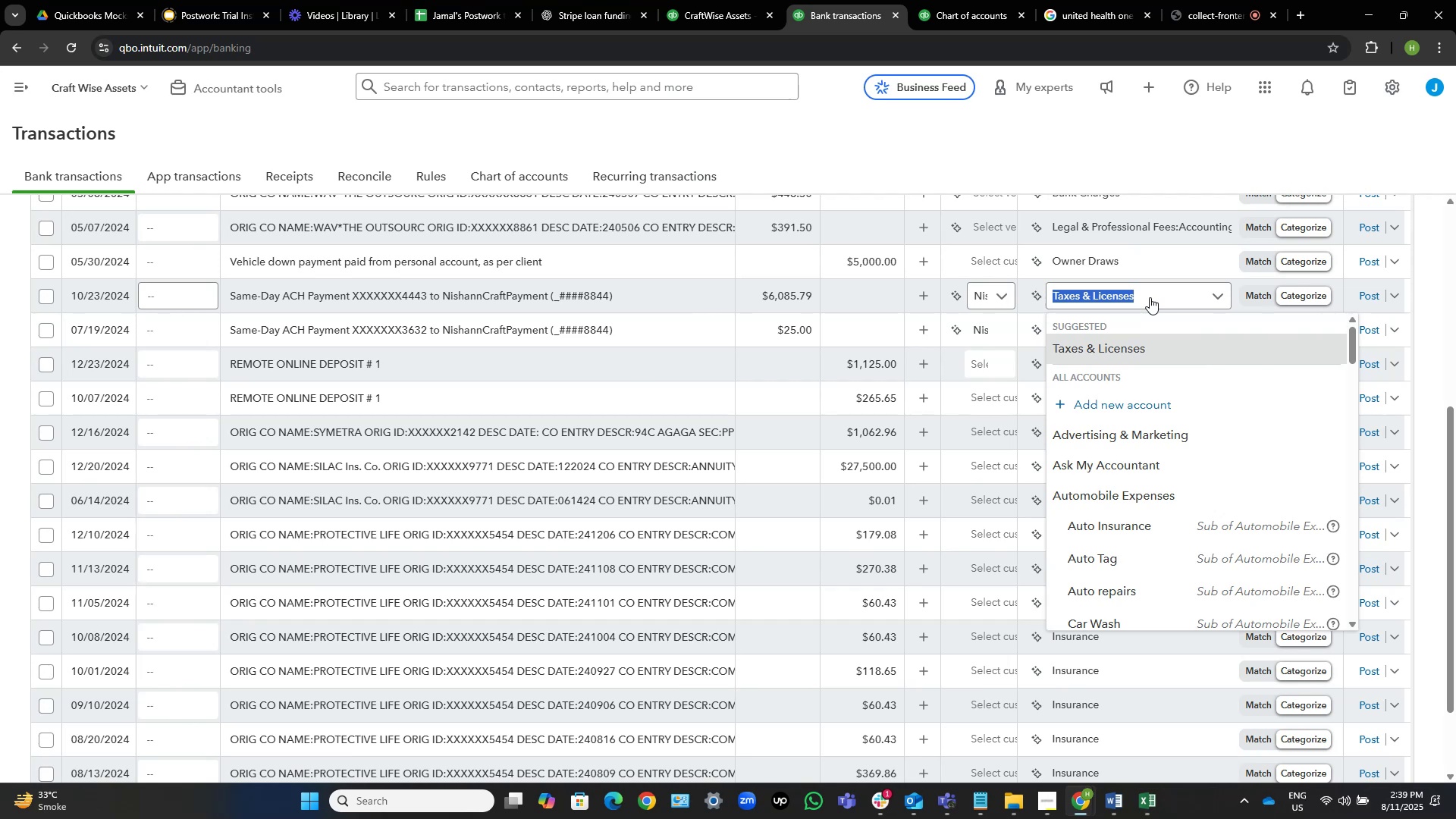 
wait(32.58)
 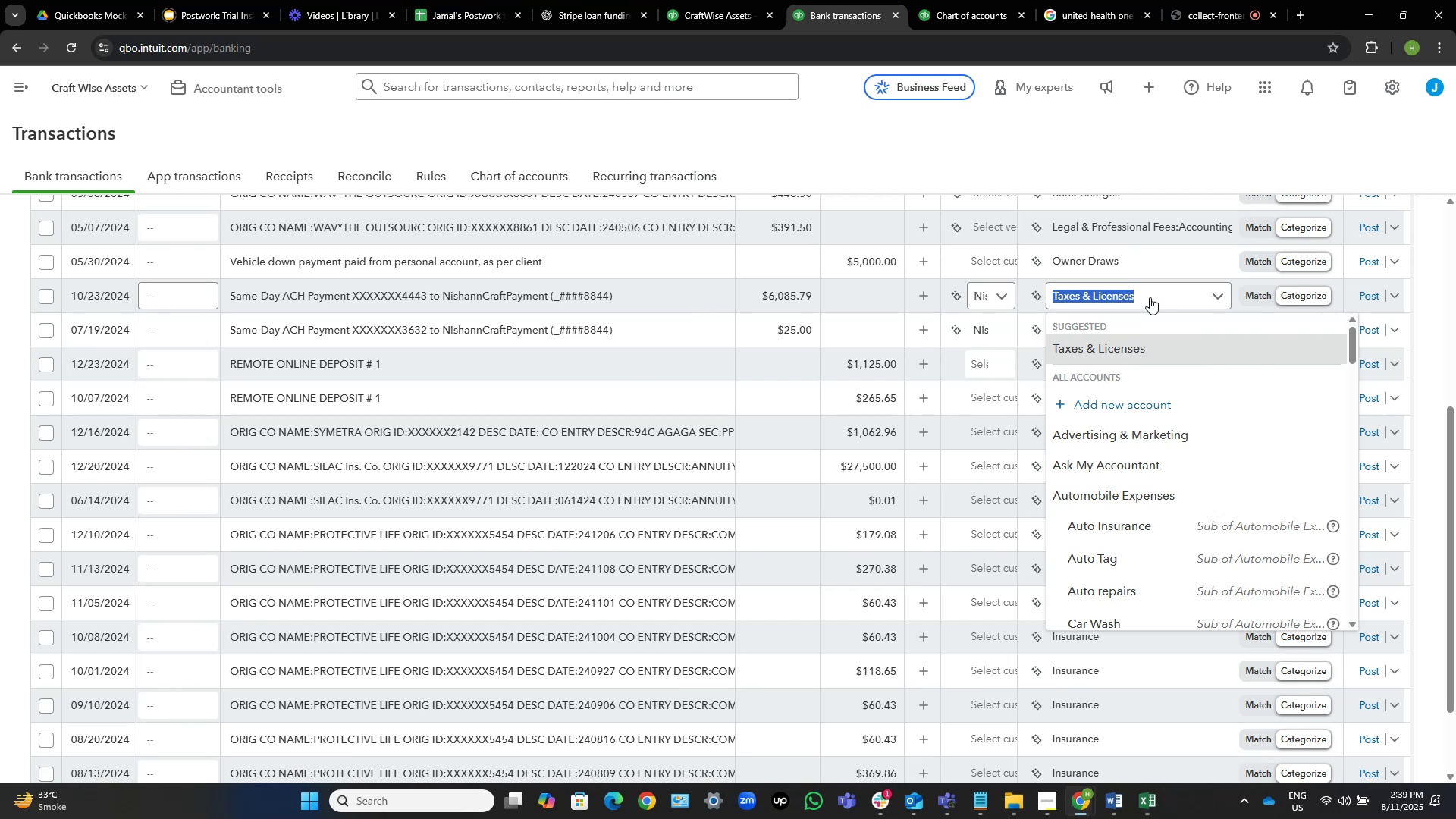 
type(comm)
 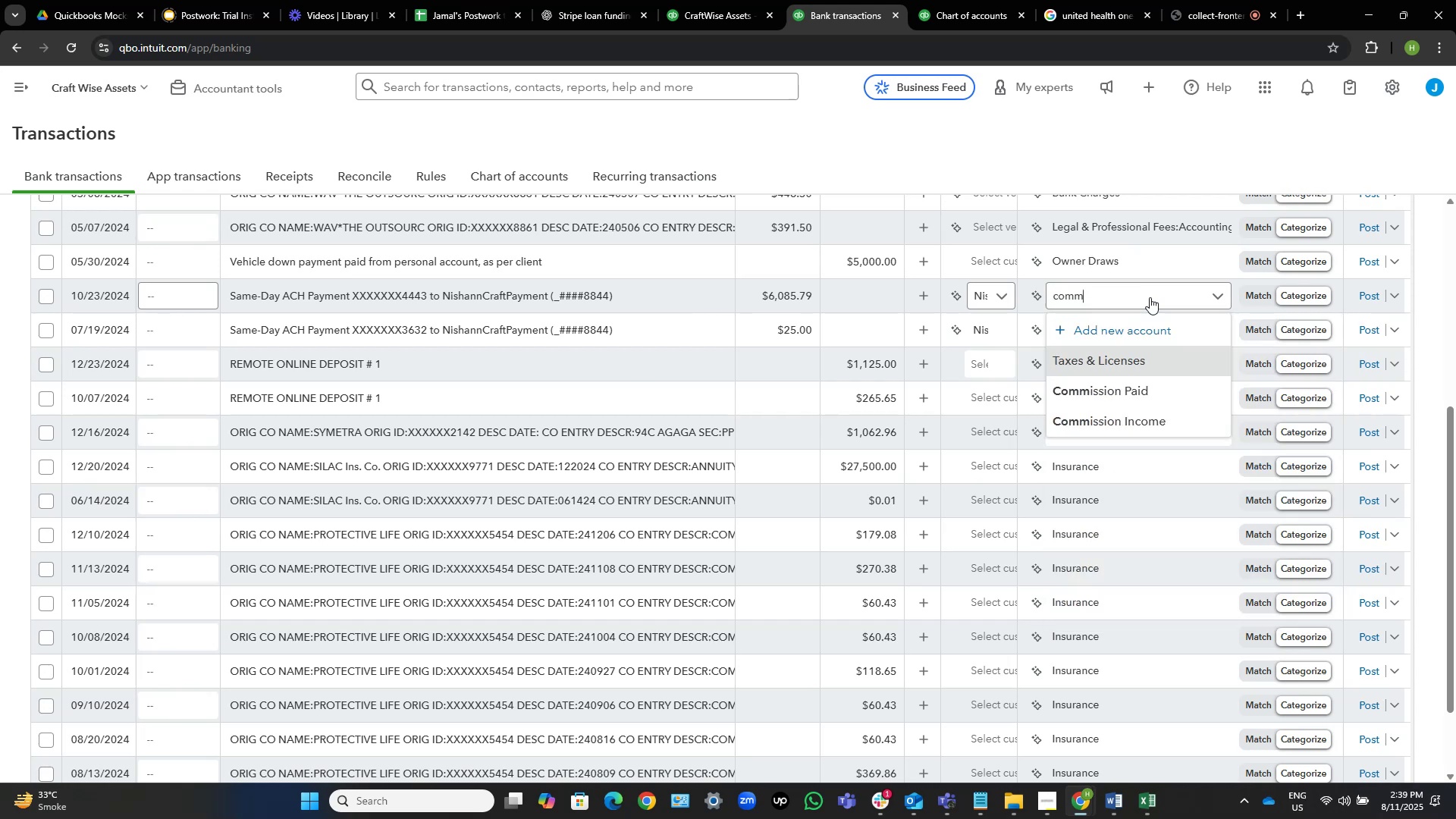 
key(ArrowDown)
 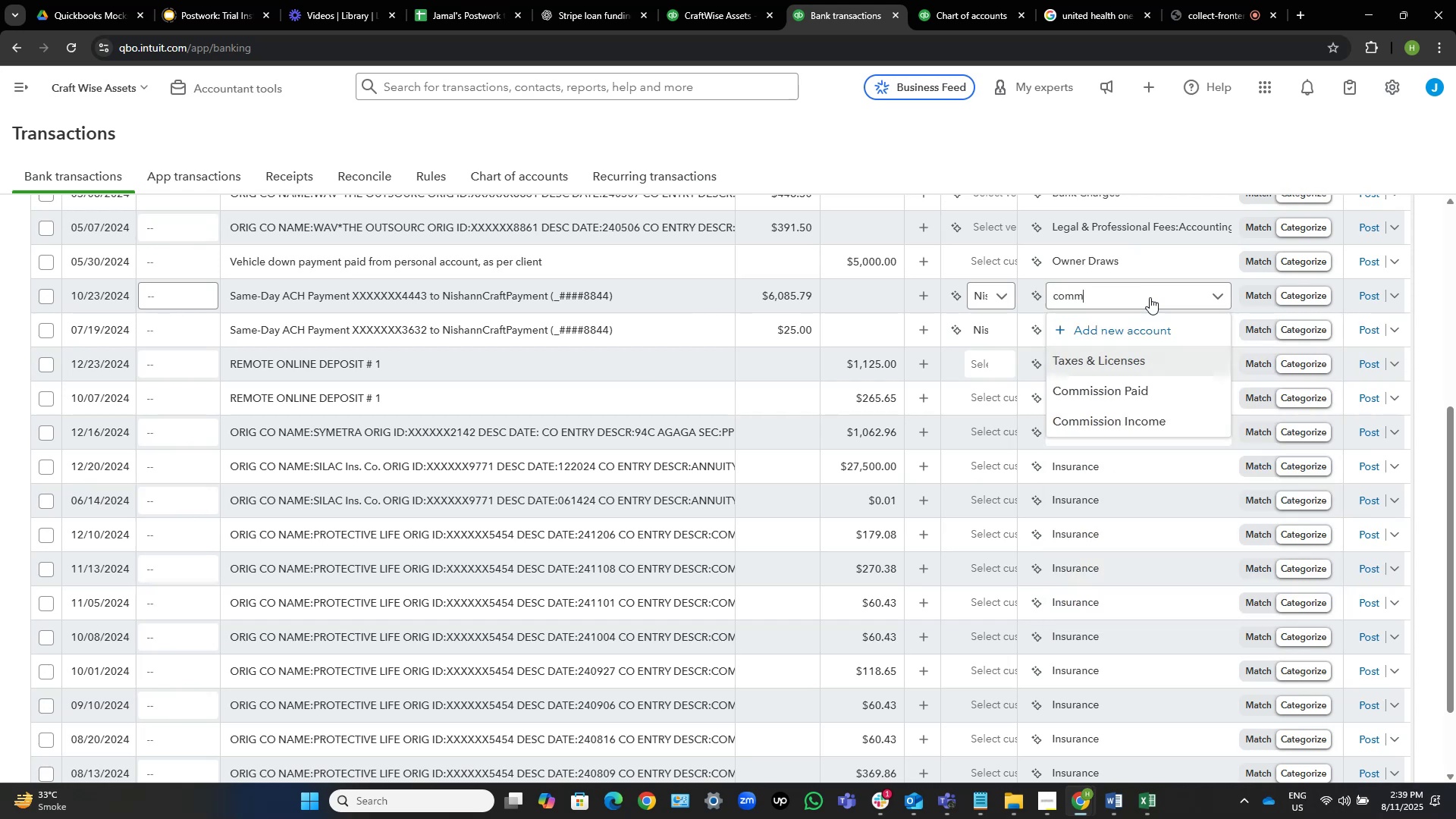 
key(ArrowDown)
 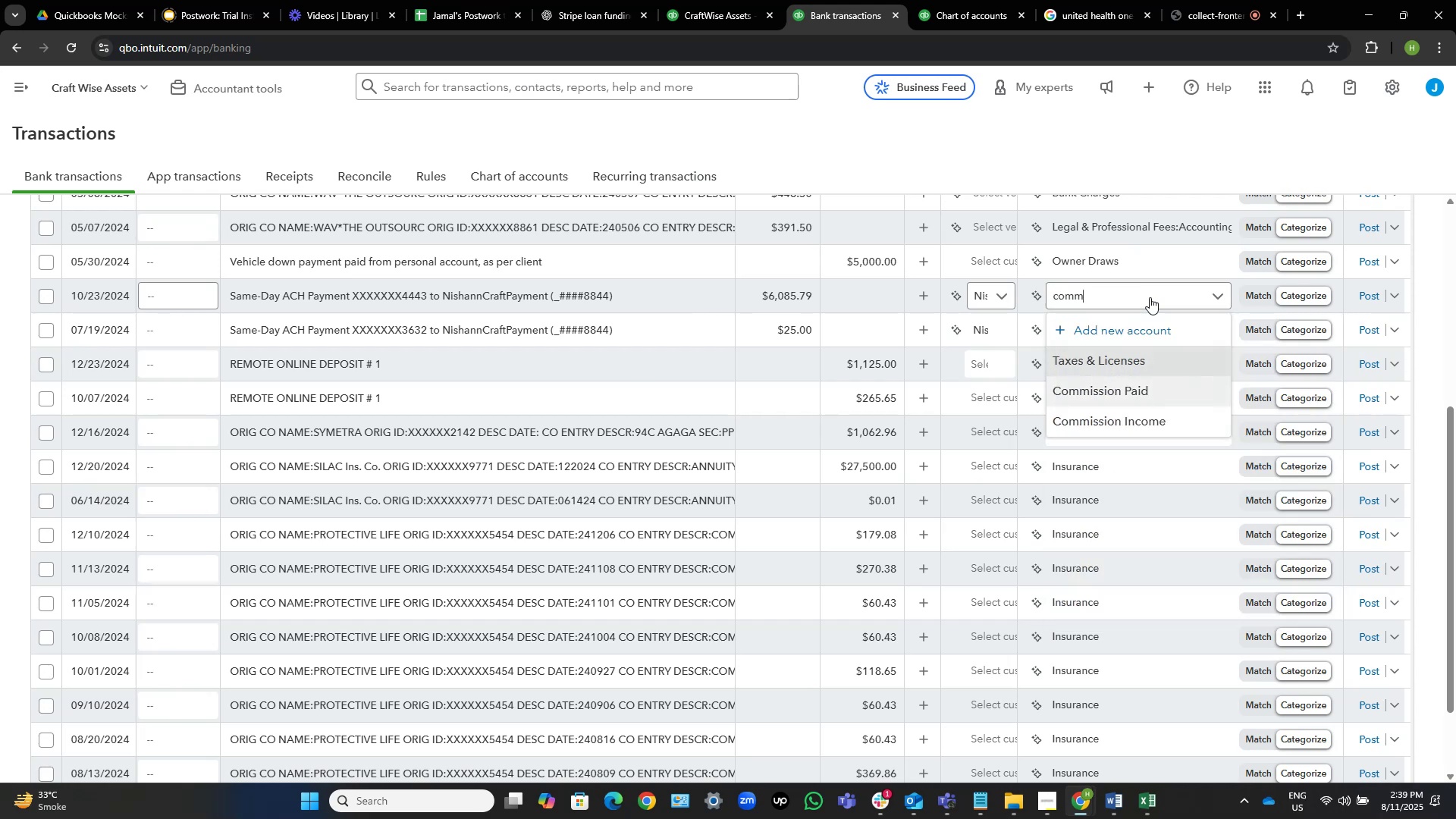 
key(NumpadEnter)
 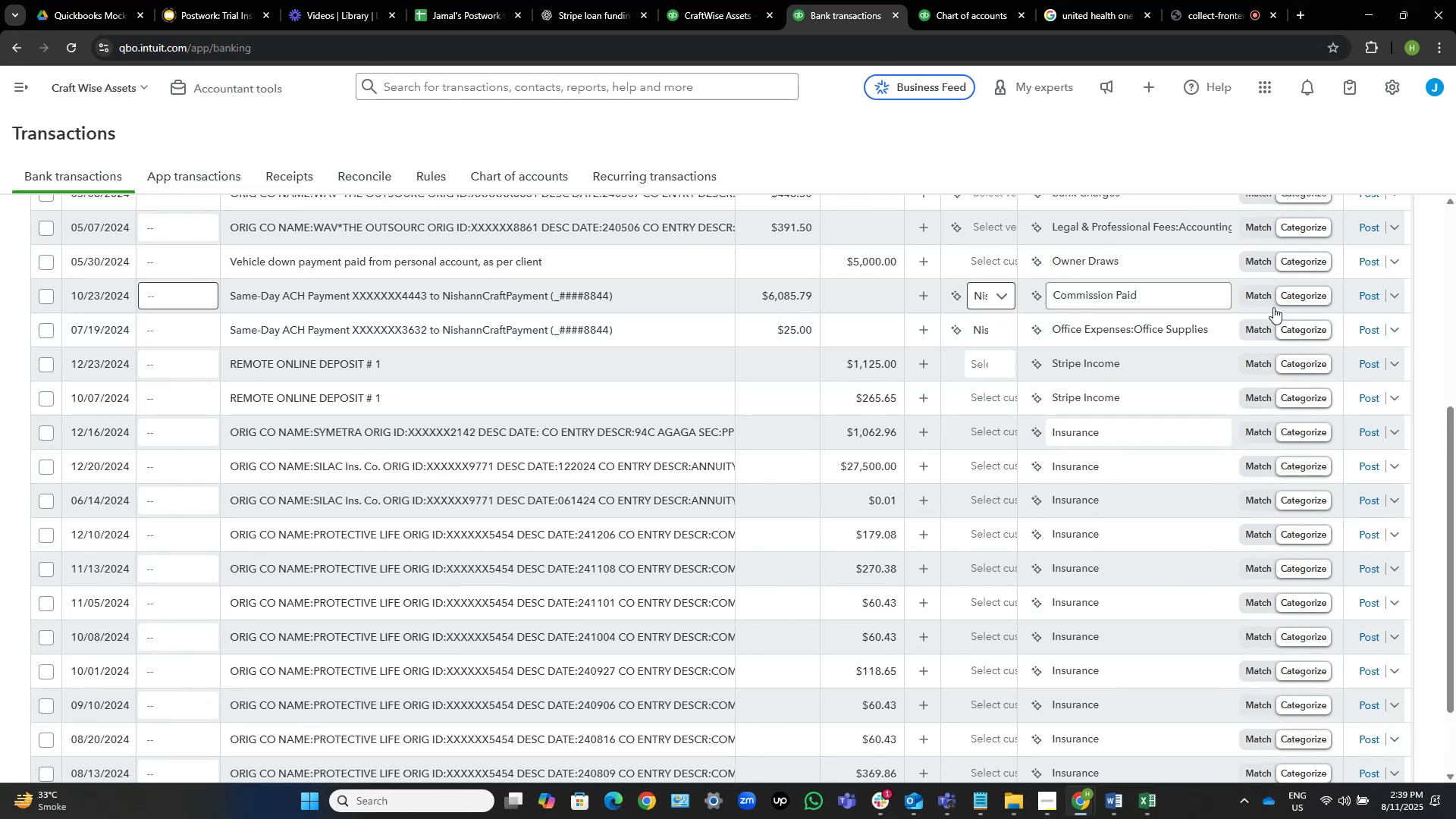 
left_click([1362, 293])
 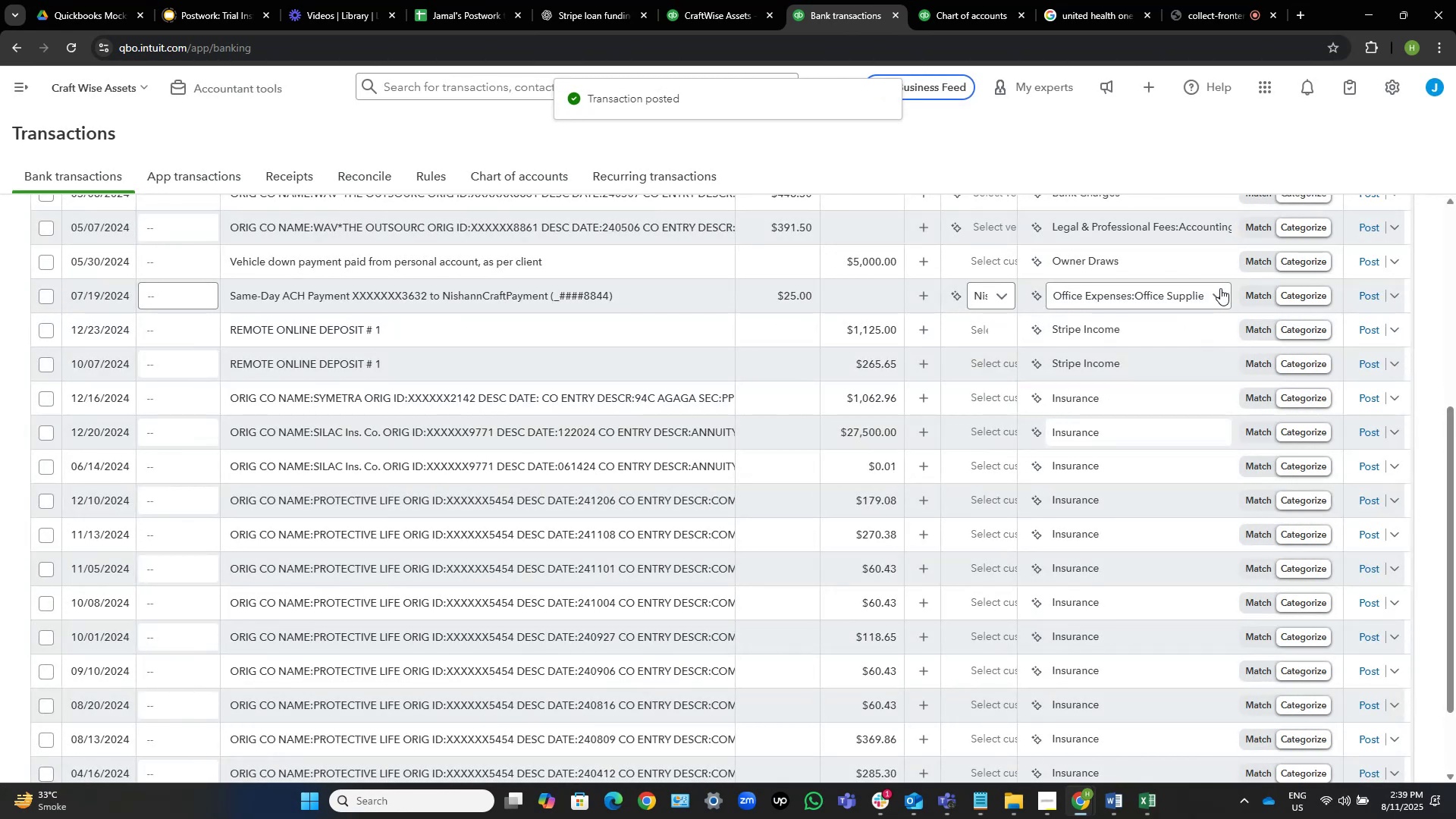 
wait(5.2)
 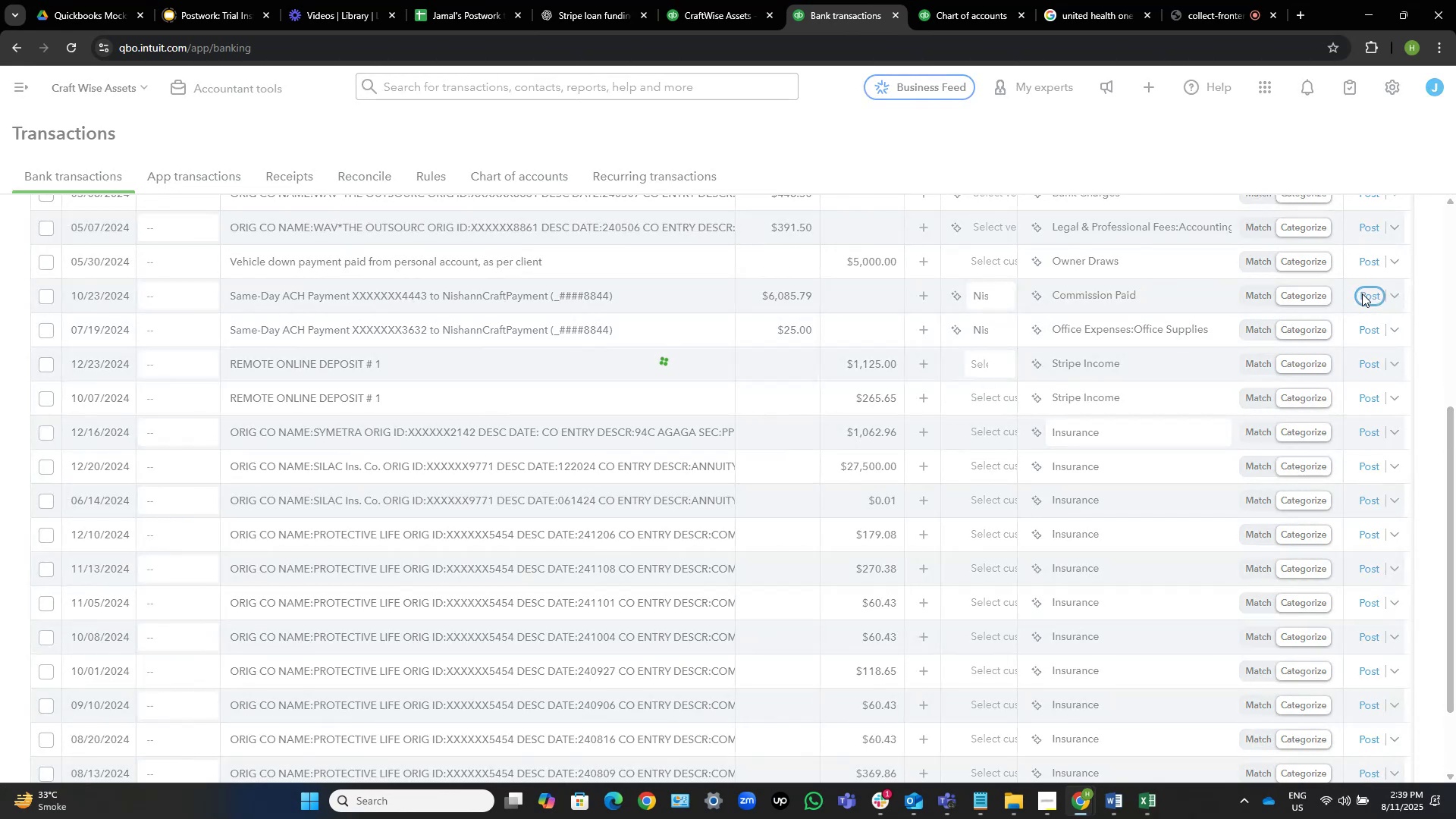 
left_click([1210, 297])
 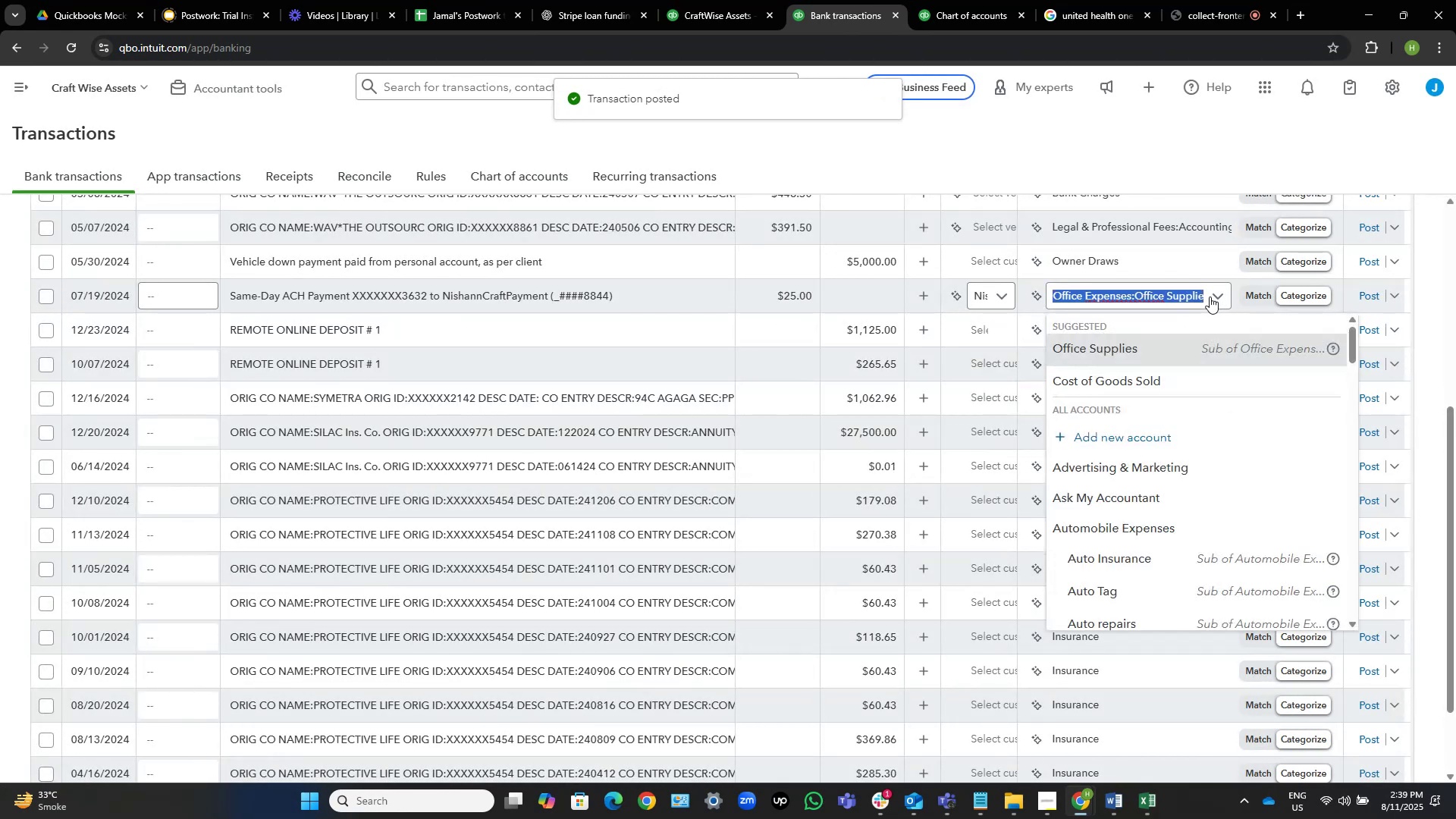 
type(comm)
 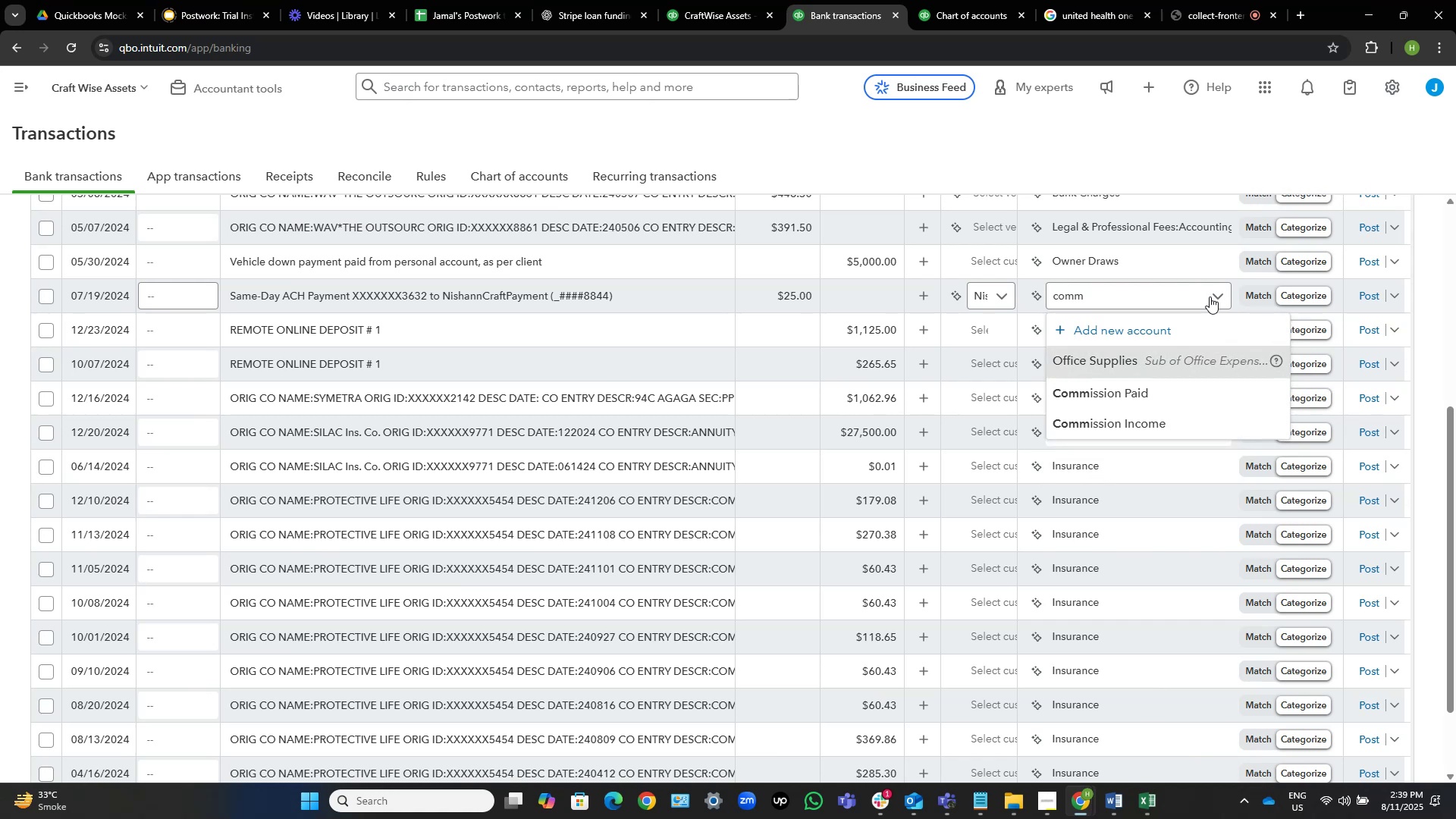 
left_click([1178, 395])
 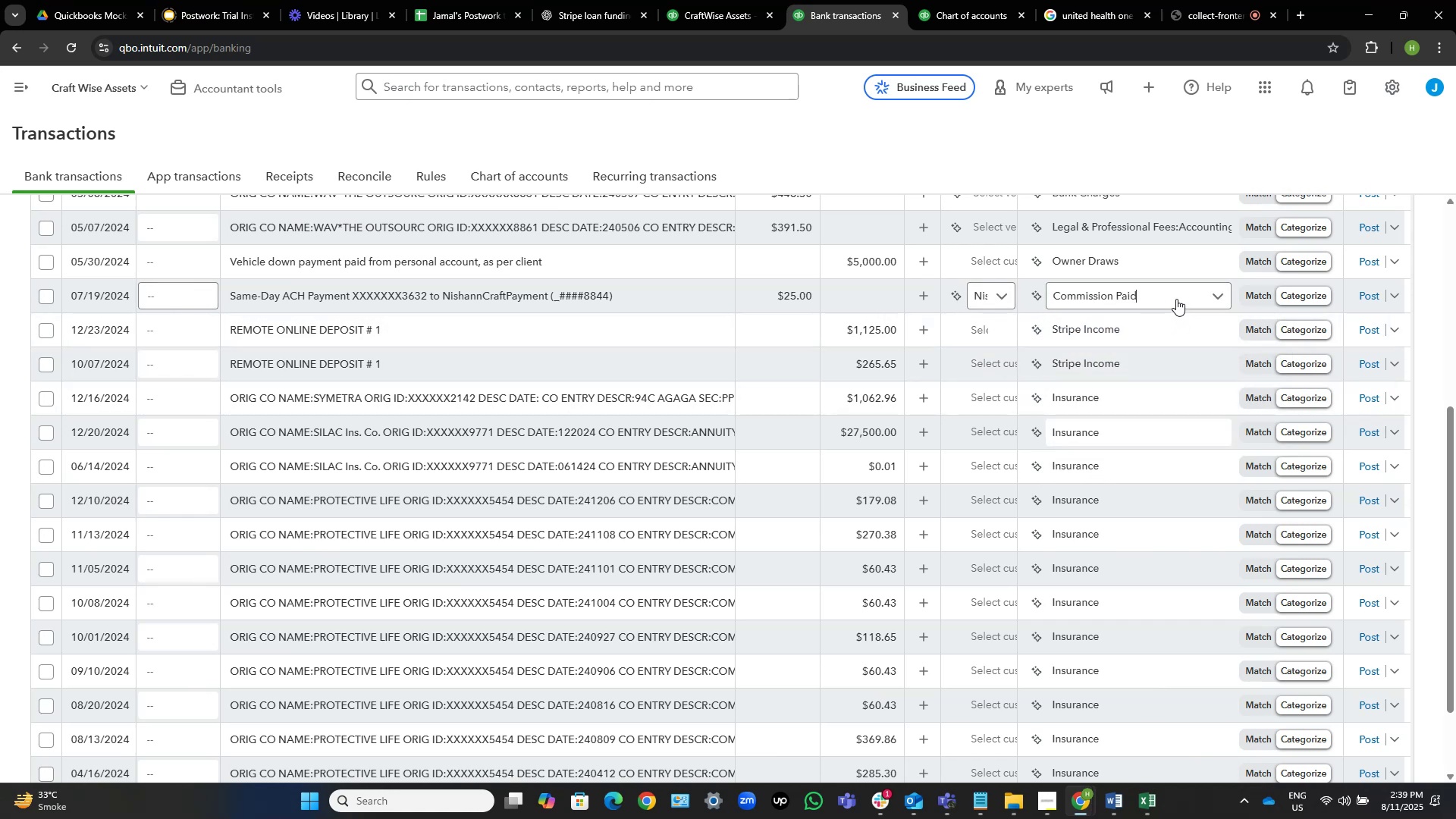 
wait(5.31)
 